 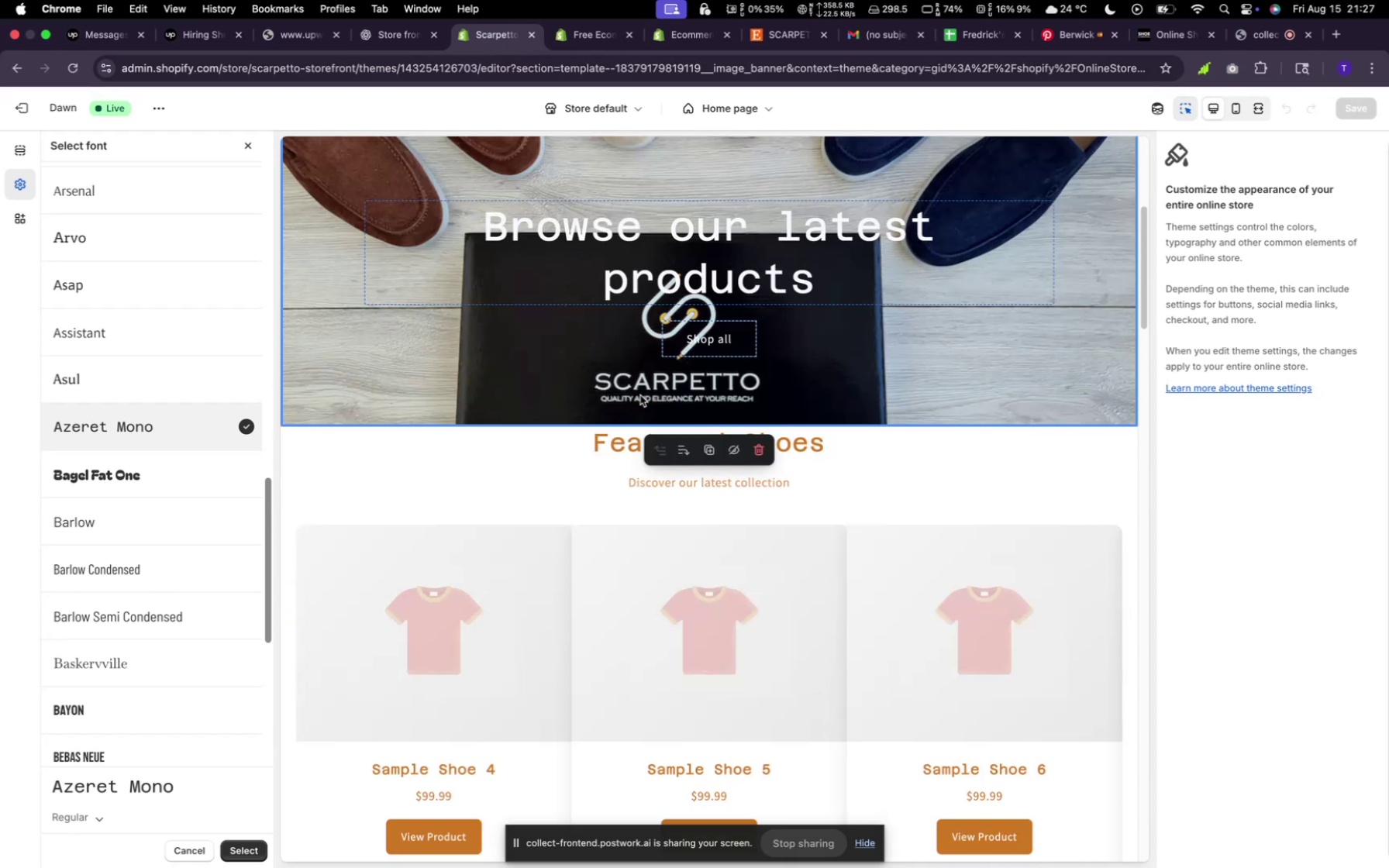 
scroll: coordinate [686, 366], scroll_direction: down, amount: 5.0
 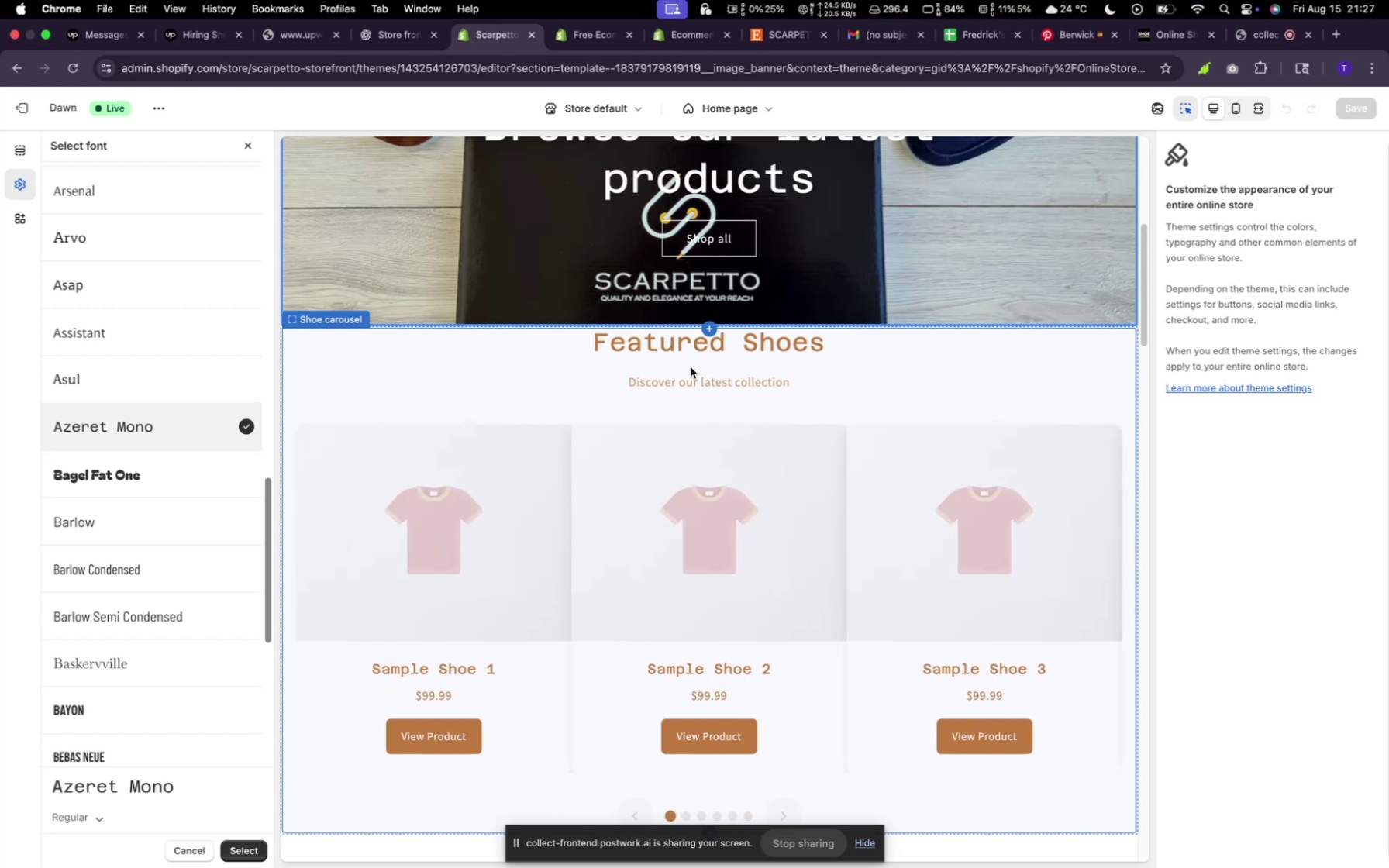 
wait(6.57)
 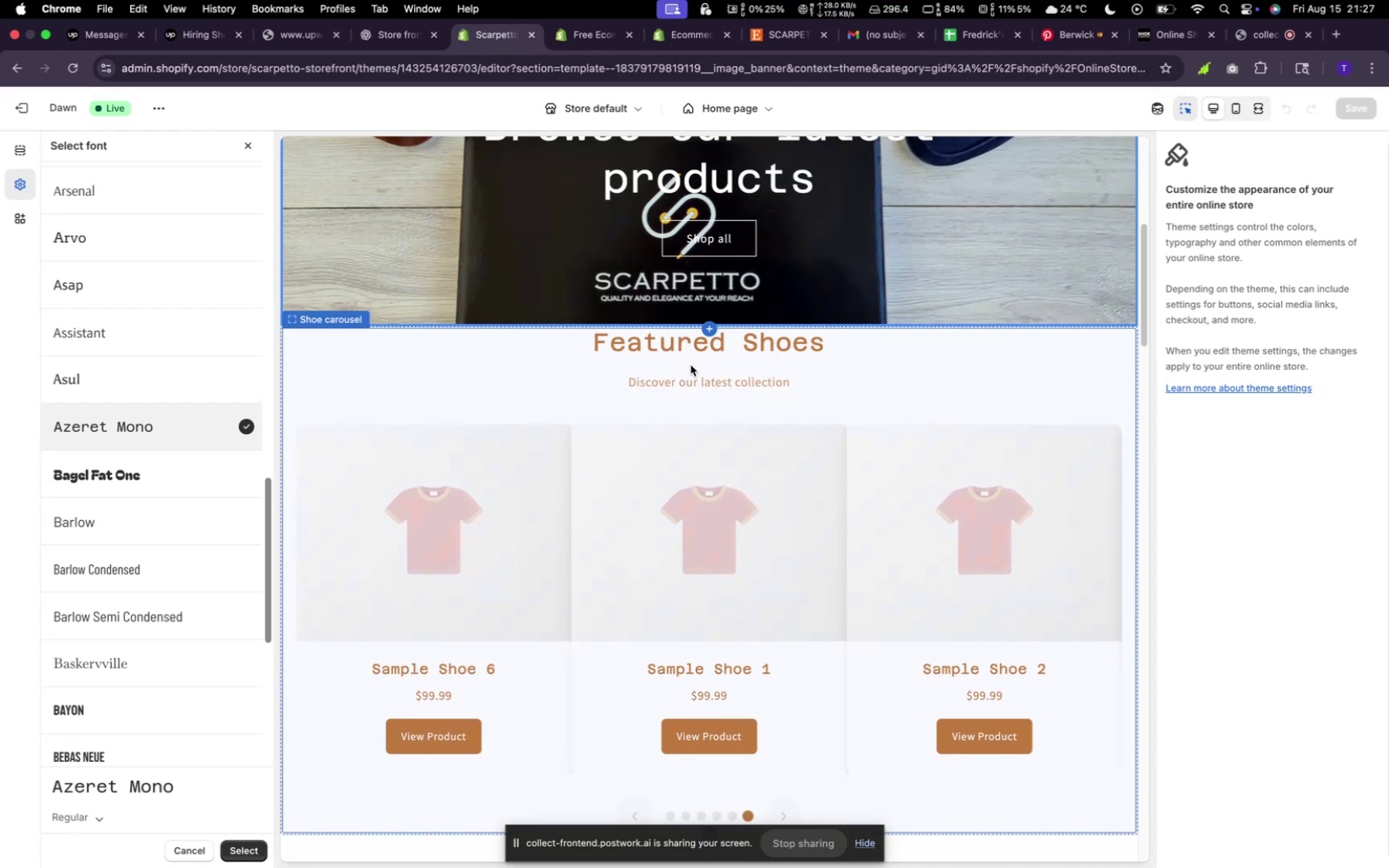 
scroll: coordinate [605, 464], scroll_direction: down, amount: 71.0
 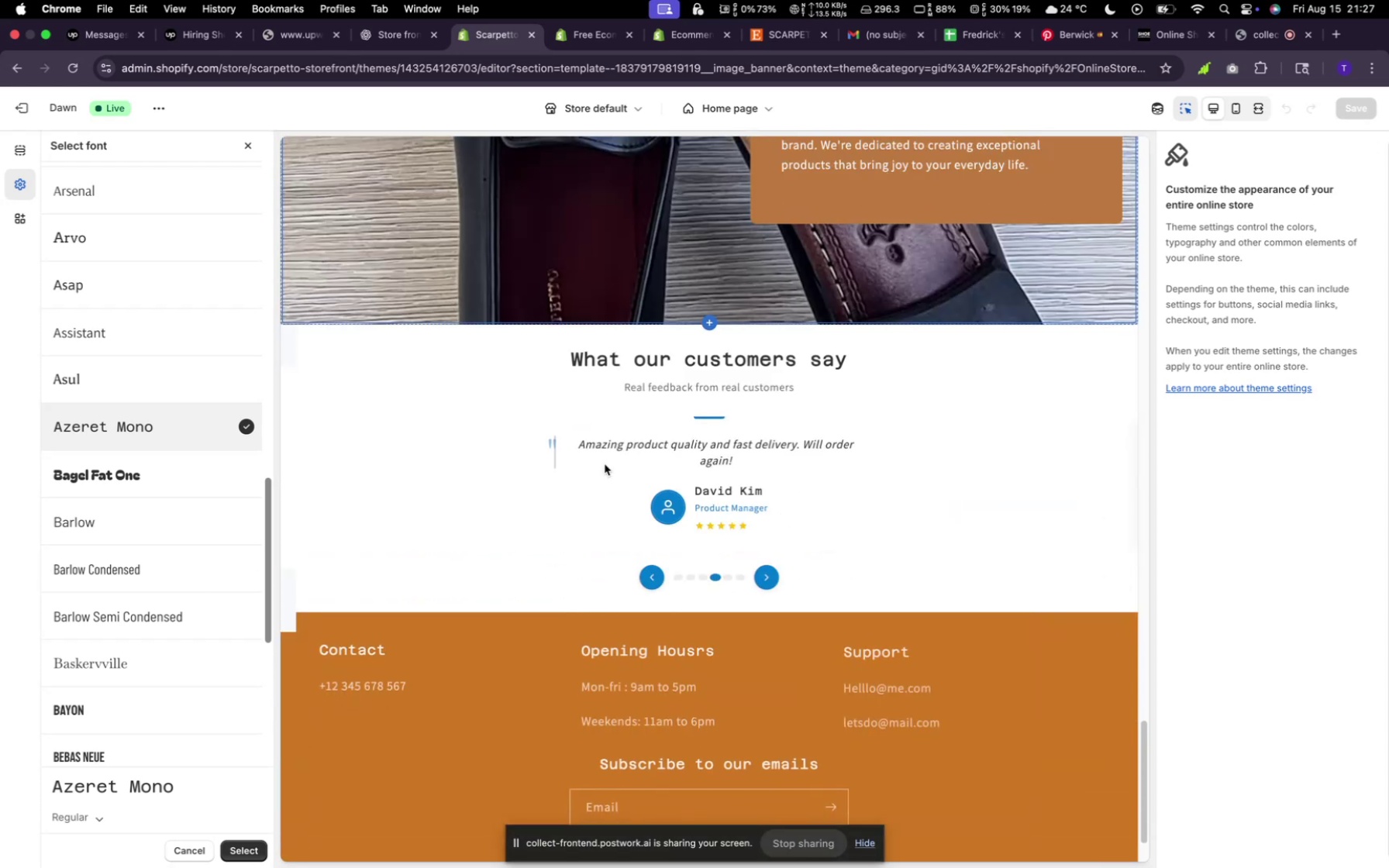 
scroll: coordinate [605, 466], scroll_direction: up, amount: 7.0
 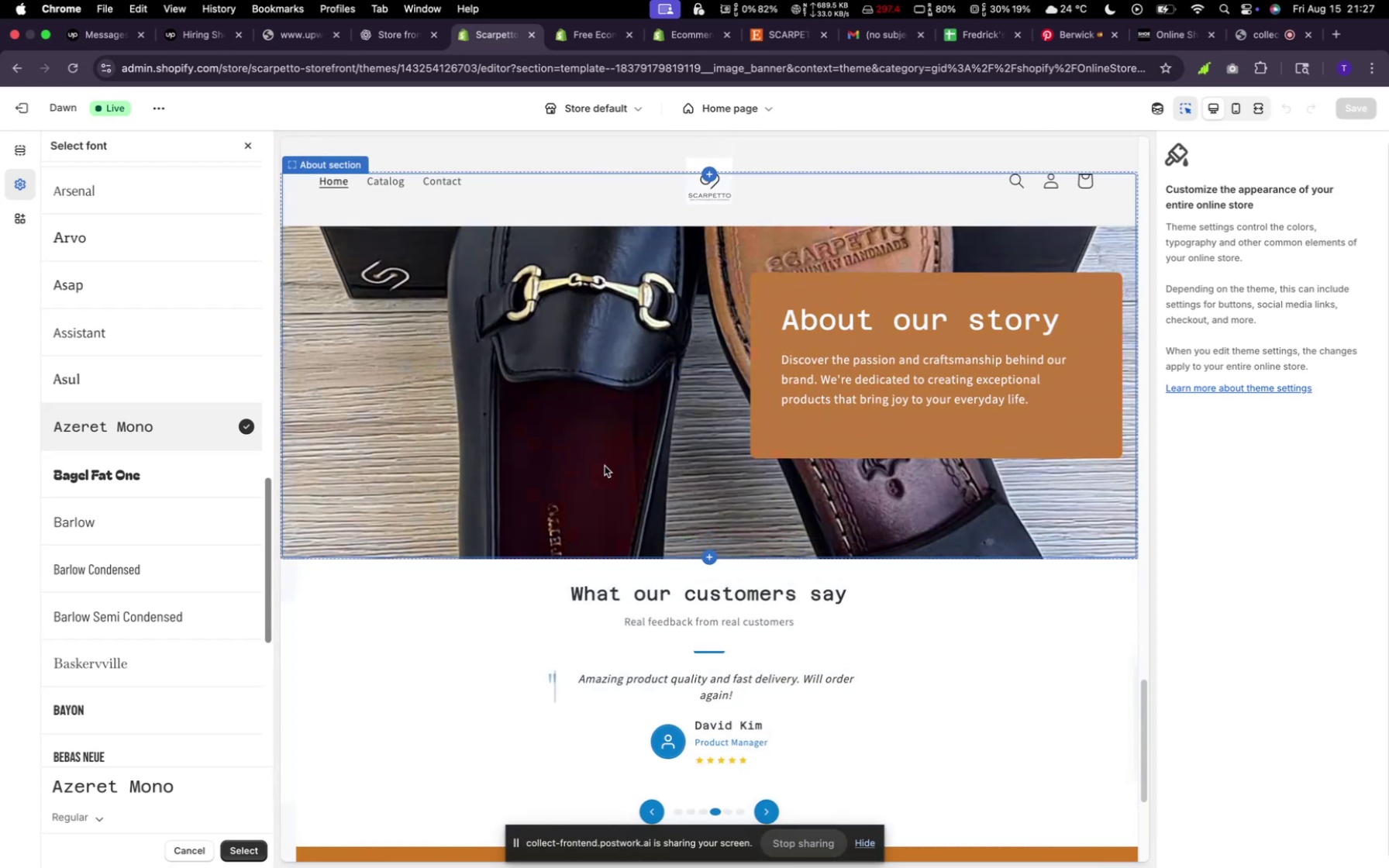 
scroll: coordinate [605, 466], scroll_direction: down, amount: 22.0
 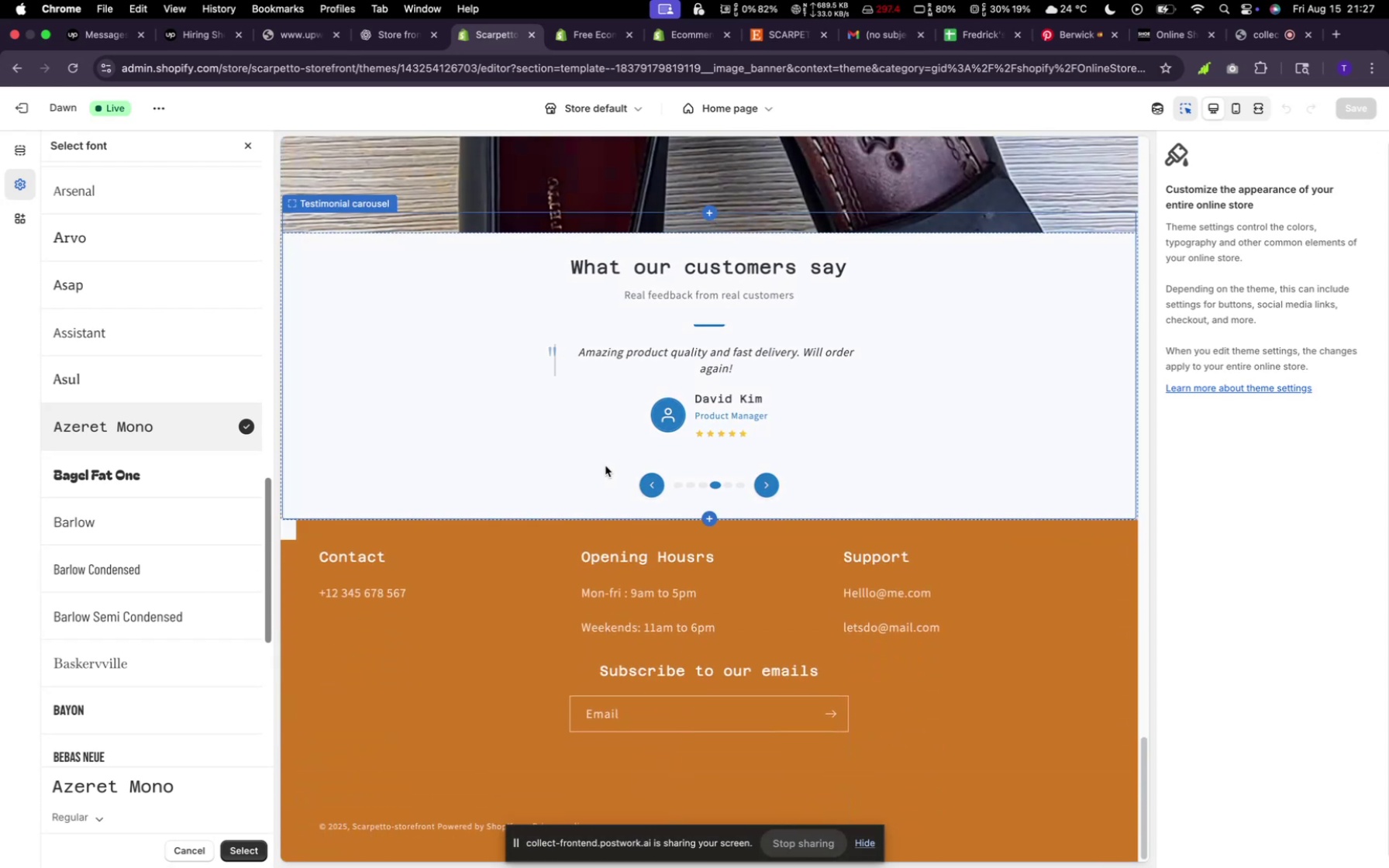 
scroll: coordinate [838, 456], scroll_direction: up, amount: 107.0
 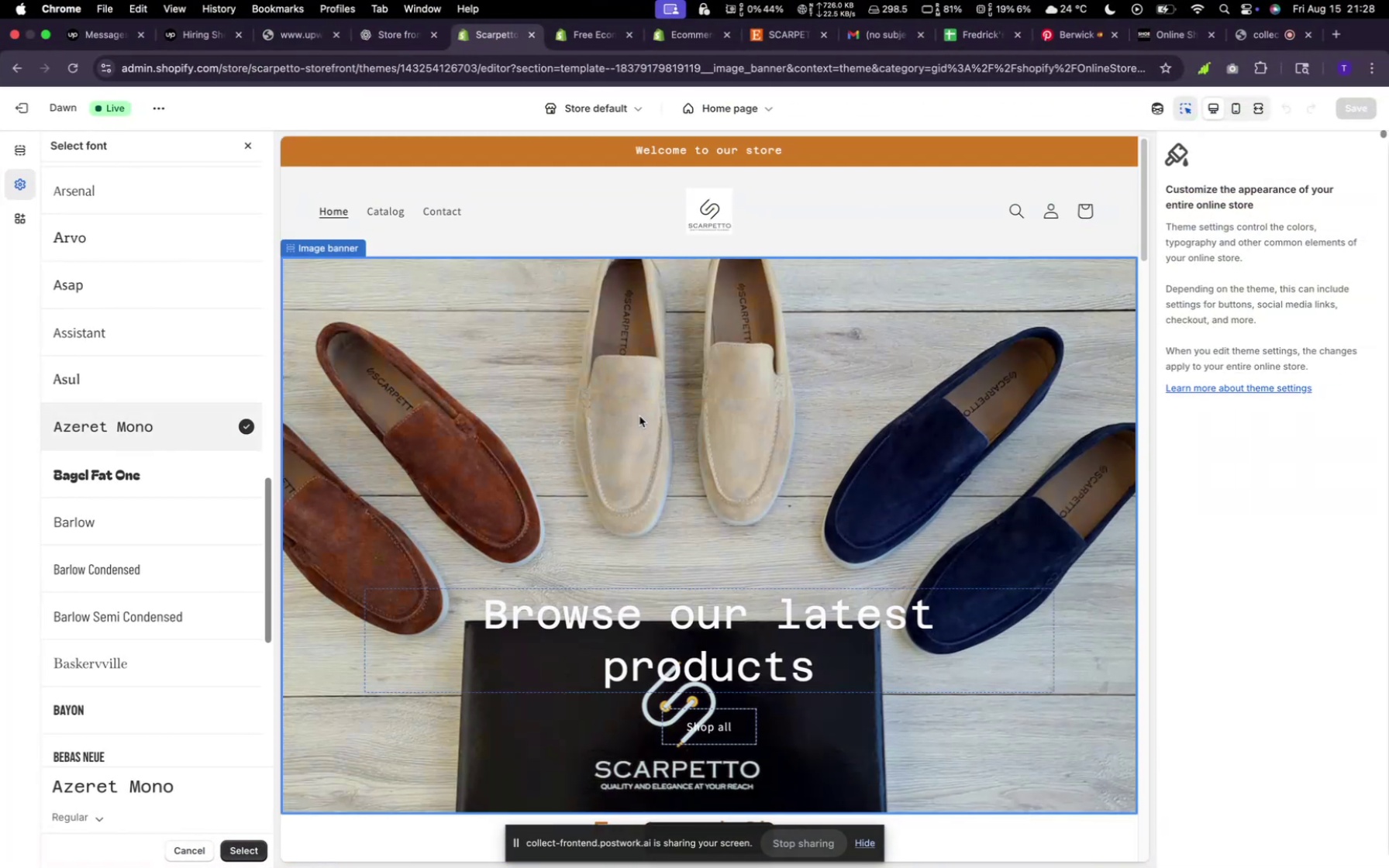 
scroll: coordinate [732, 597], scroll_direction: down, amount: 53.0
 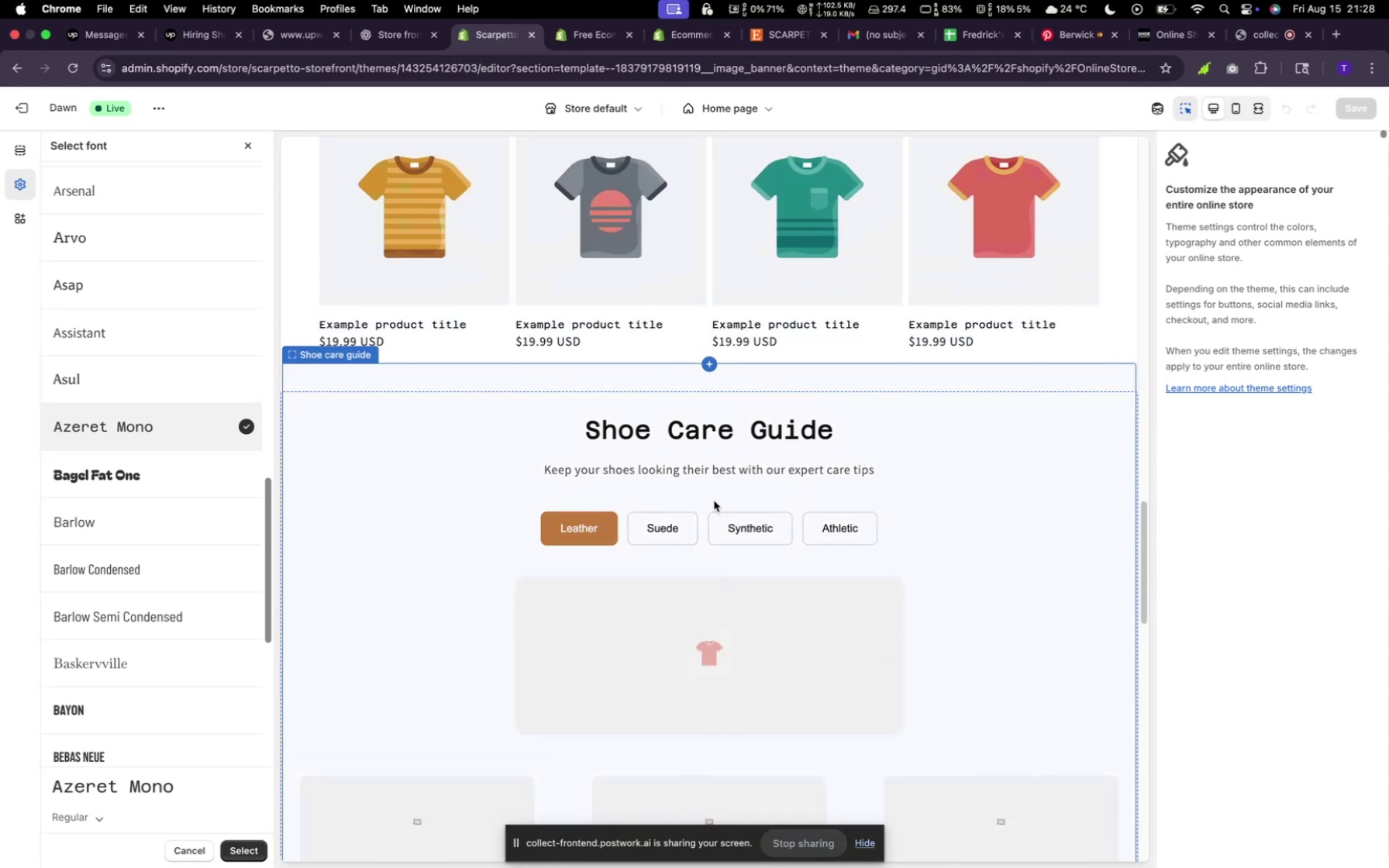 
scroll: coordinate [822, 590], scroll_direction: down, amount: 41.0
 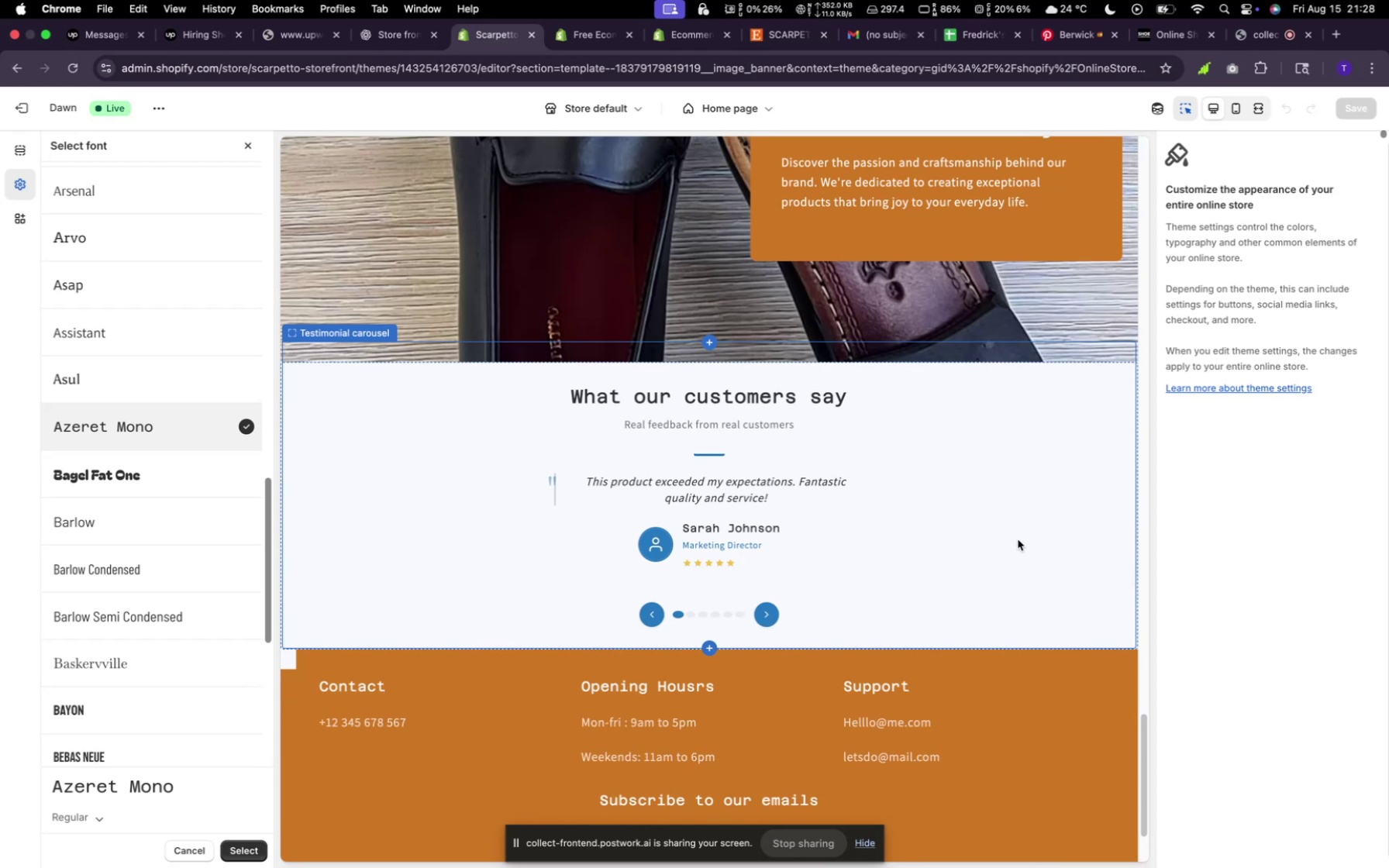 
wait(5.95)
 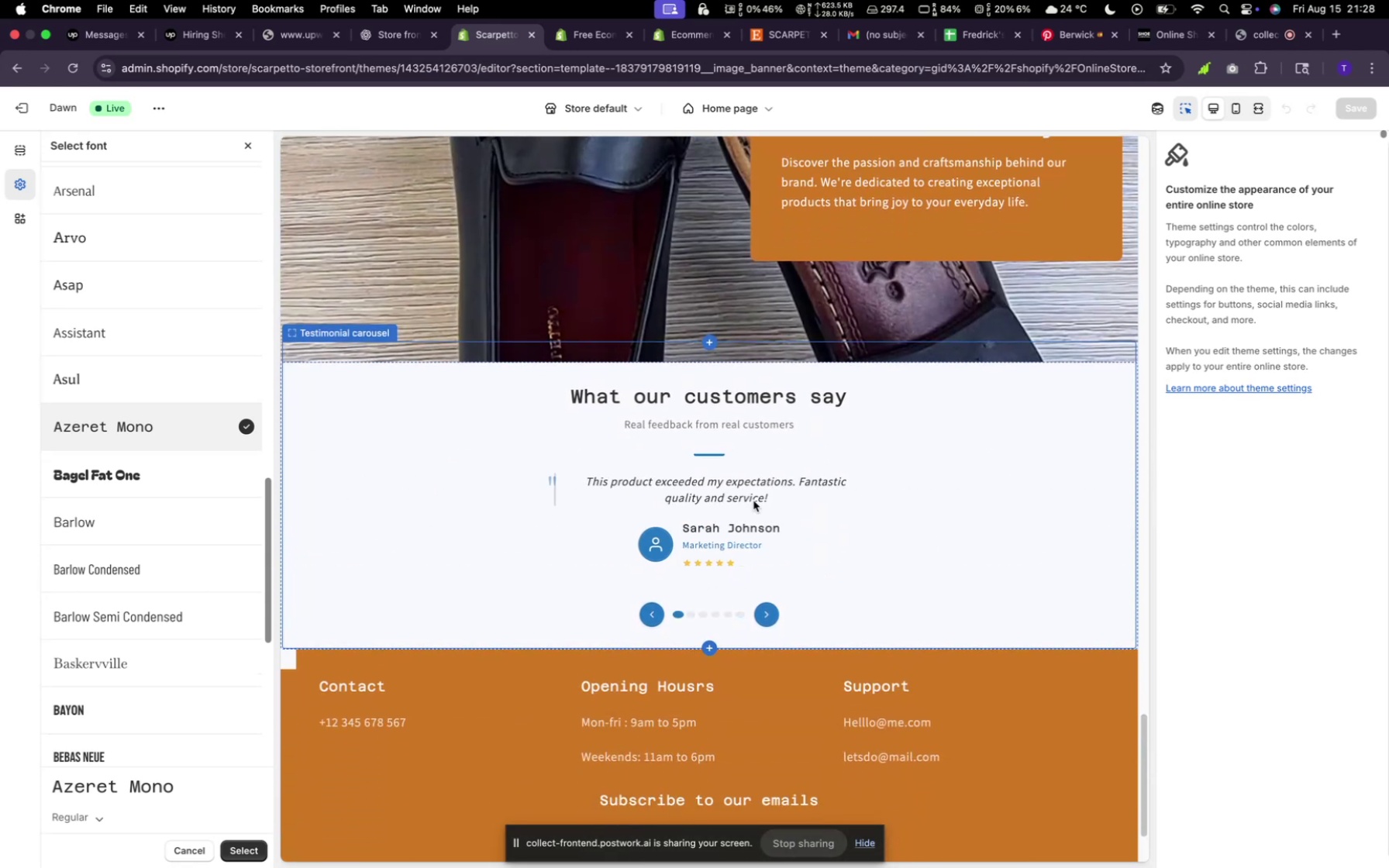 
left_click([1018, 539])
 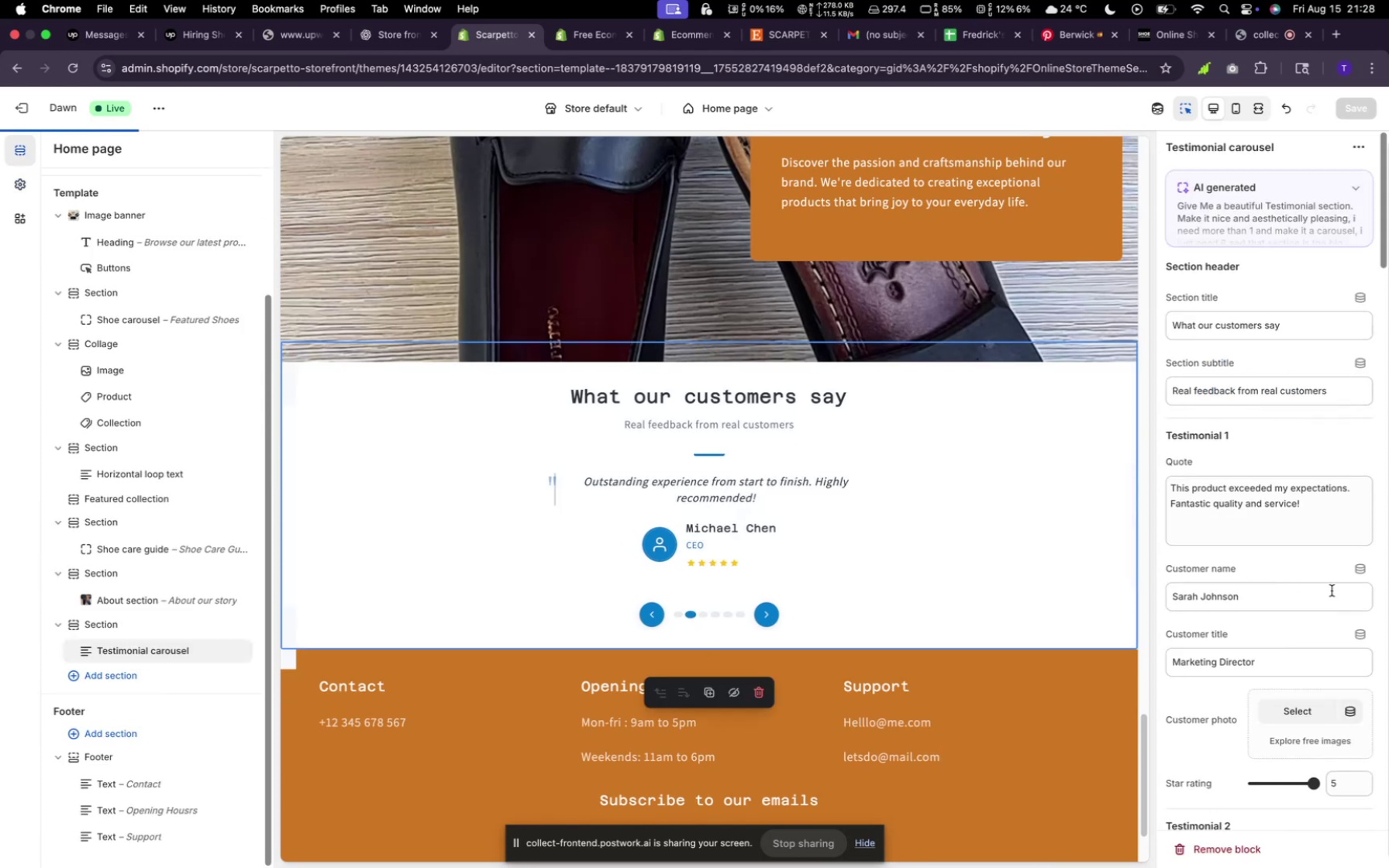 
scroll: coordinate [1298, 591], scroll_direction: down, amount: 117.0
 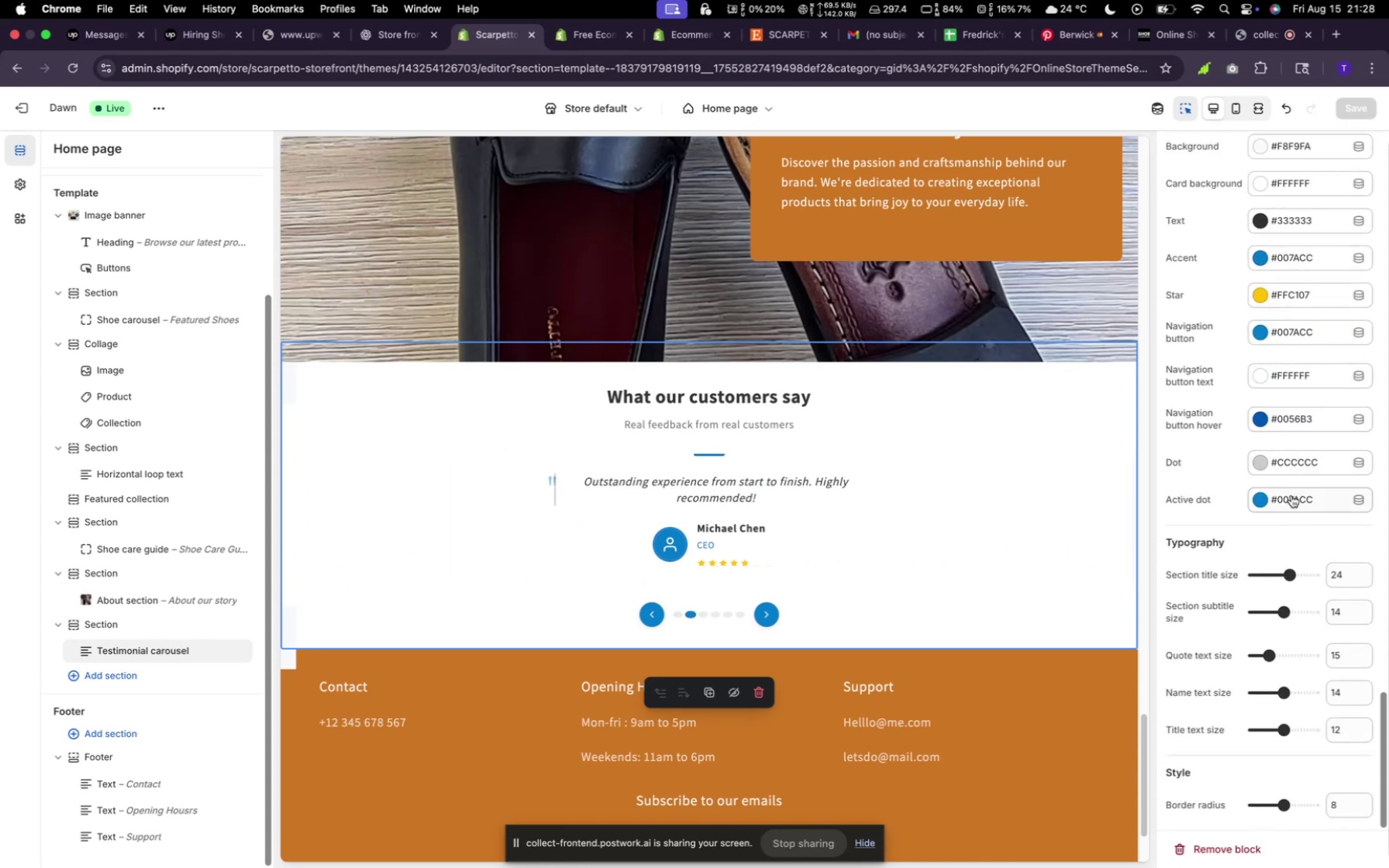 
left_click([1291, 495])
 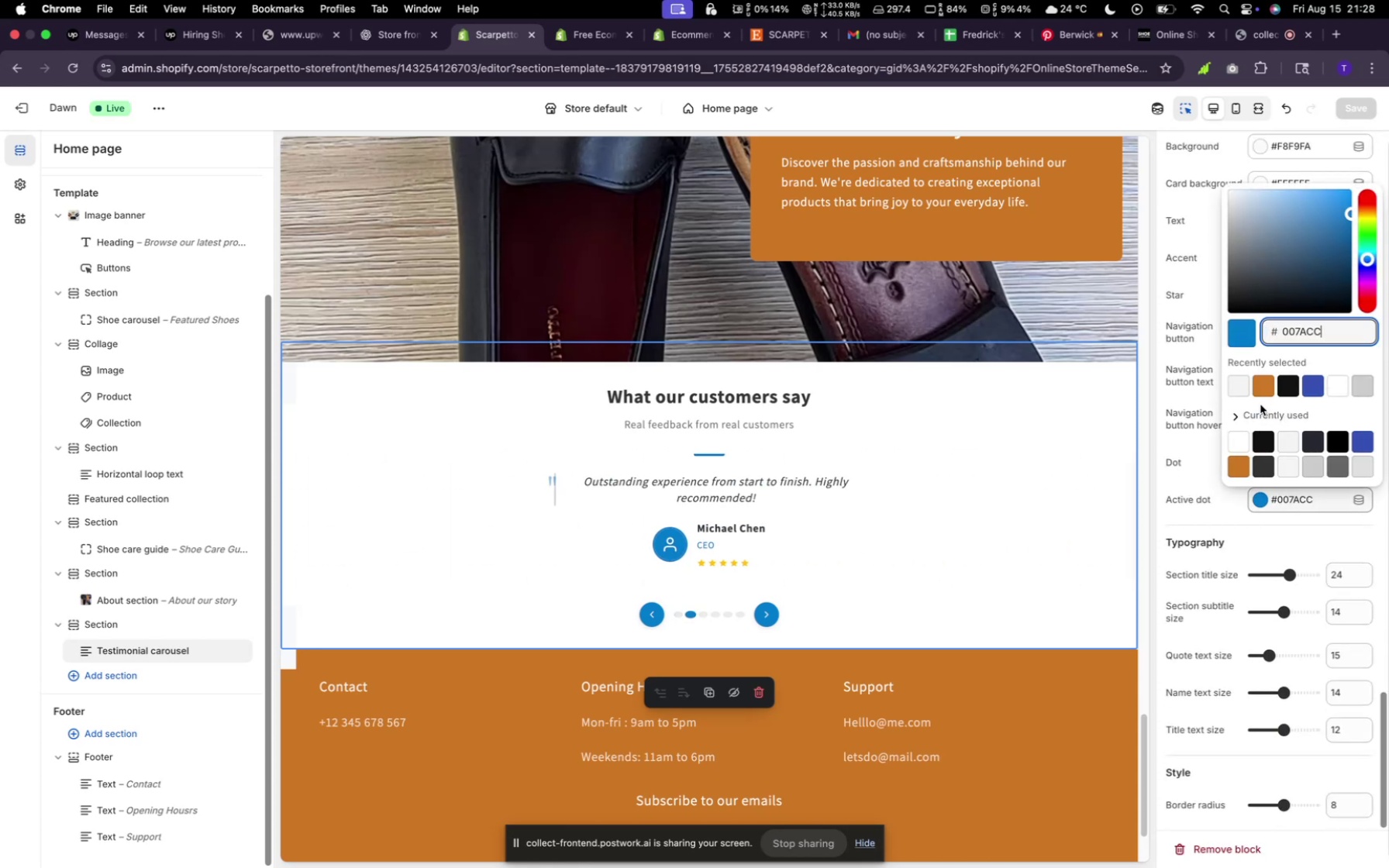 
left_click([1263, 393])
 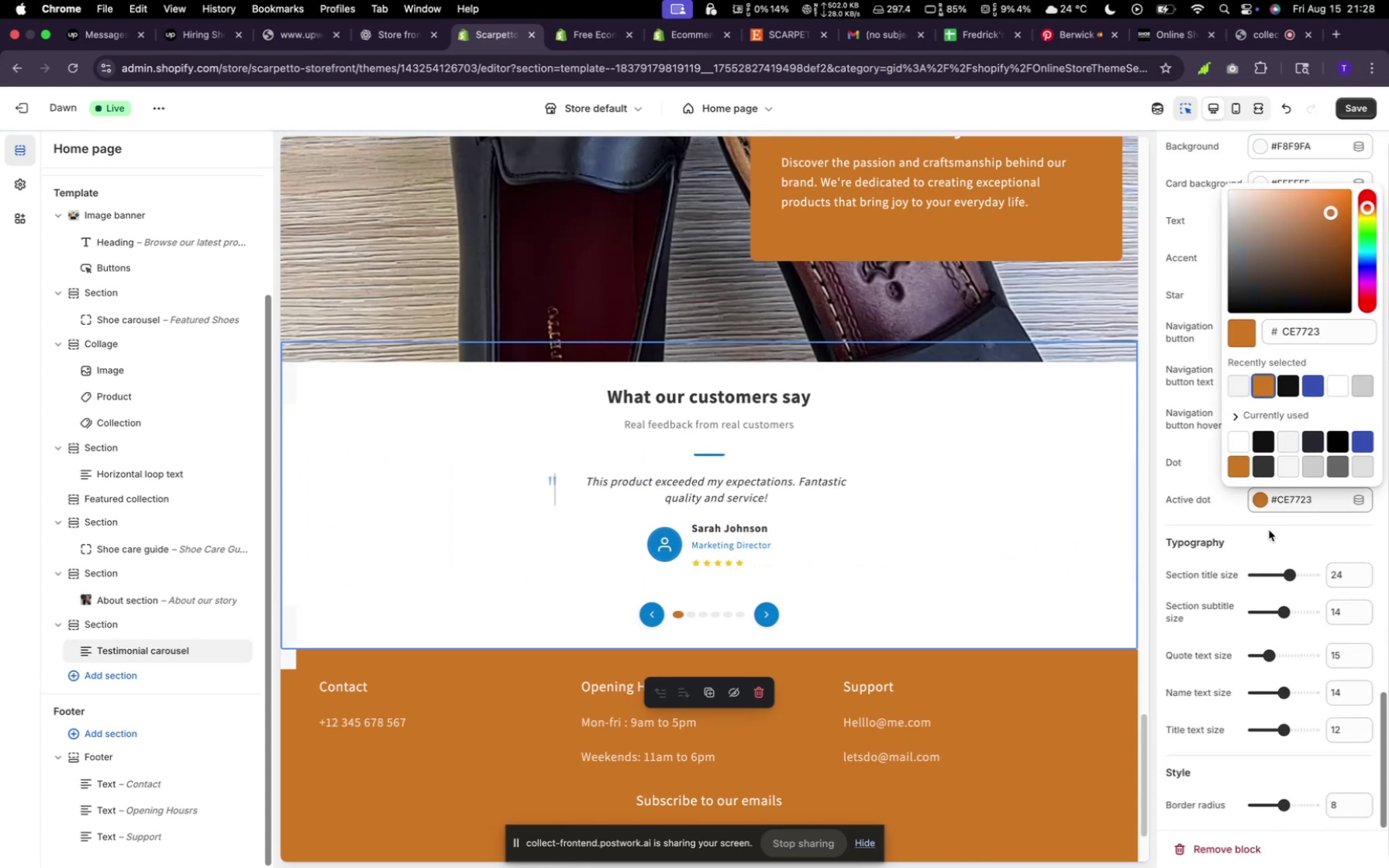 
left_click([1236, 521])
 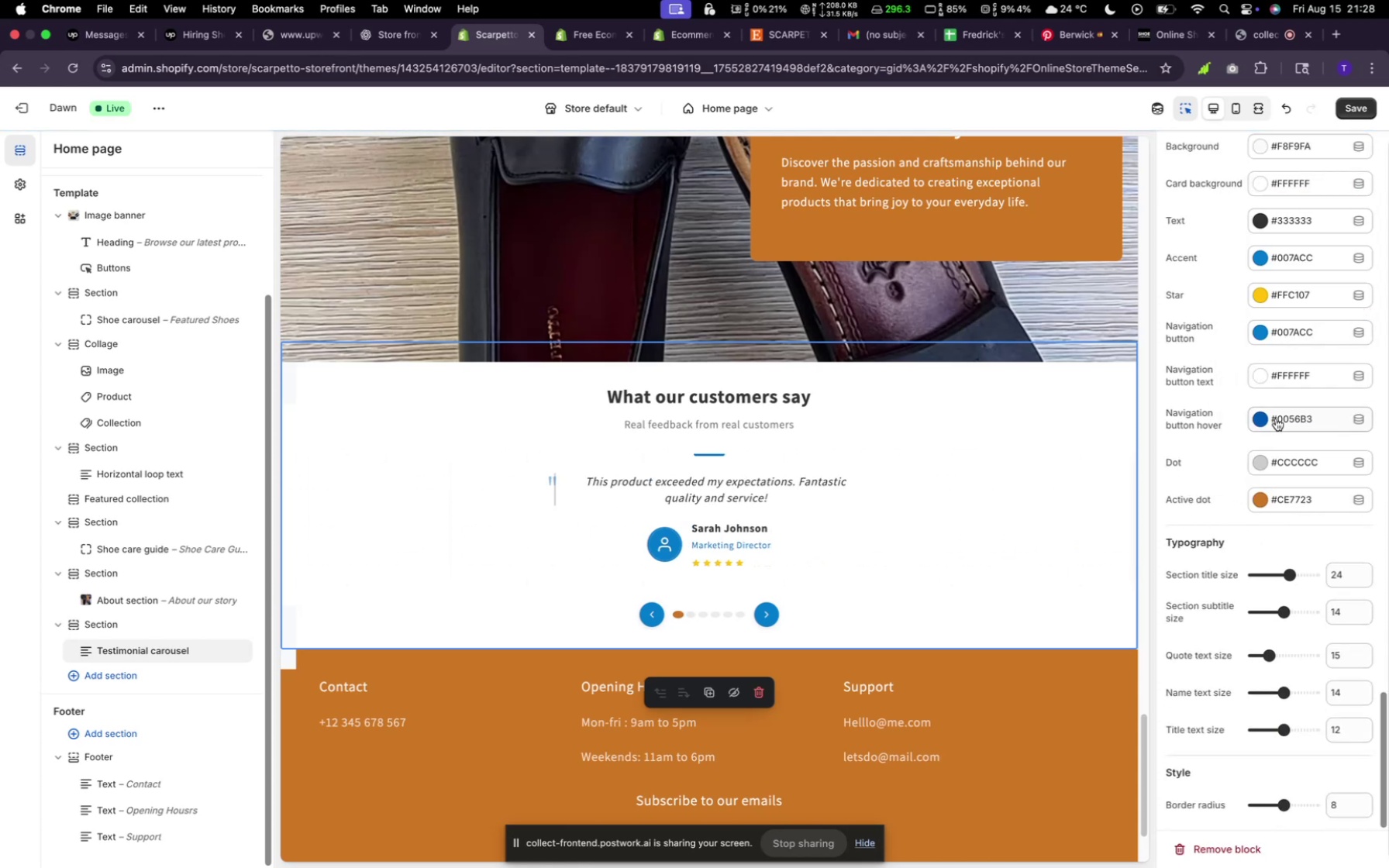 
left_click([1276, 418])
 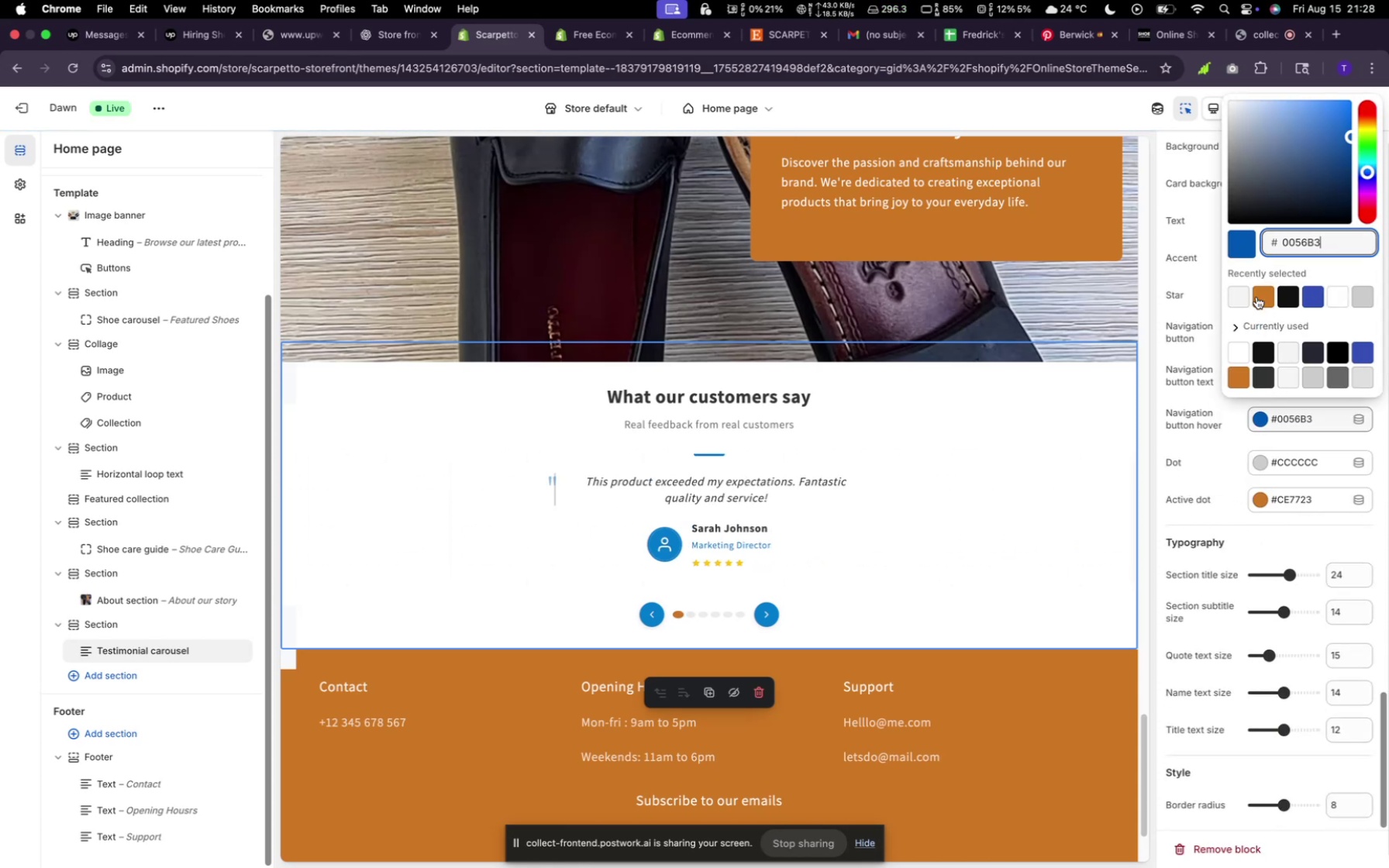 
left_click([1253, 291])
 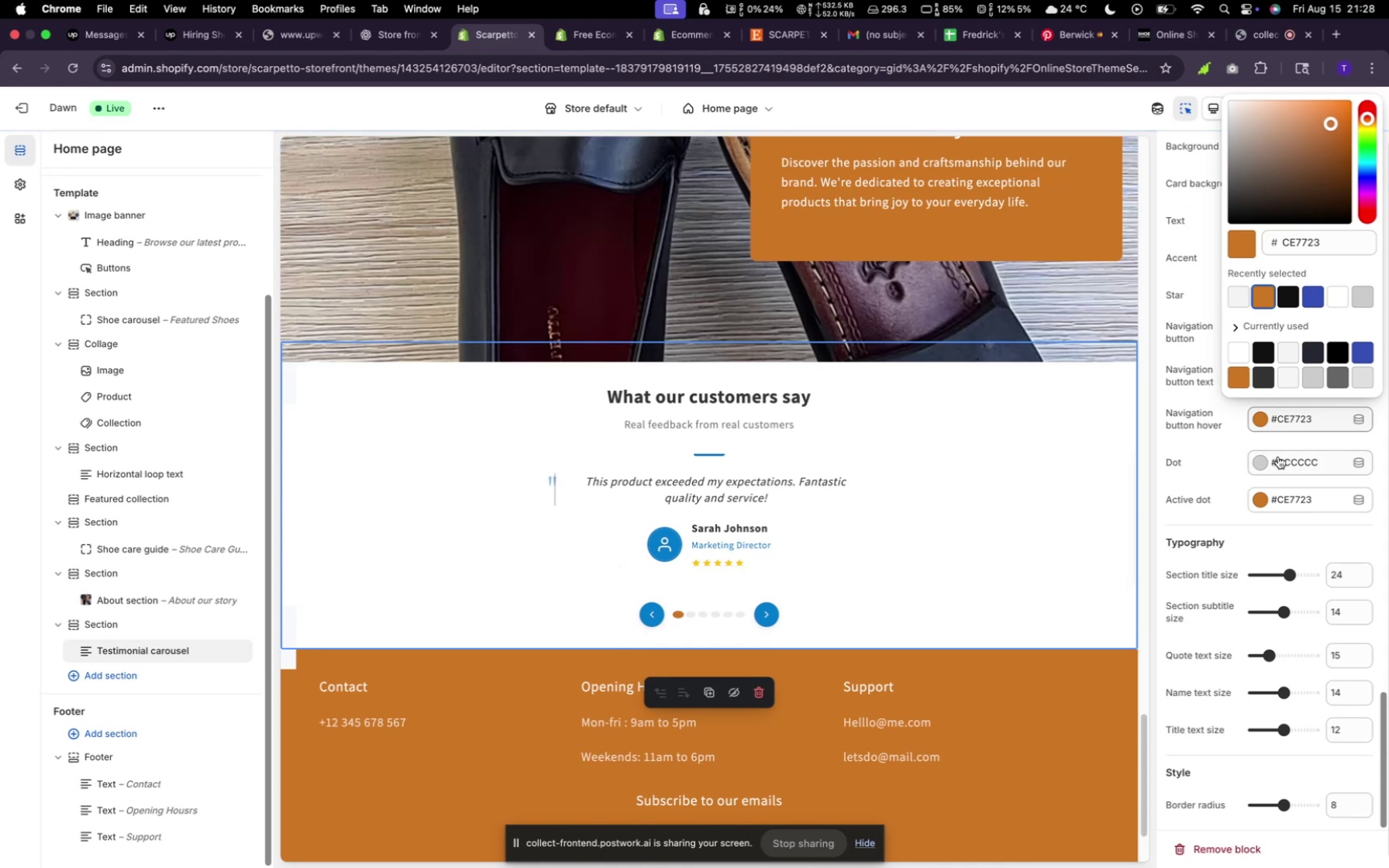 
scroll: coordinate [1288, 497], scroll_direction: up, amount: 8.0
 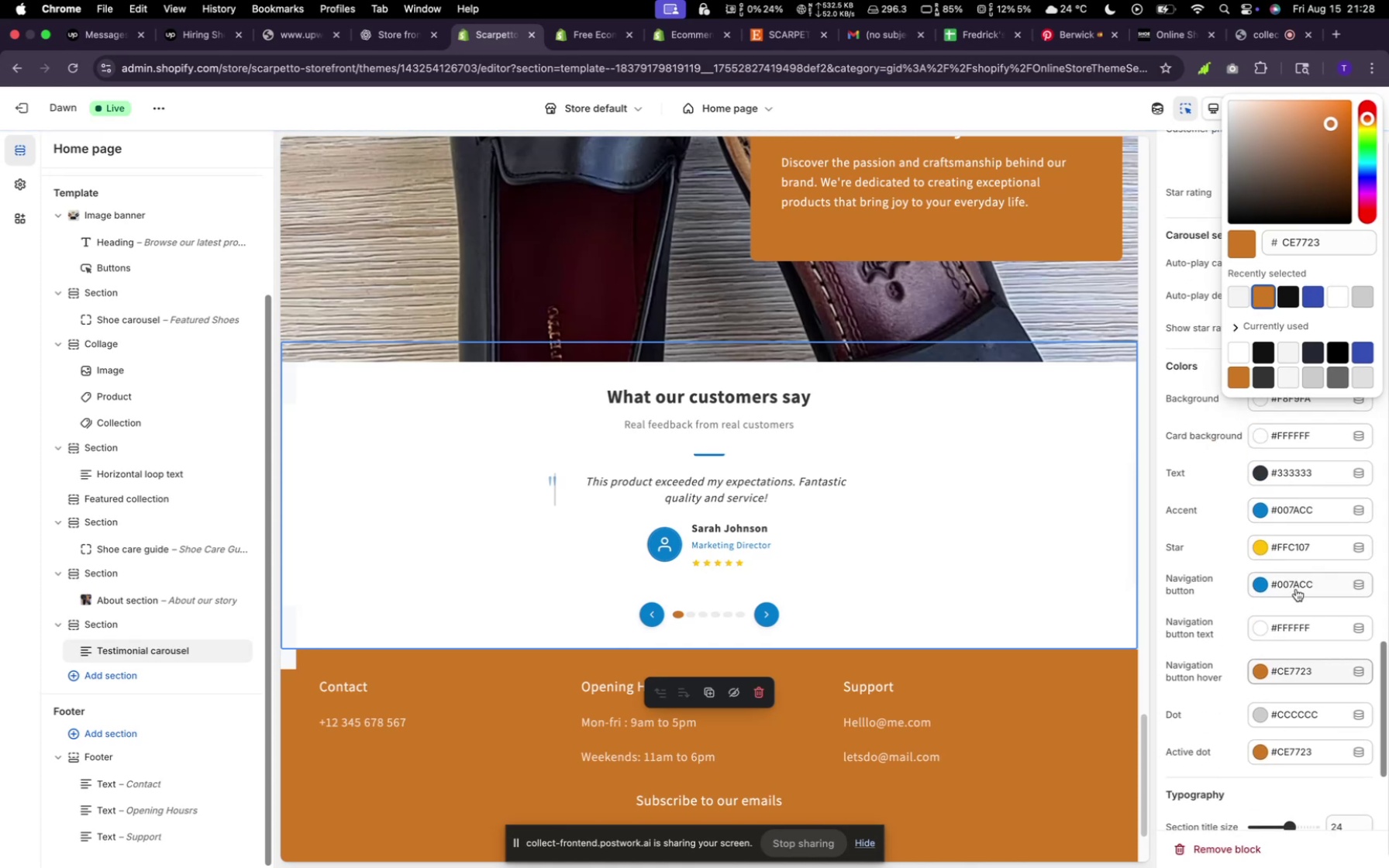 
left_click([1296, 589])
 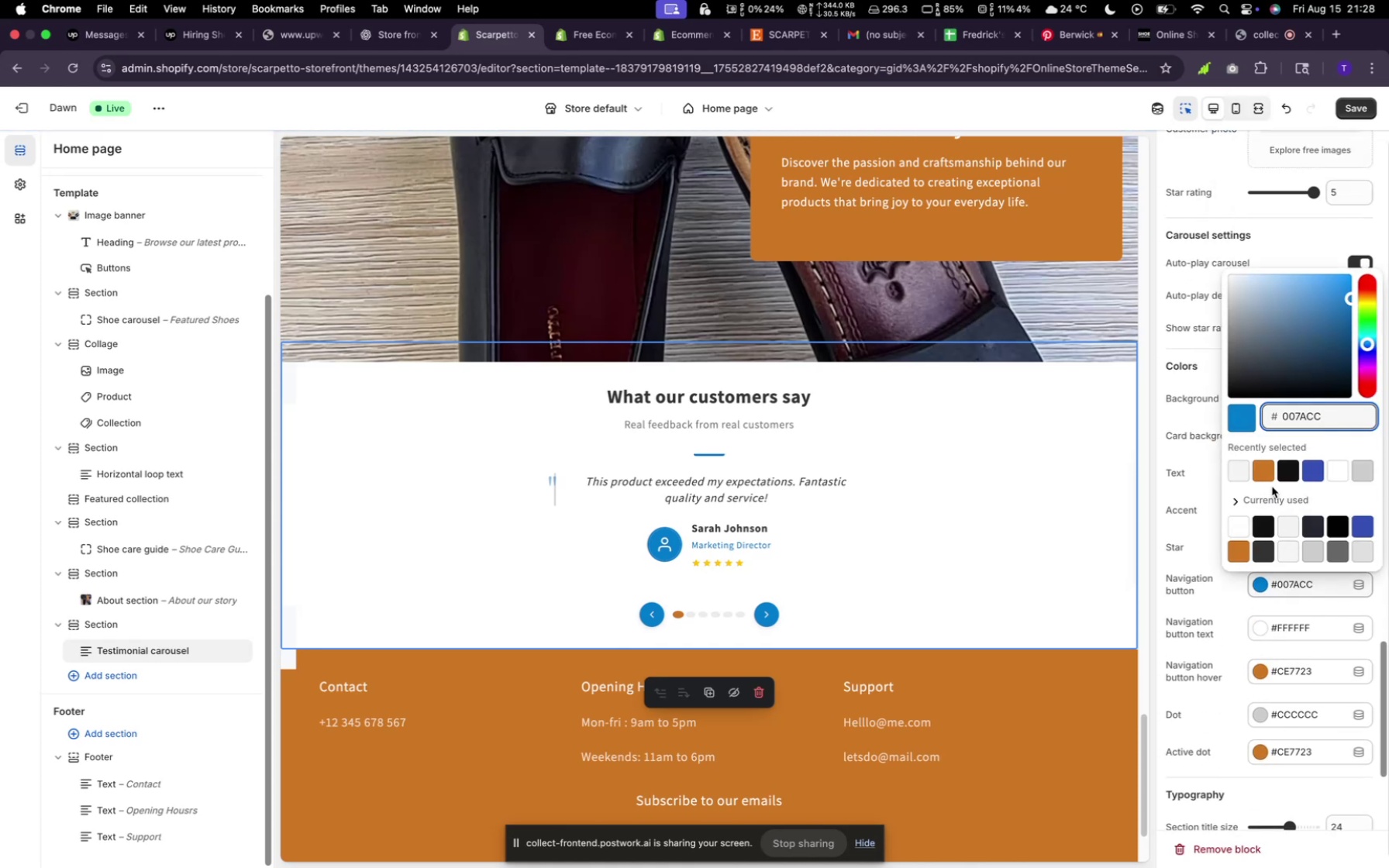 
left_click([1258, 473])
 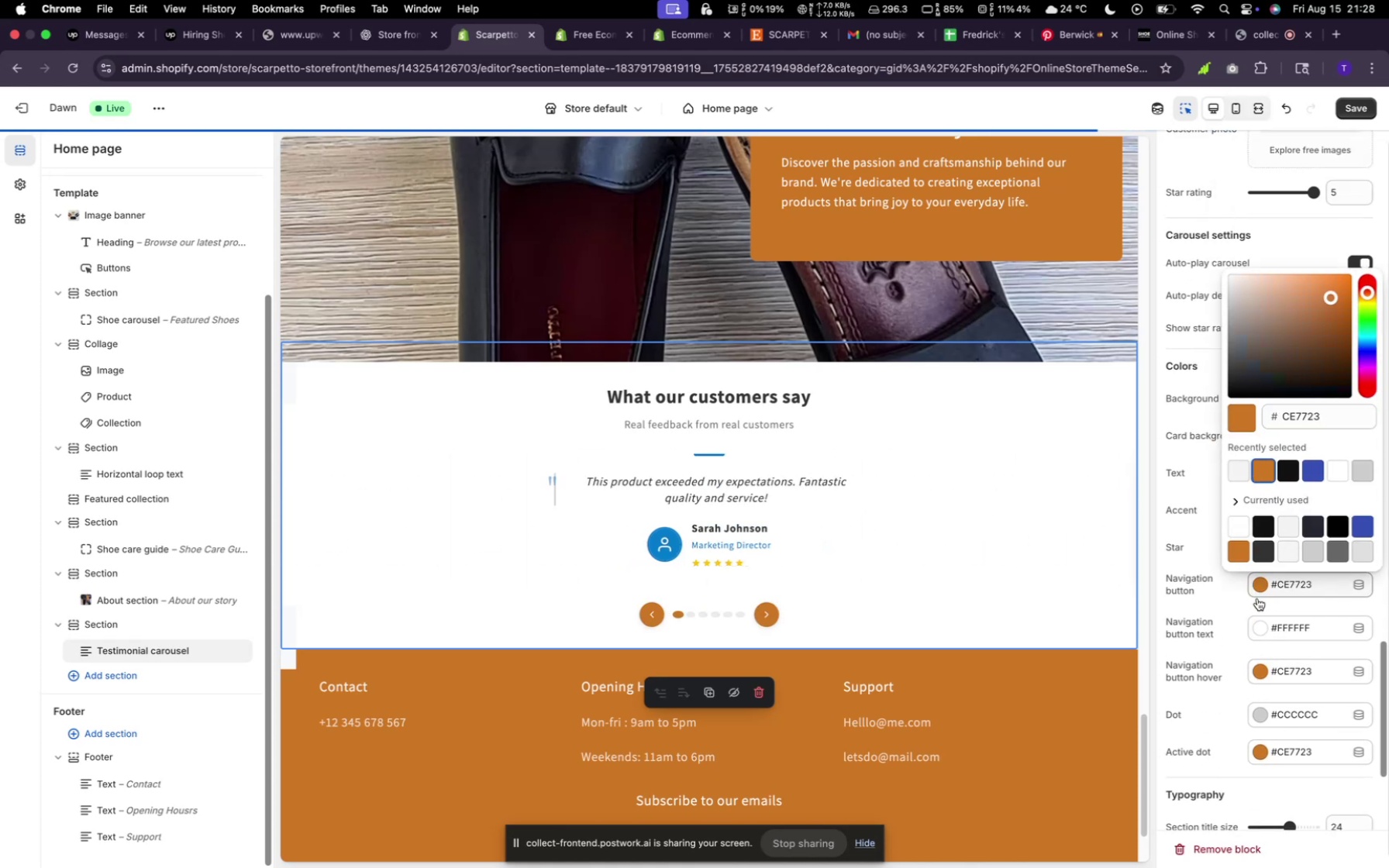 
scroll: coordinate [1254, 615], scroll_direction: up, amount: 8.0
 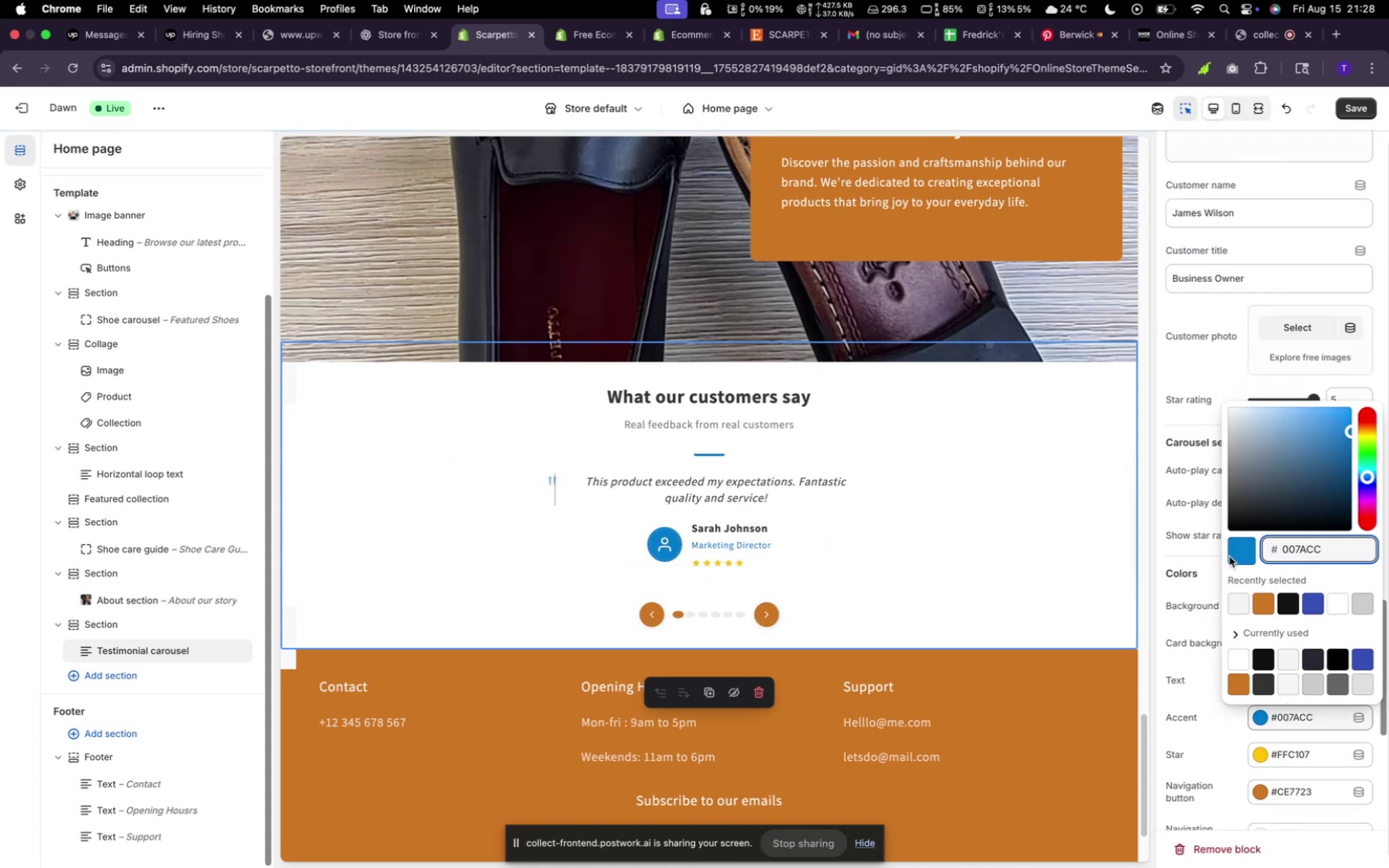 
left_click([1273, 601])
 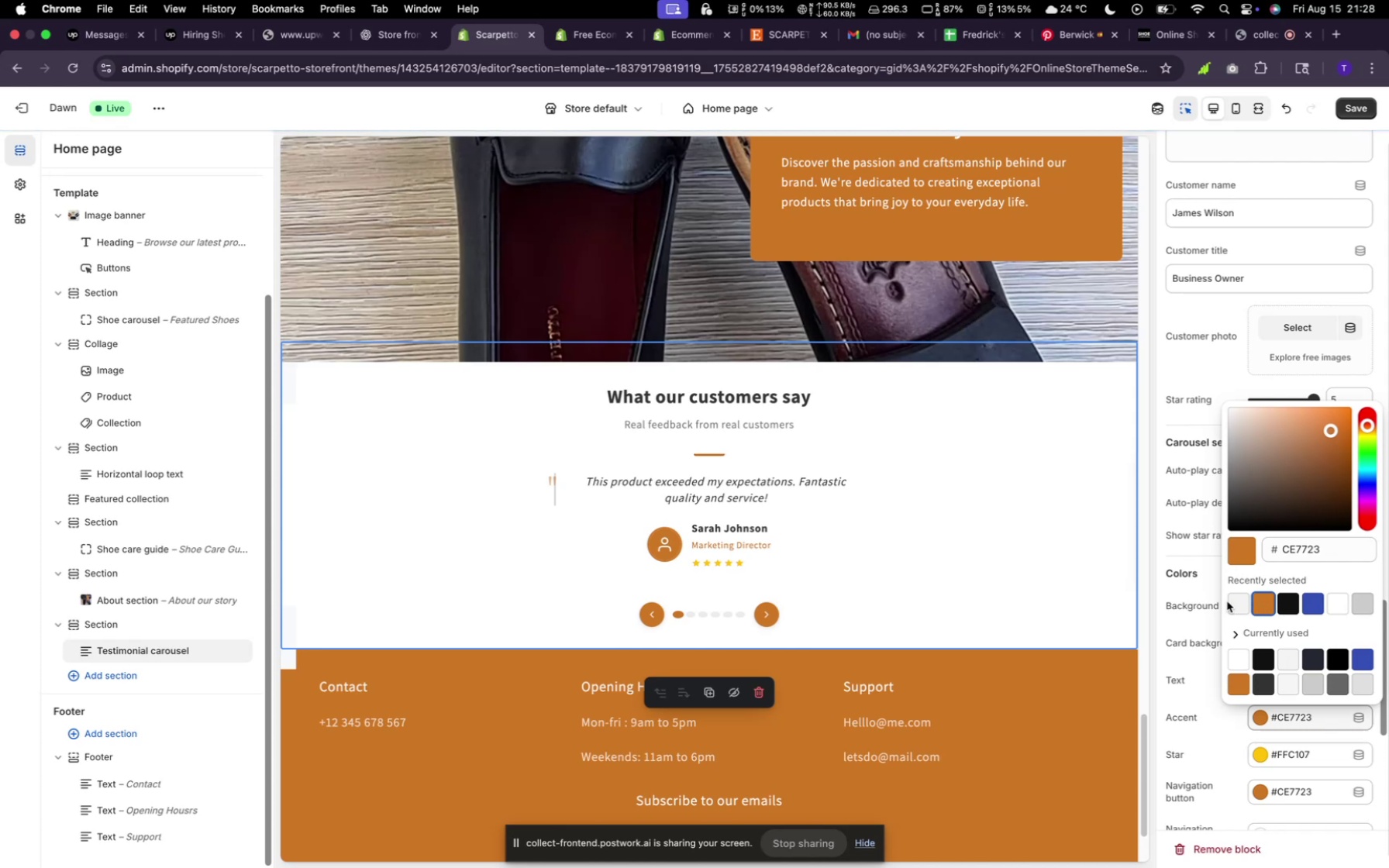 
left_click([1203, 569])
 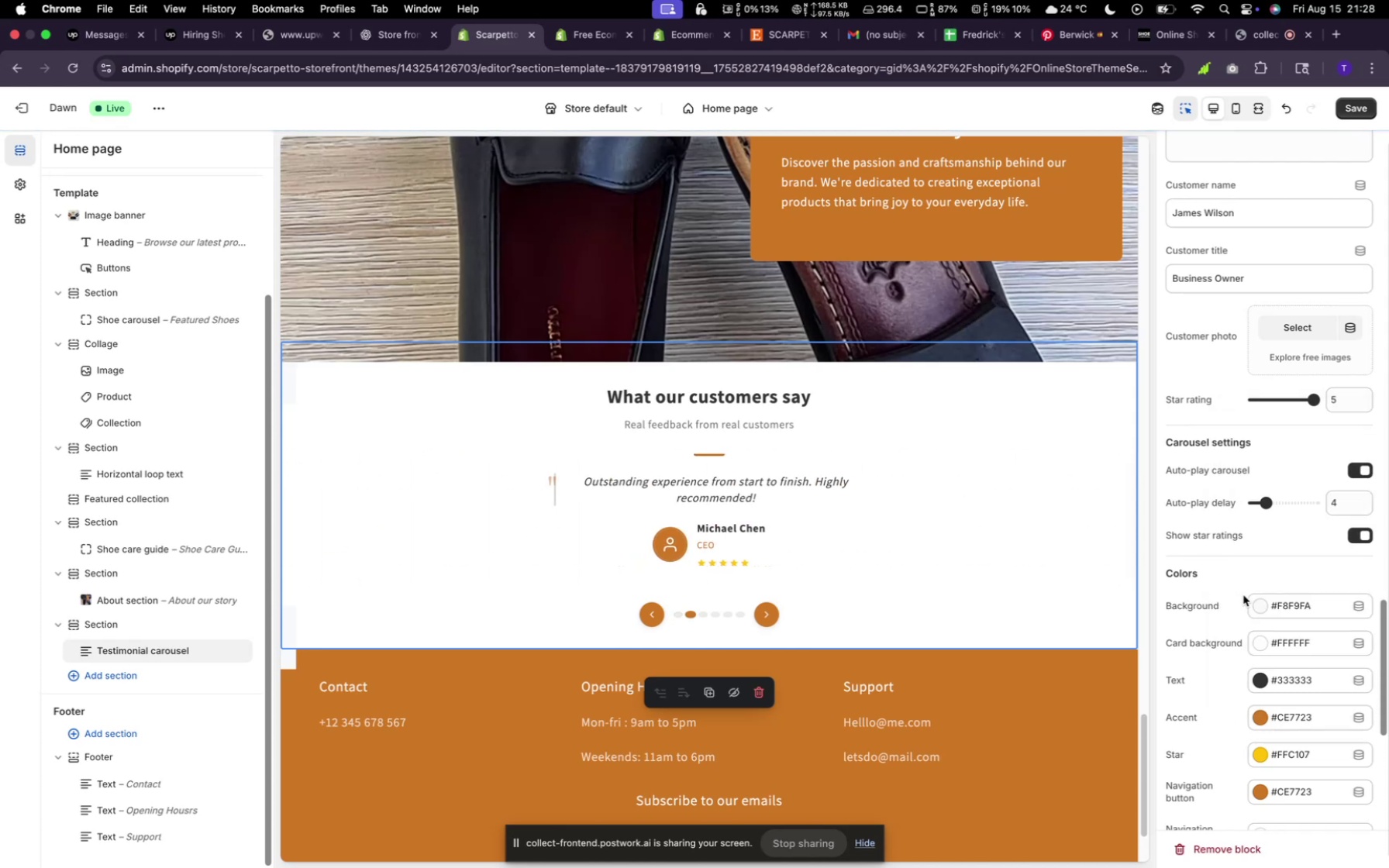 
scroll: coordinate [1253, 587], scroll_direction: down, amount: 18.0
 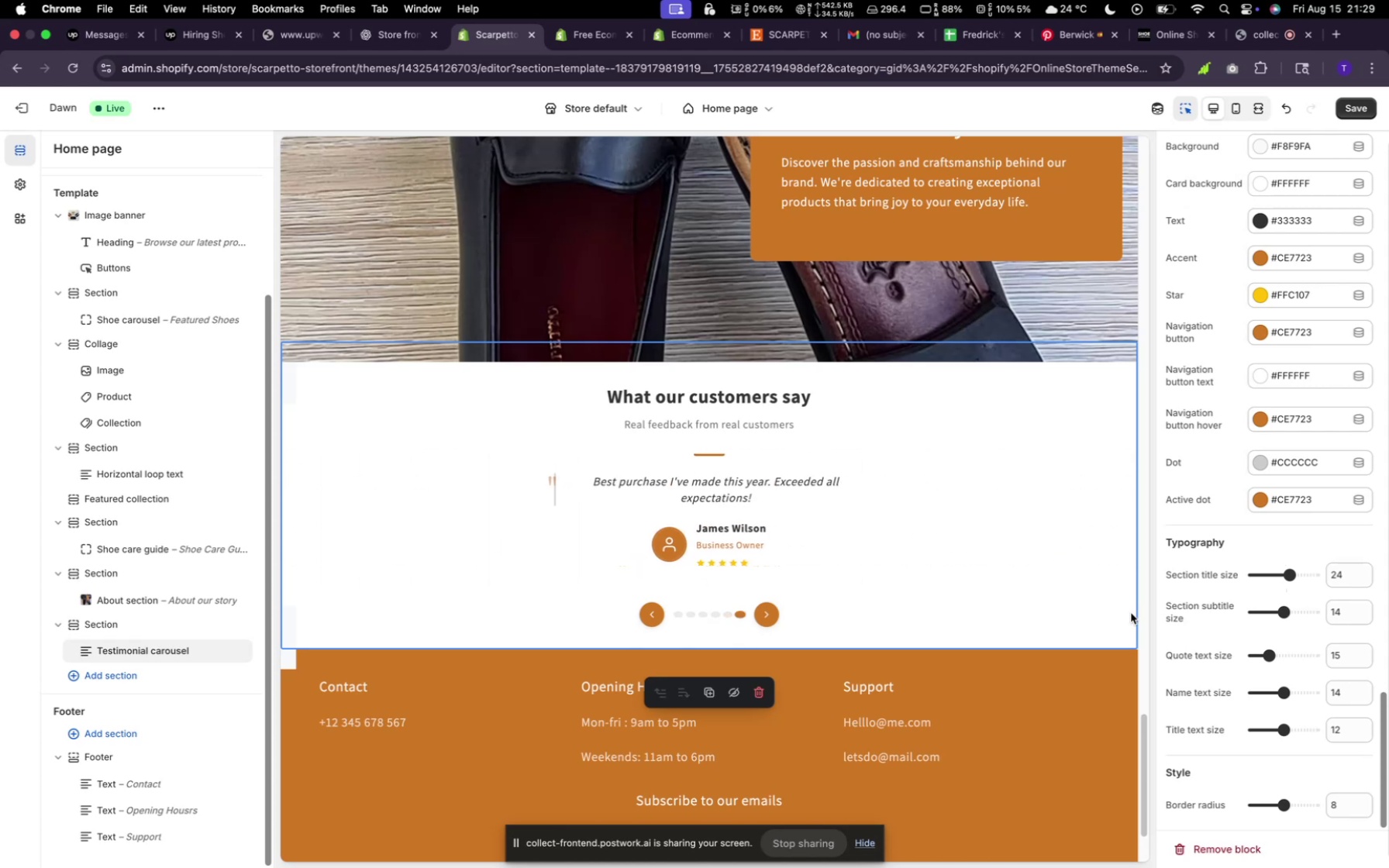 
scroll: coordinate [1019, 615], scroll_direction: down, amount: 9.0
 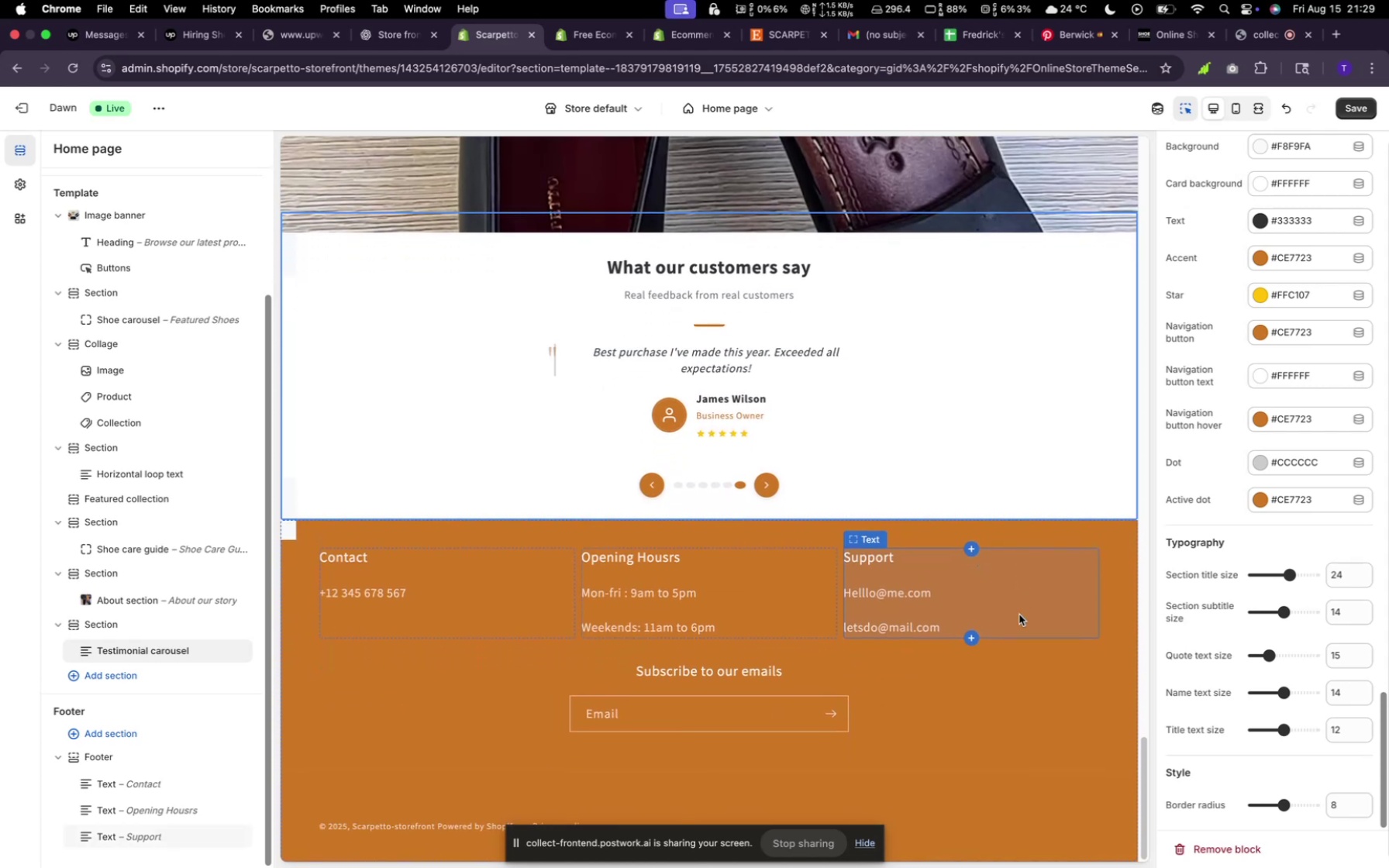 
scroll: coordinate [1019, 615], scroll_direction: up, amount: 8.0
 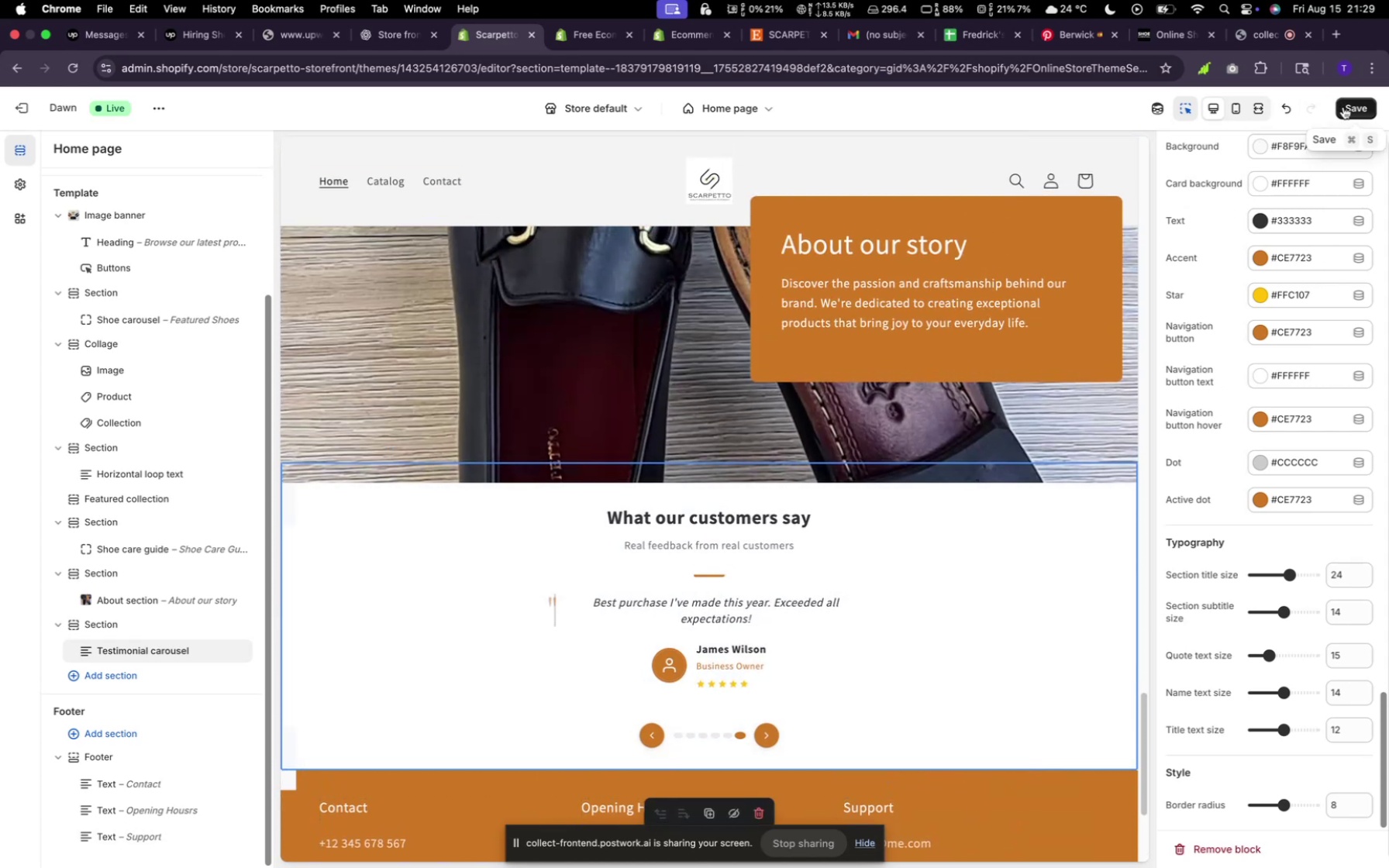 
left_click([1343, 107])
 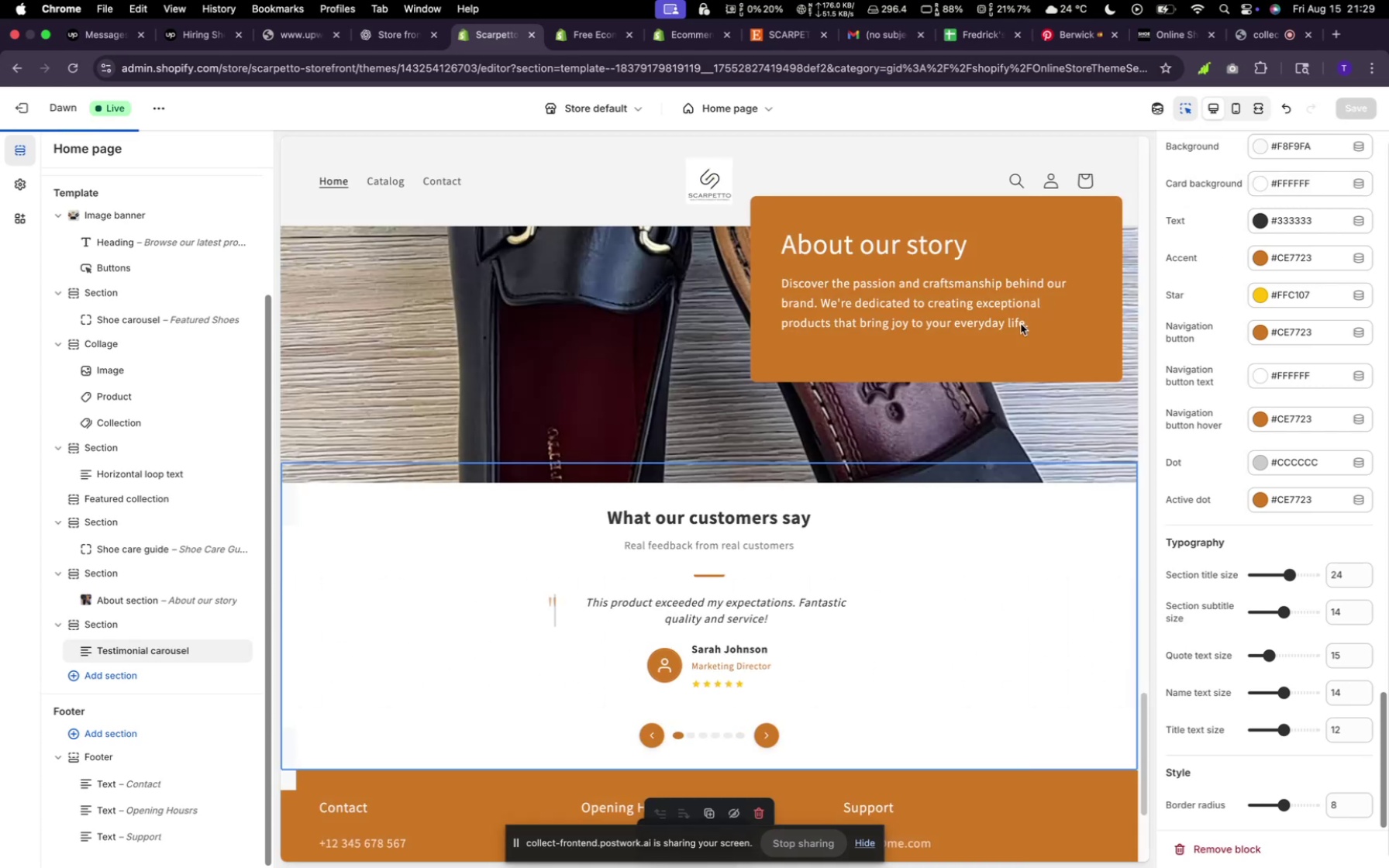 
scroll: coordinate [887, 336], scroll_direction: up, amount: 135.0
 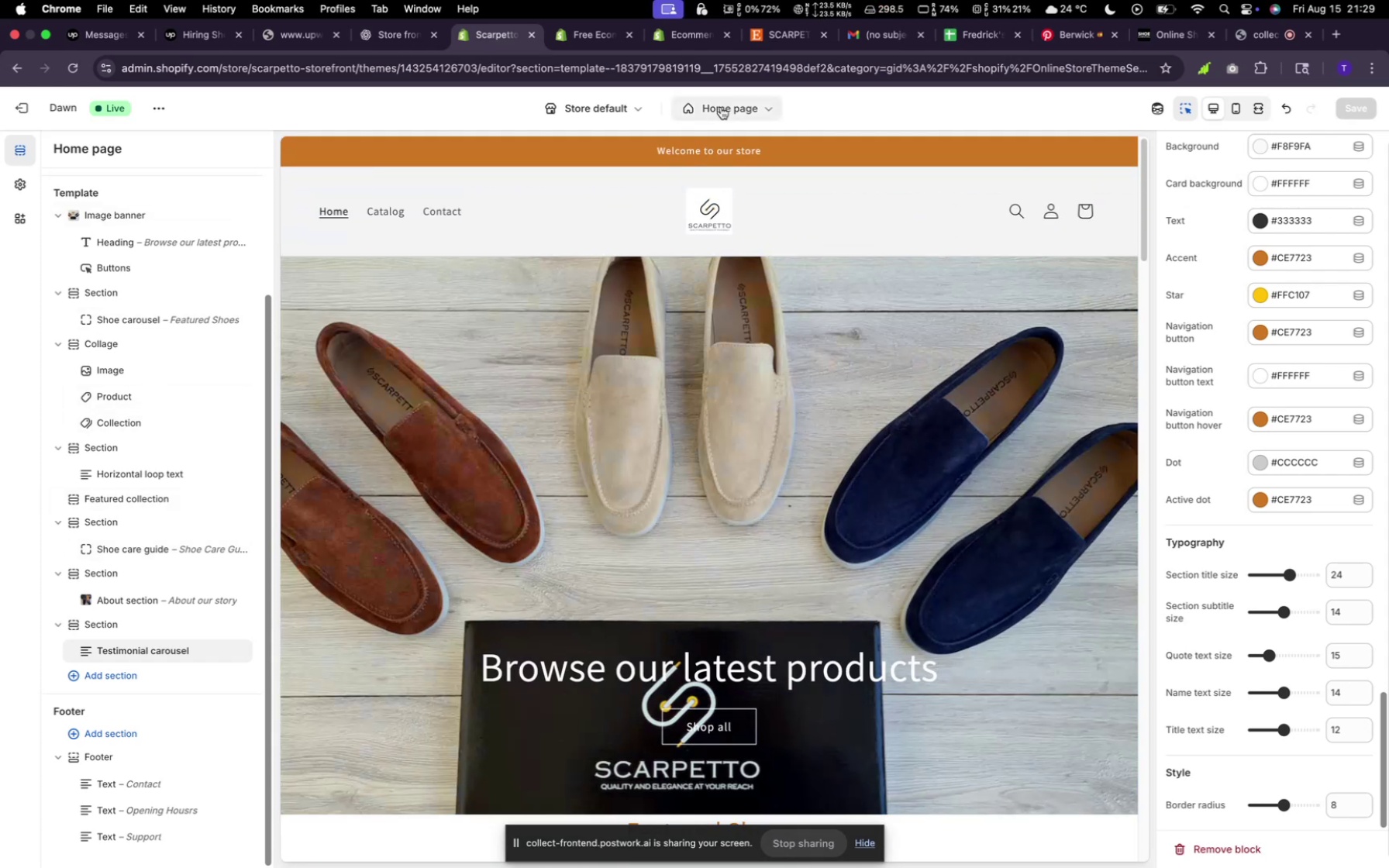 
left_click([732, 108])
 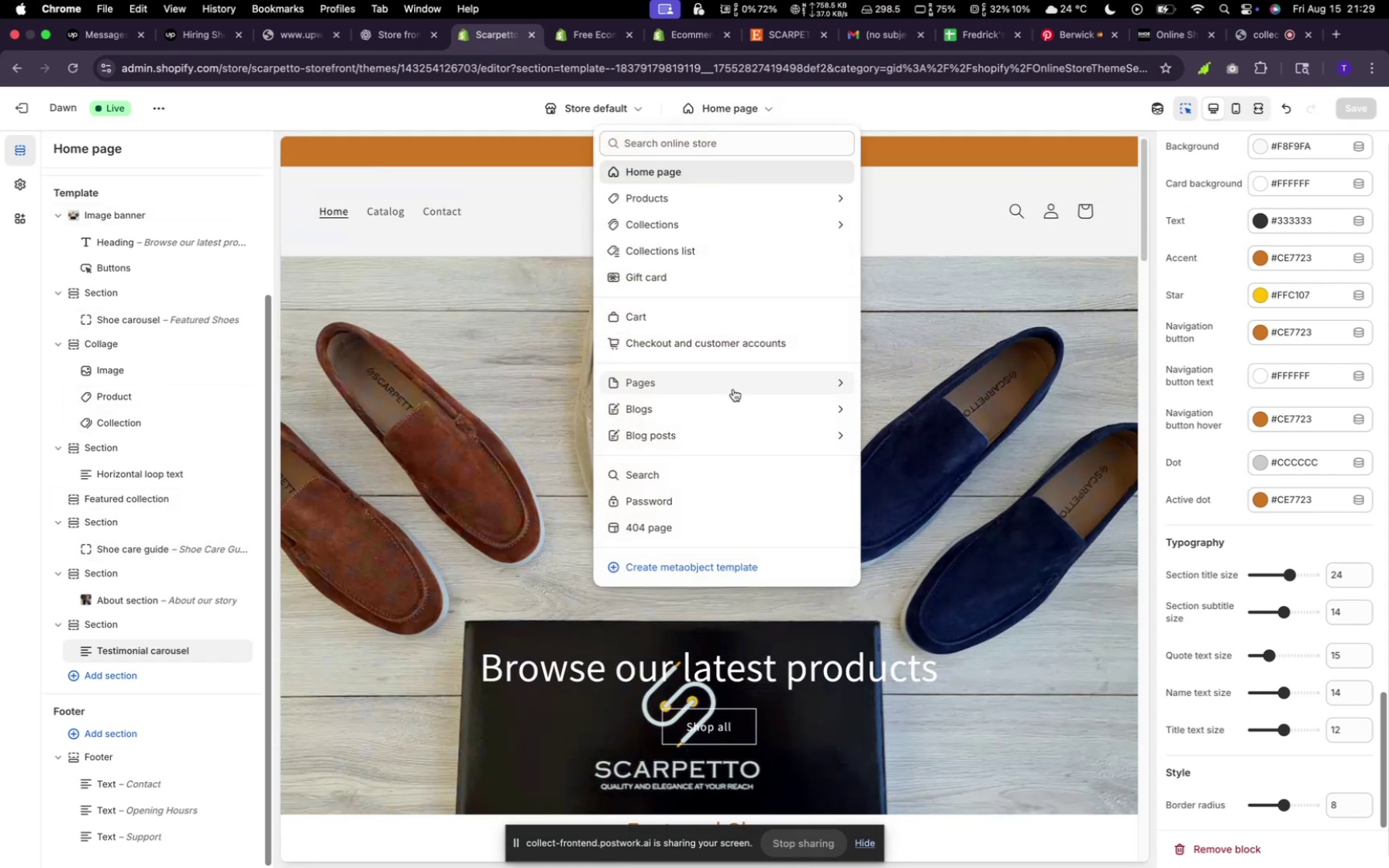 
left_click([732, 389])
 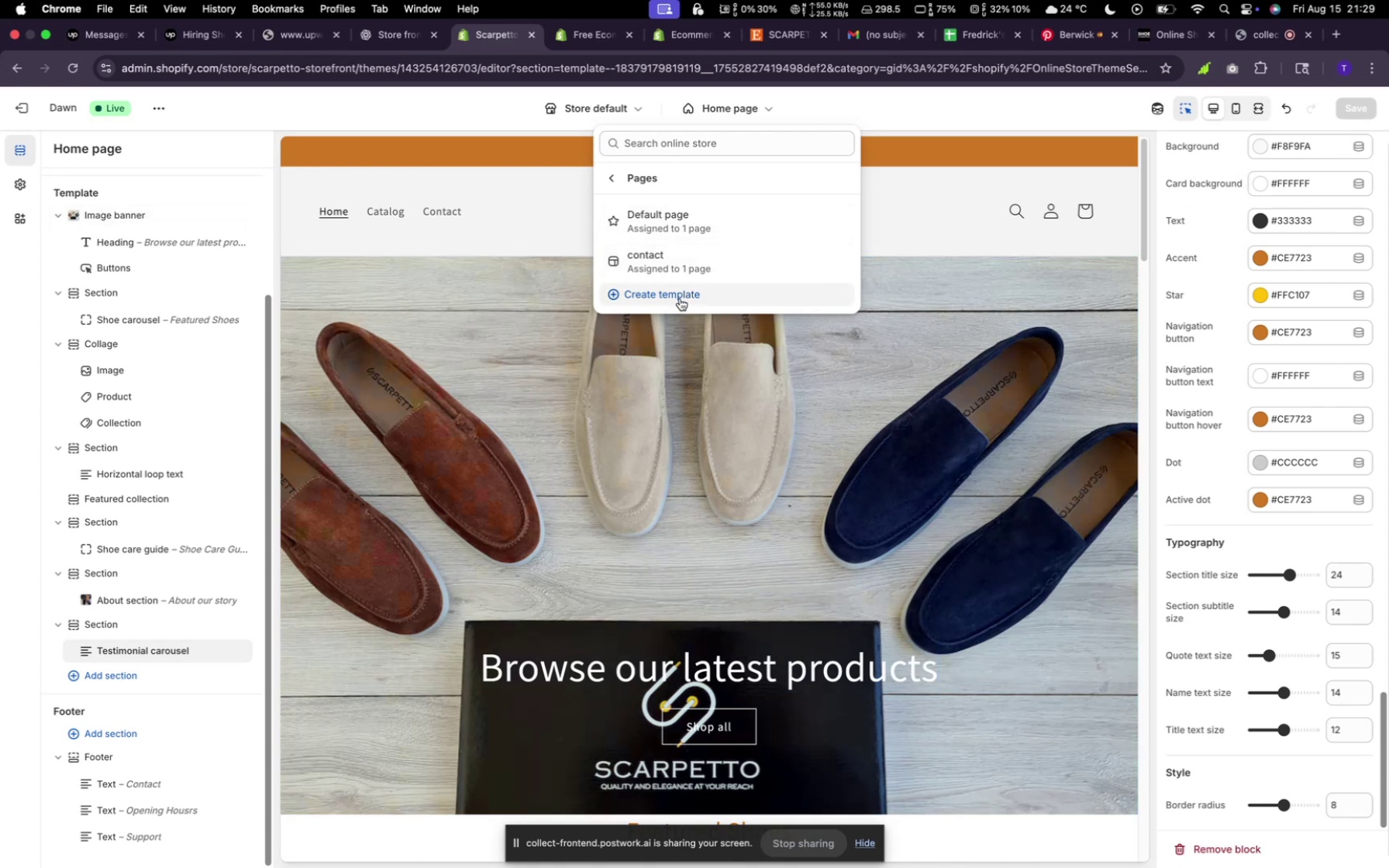 
left_click([680, 300])
 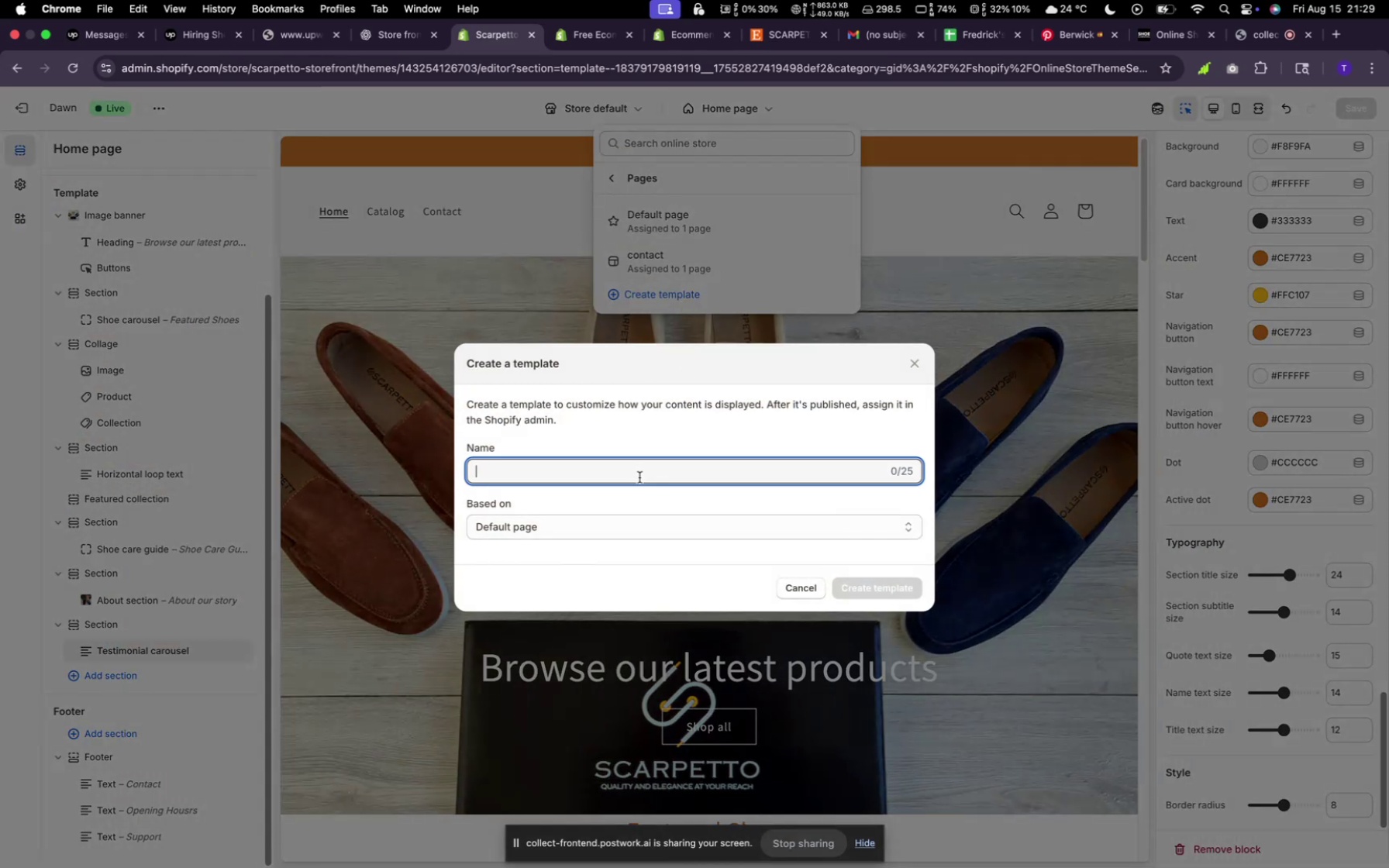 
type(About us)
 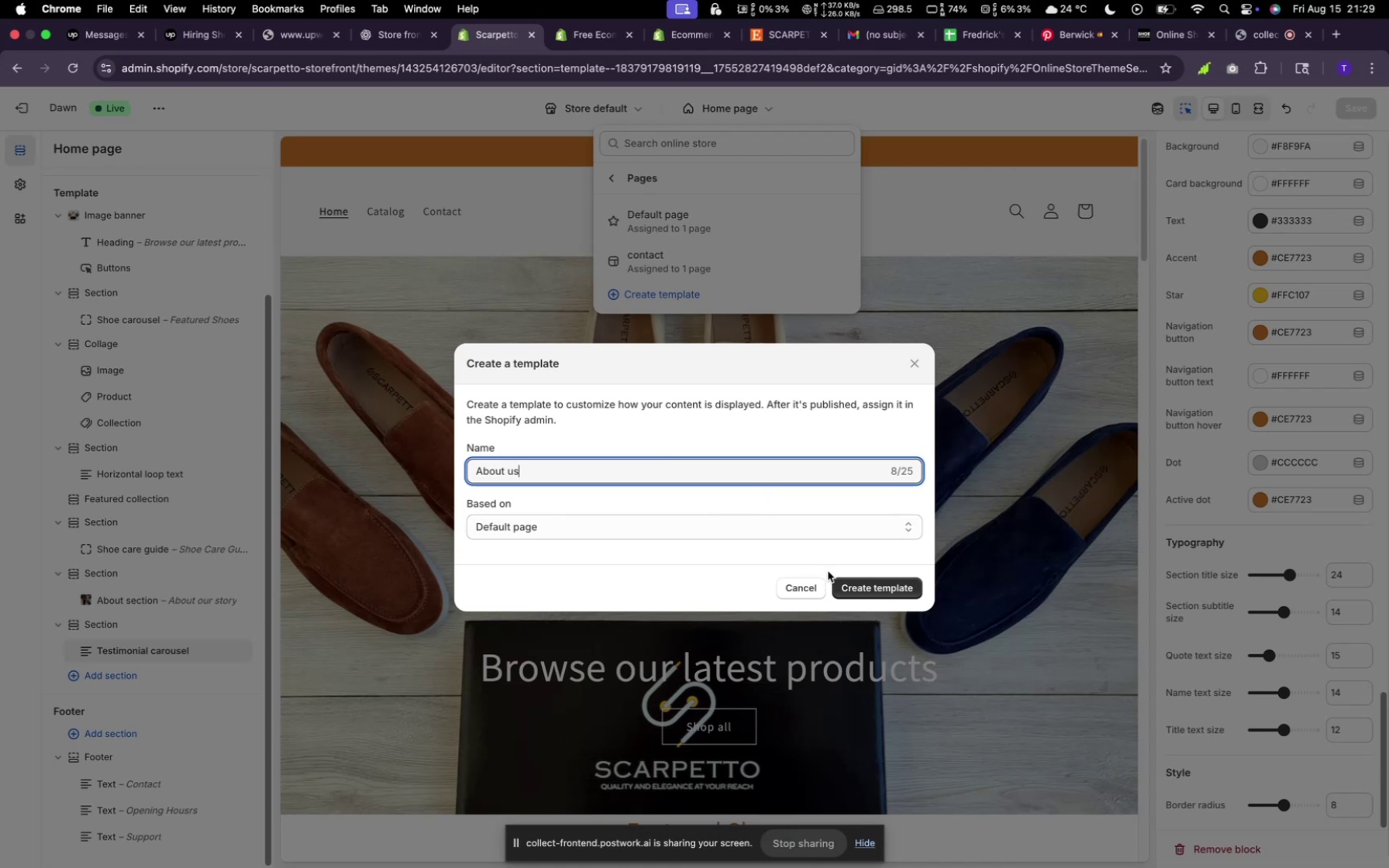 
left_click([837, 580])
 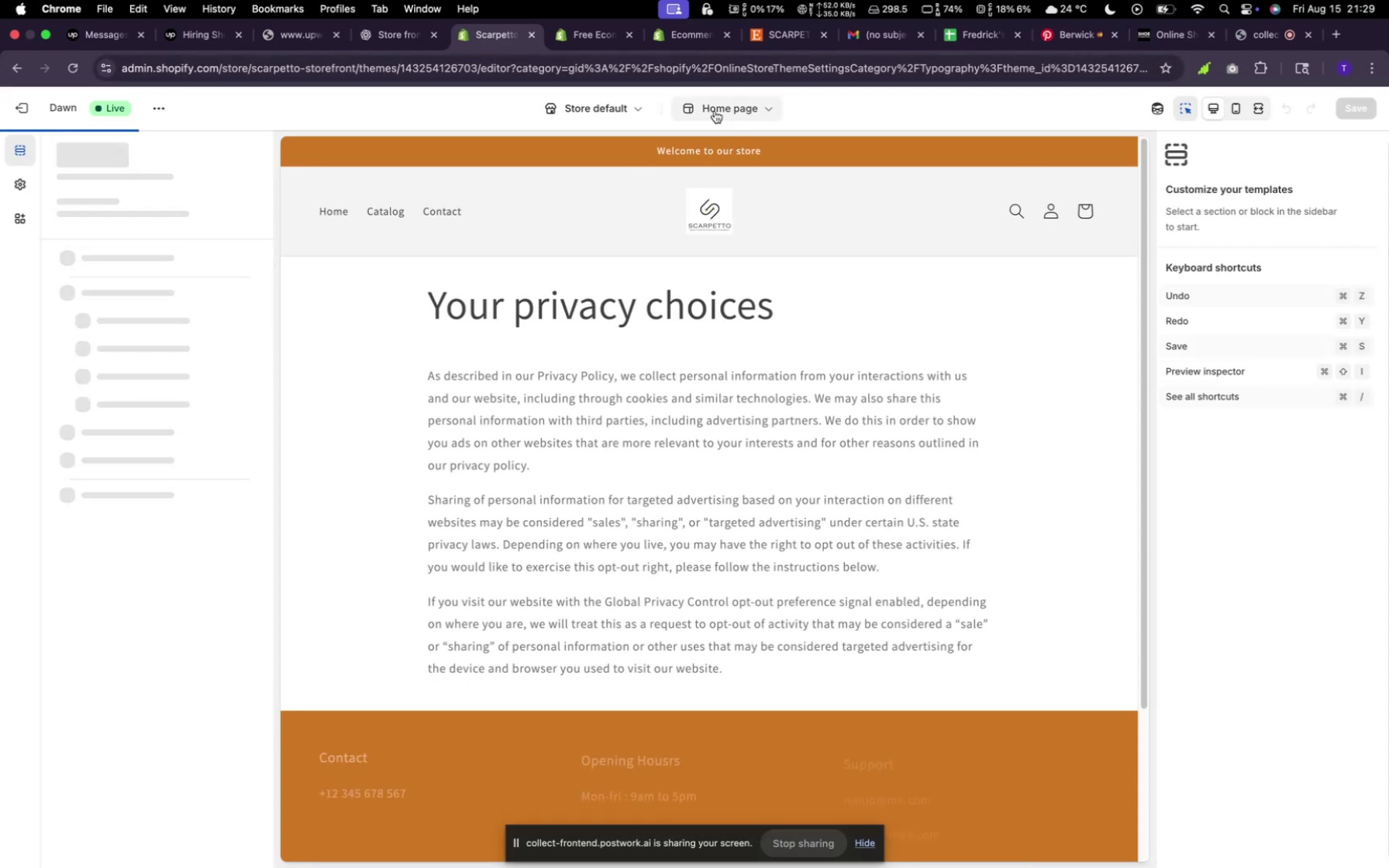 
left_click([725, 115])
 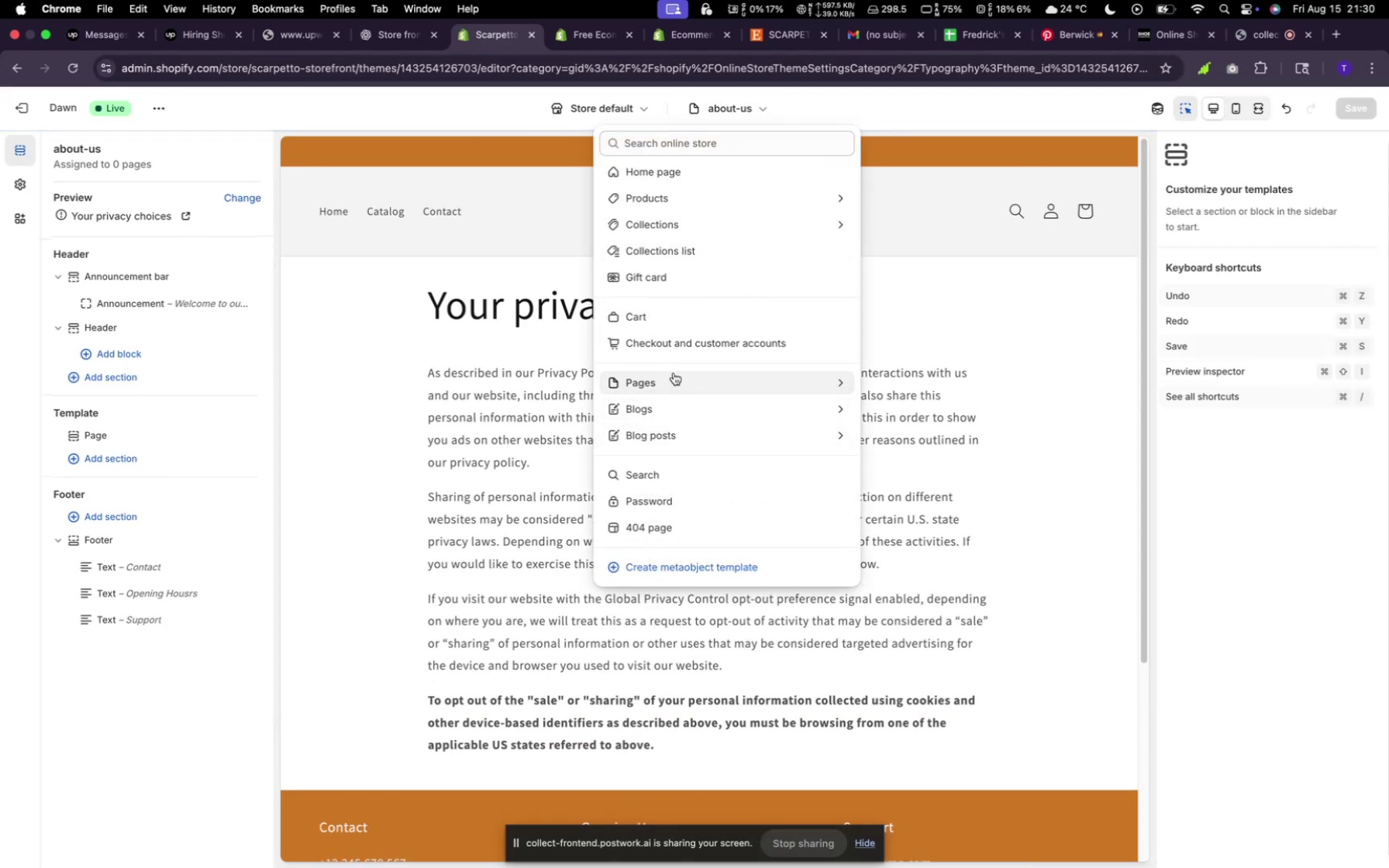 
left_click([677, 381])
 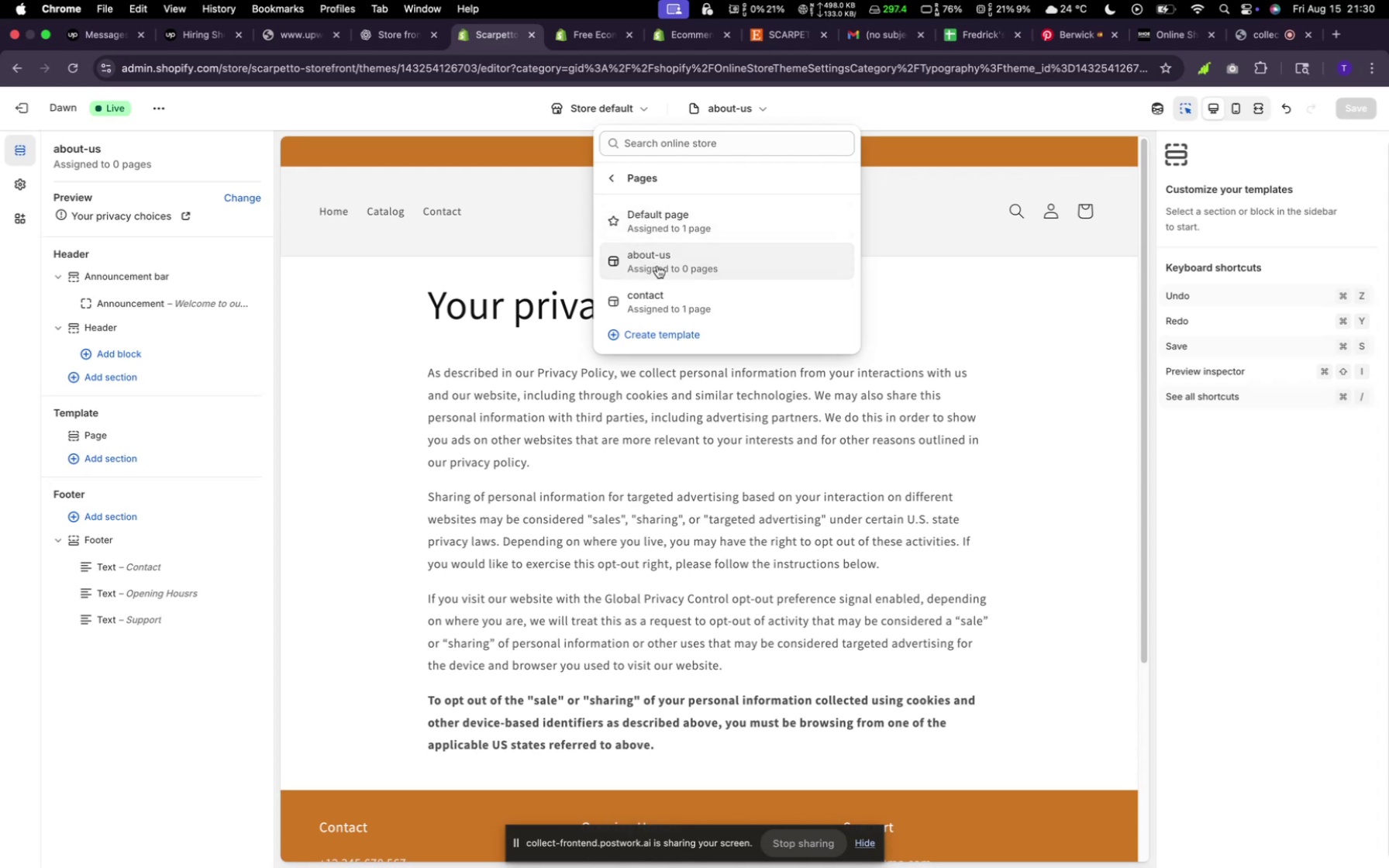 
wait(9.18)
 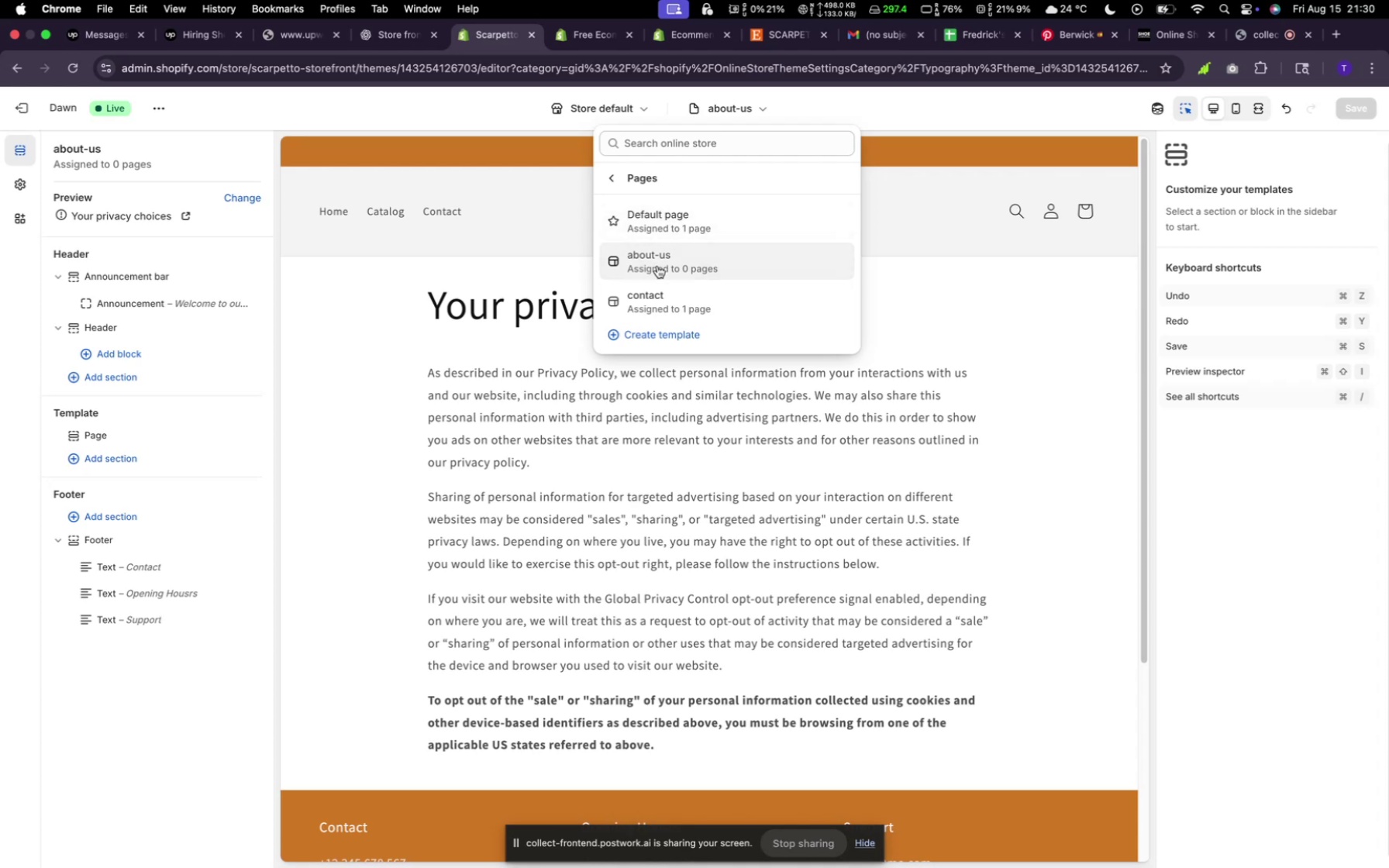 
mouse_move([641, 341])
 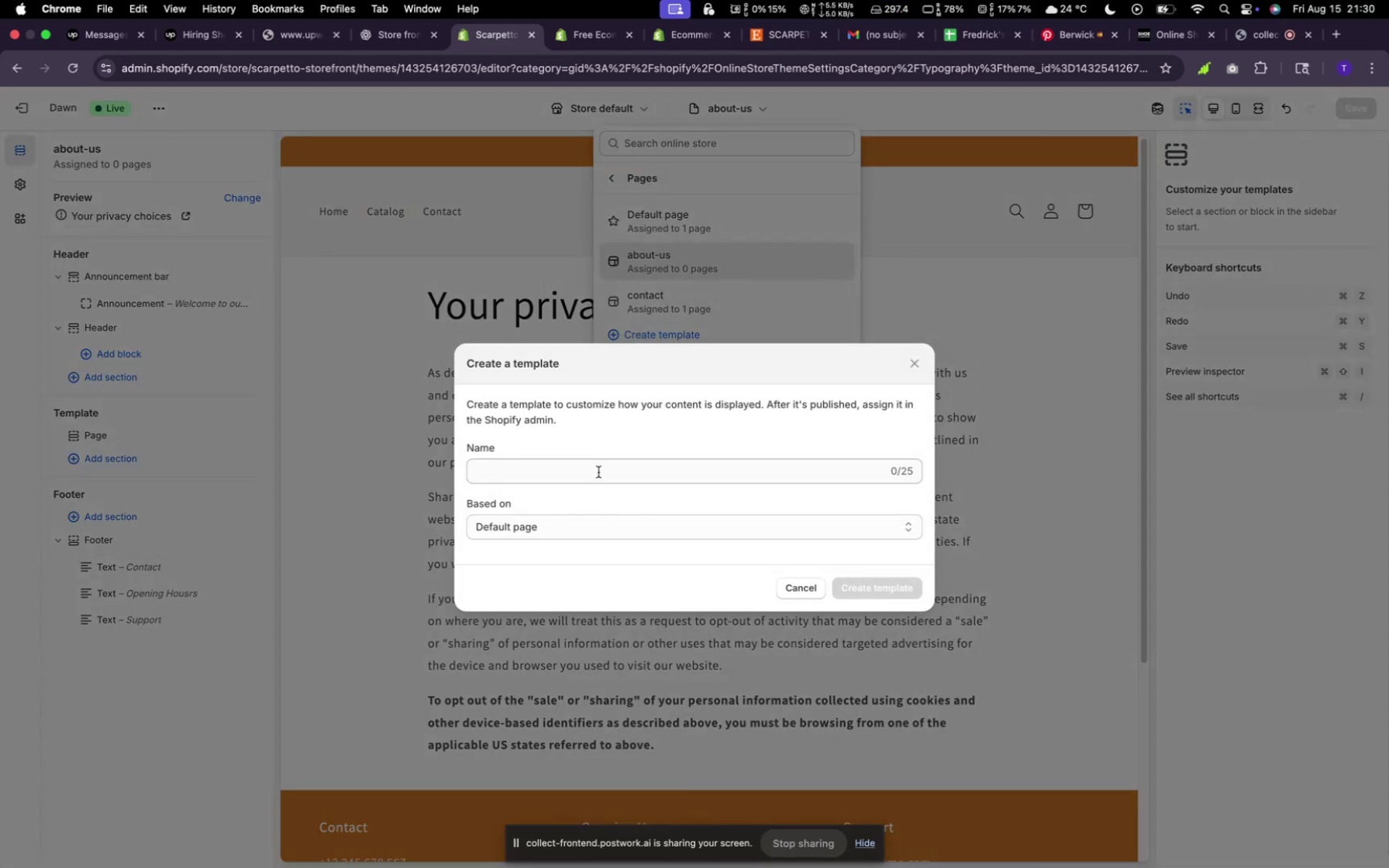 
left_click([598, 474])
 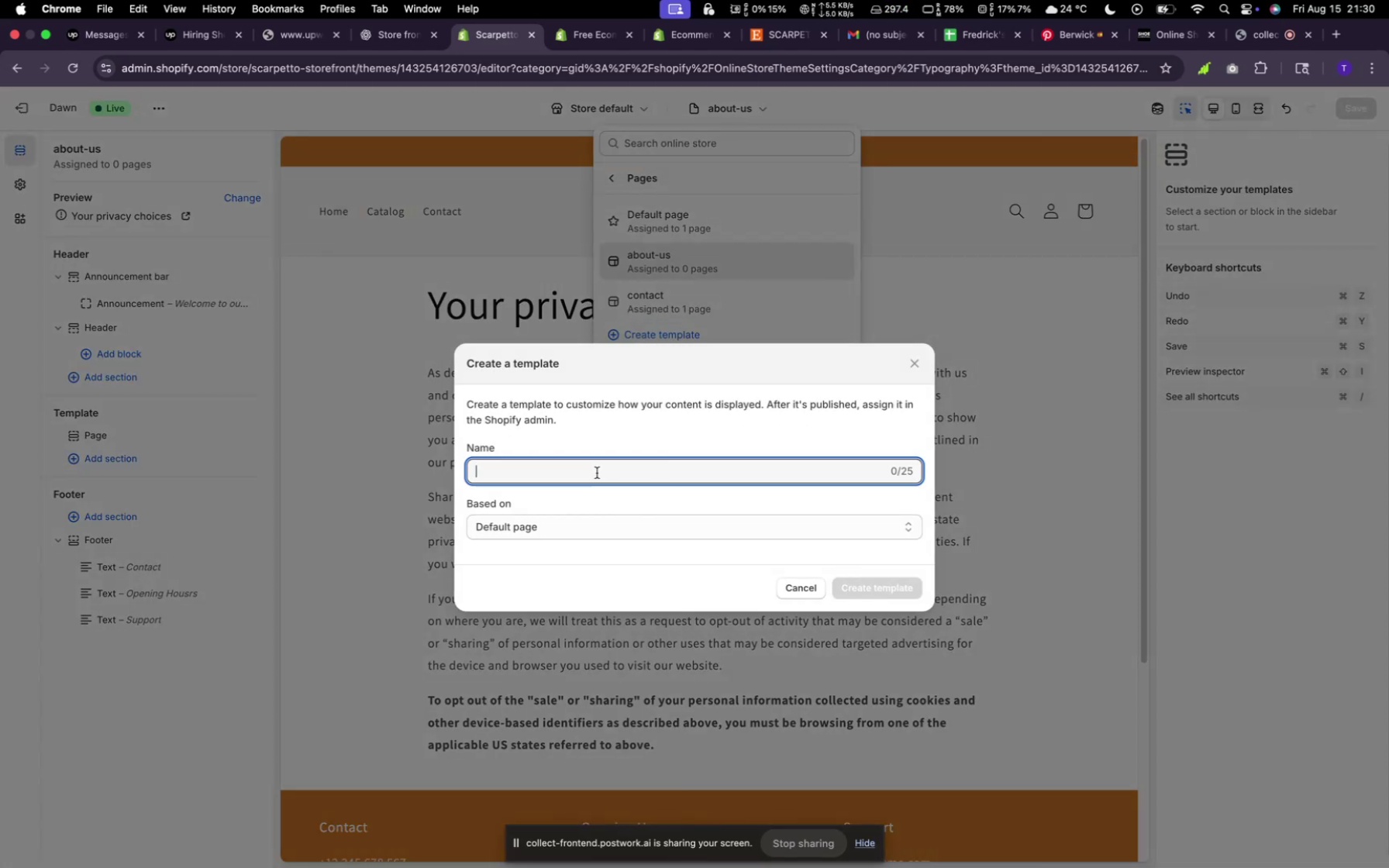 
type(Fa)
key(Backspace)
type(AQs)
 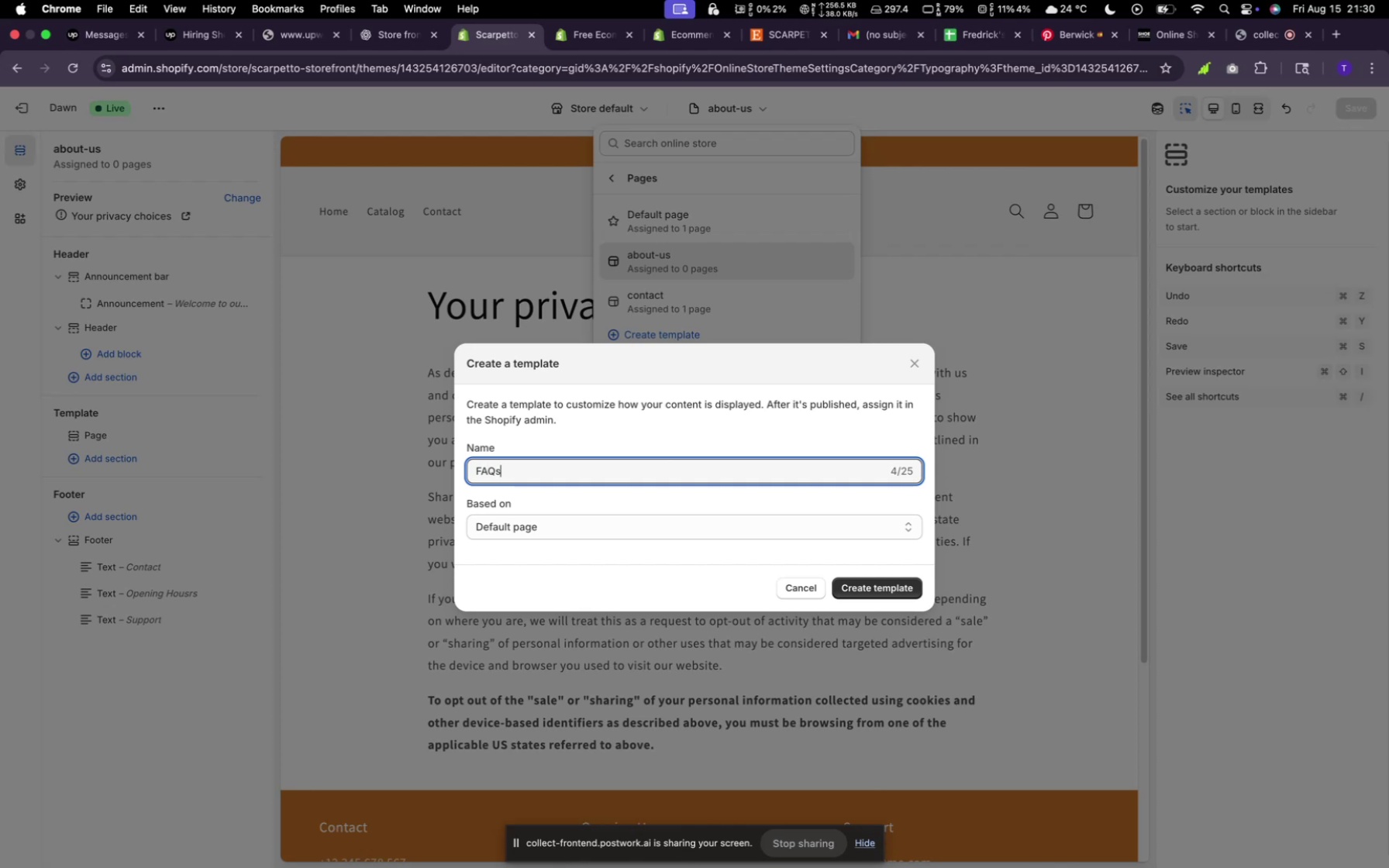 
left_click([871, 591])
 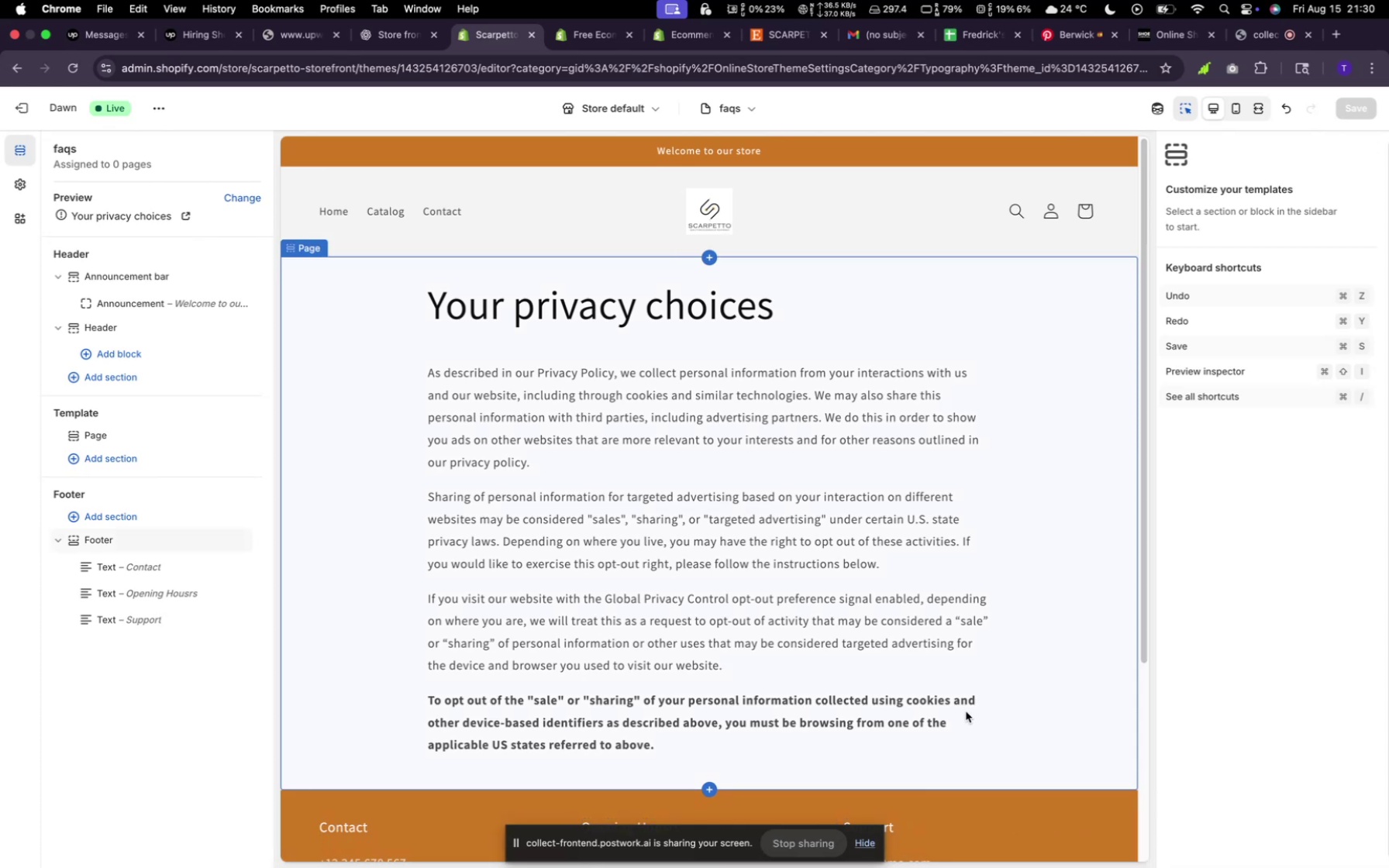 
wait(10.06)
 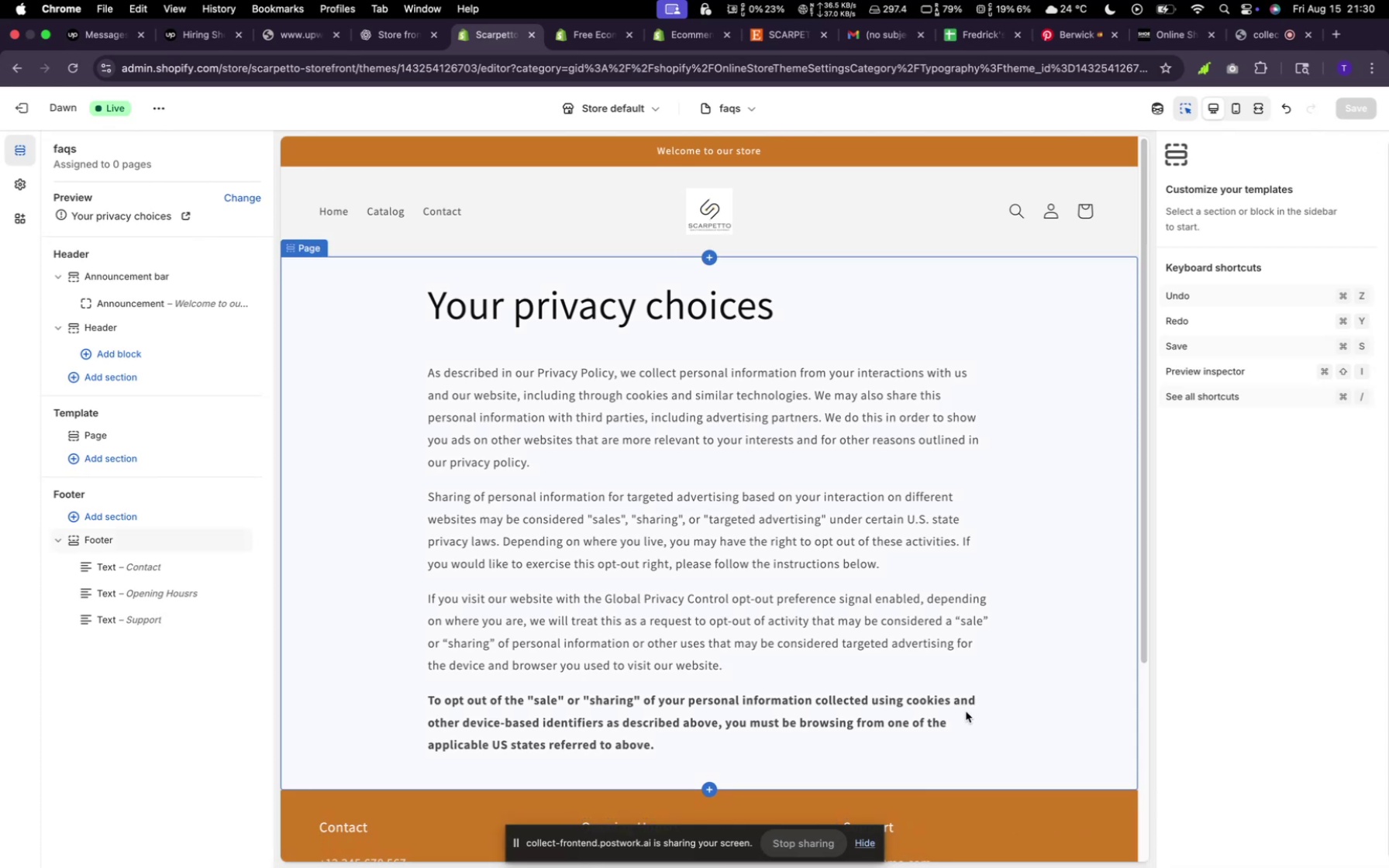 
left_click([746, 106])
 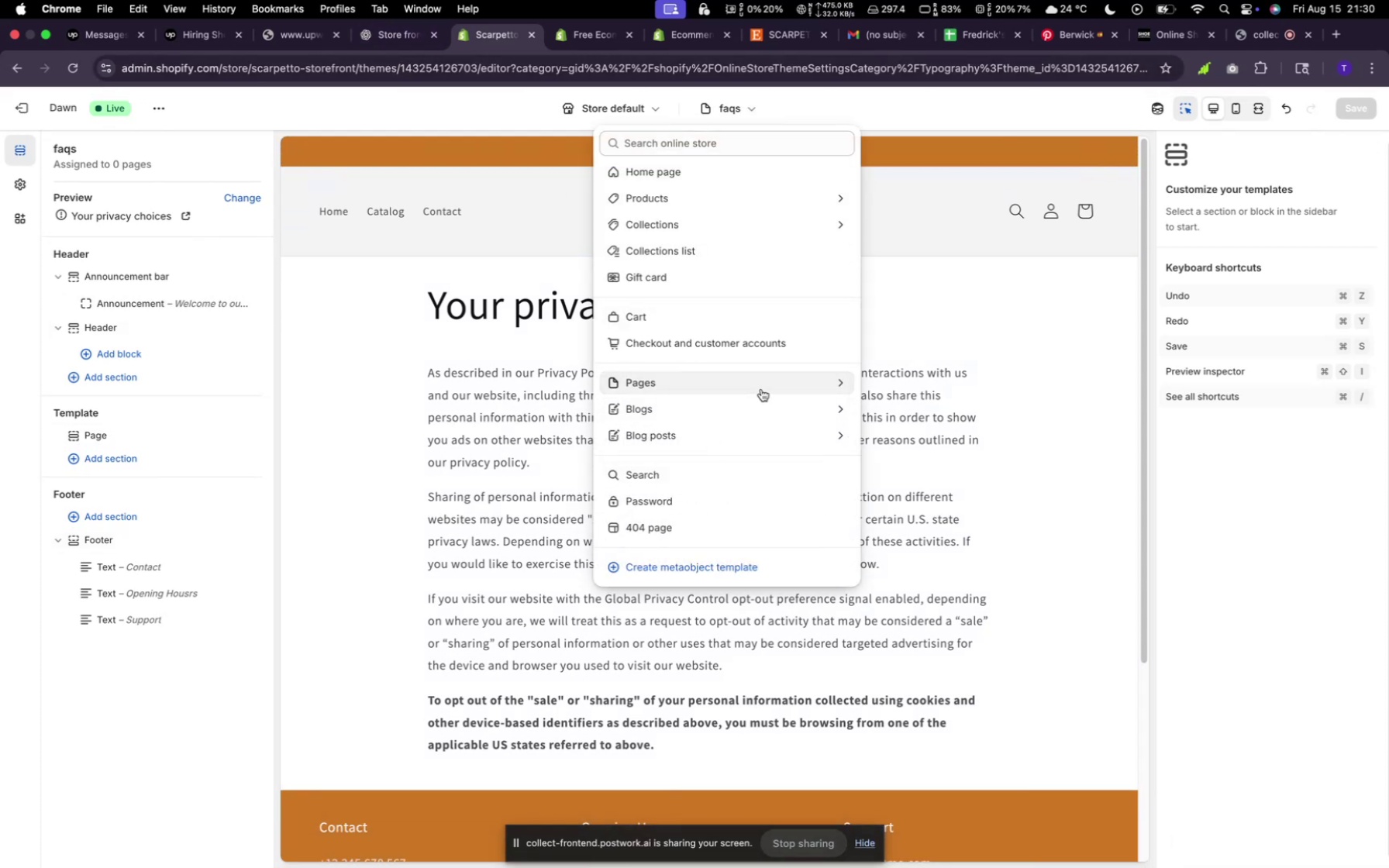 
left_click([992, 377])
 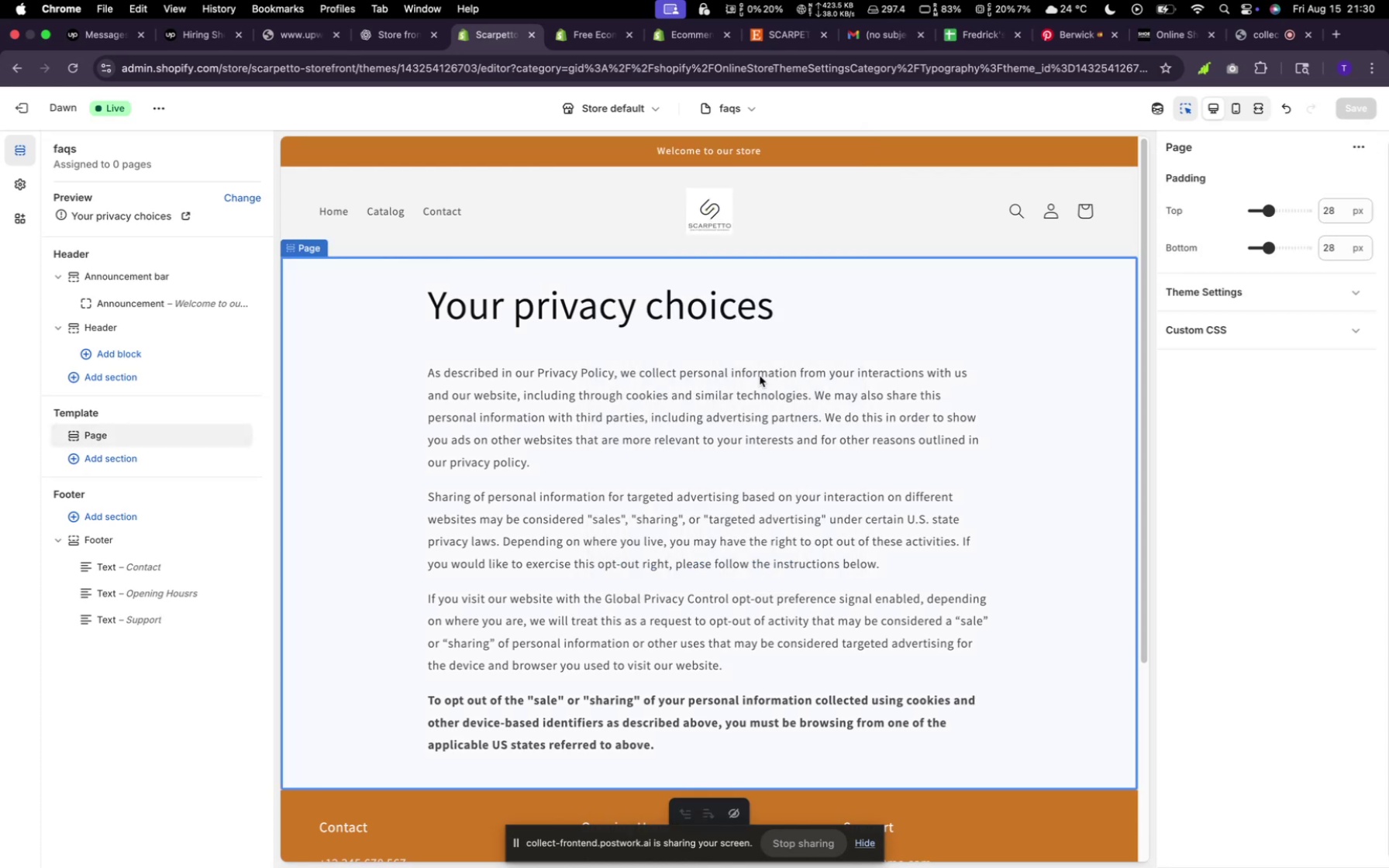 
scroll: coordinate [760, 376], scroll_direction: down, amount: 4.0
 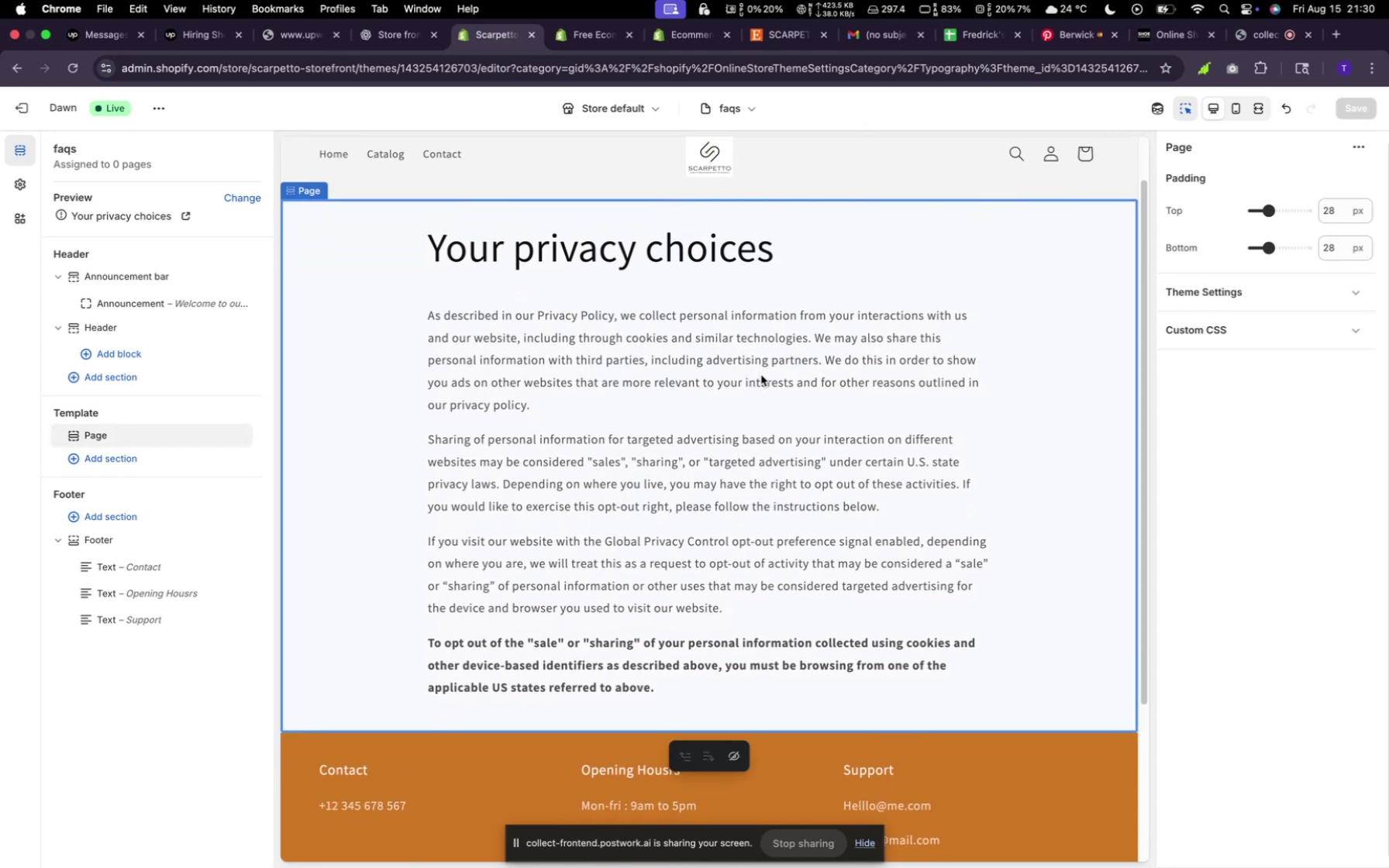 
scroll: coordinate [760, 377], scroll_direction: up, amount: 7.0
 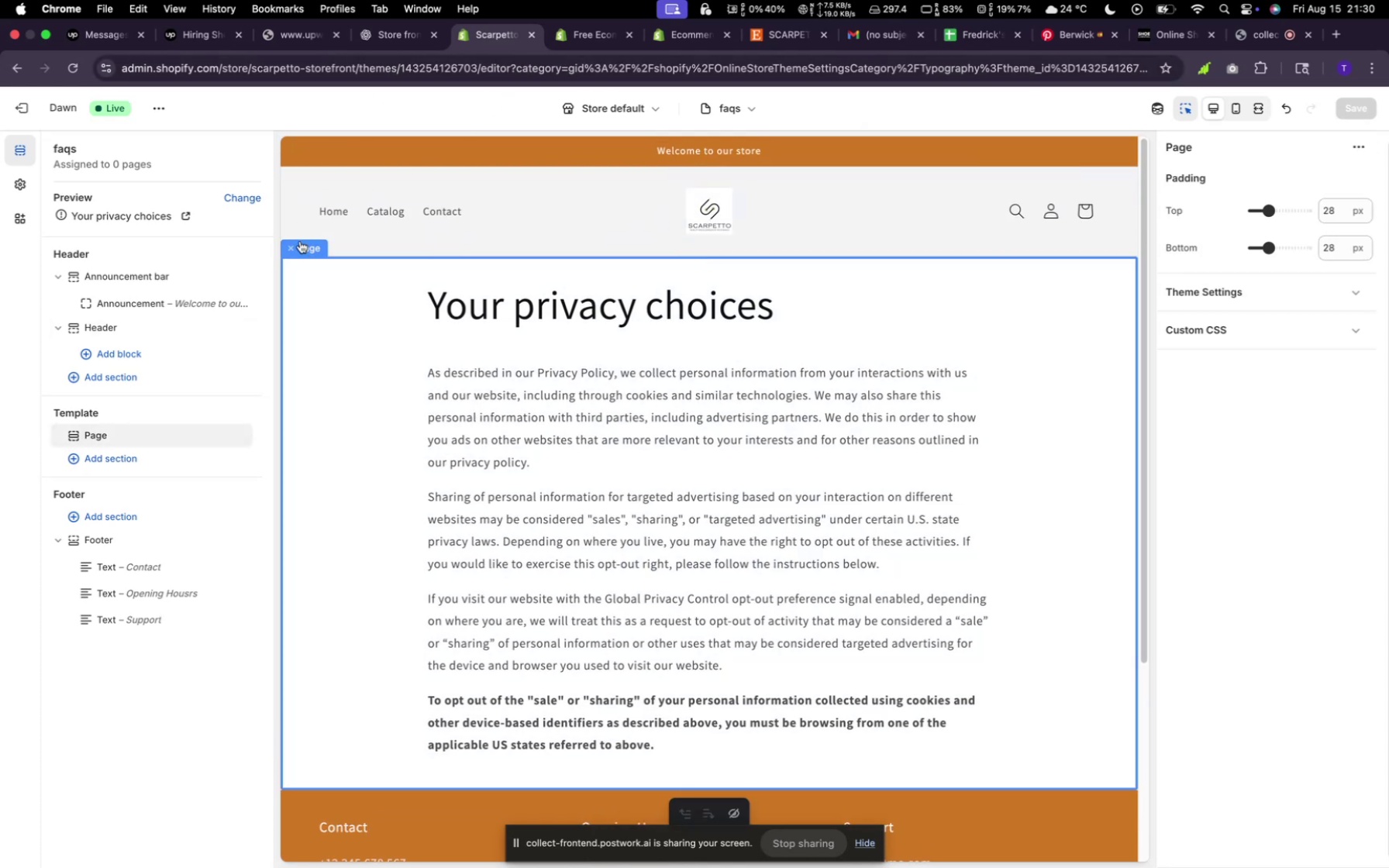 
left_click([570, 36])
 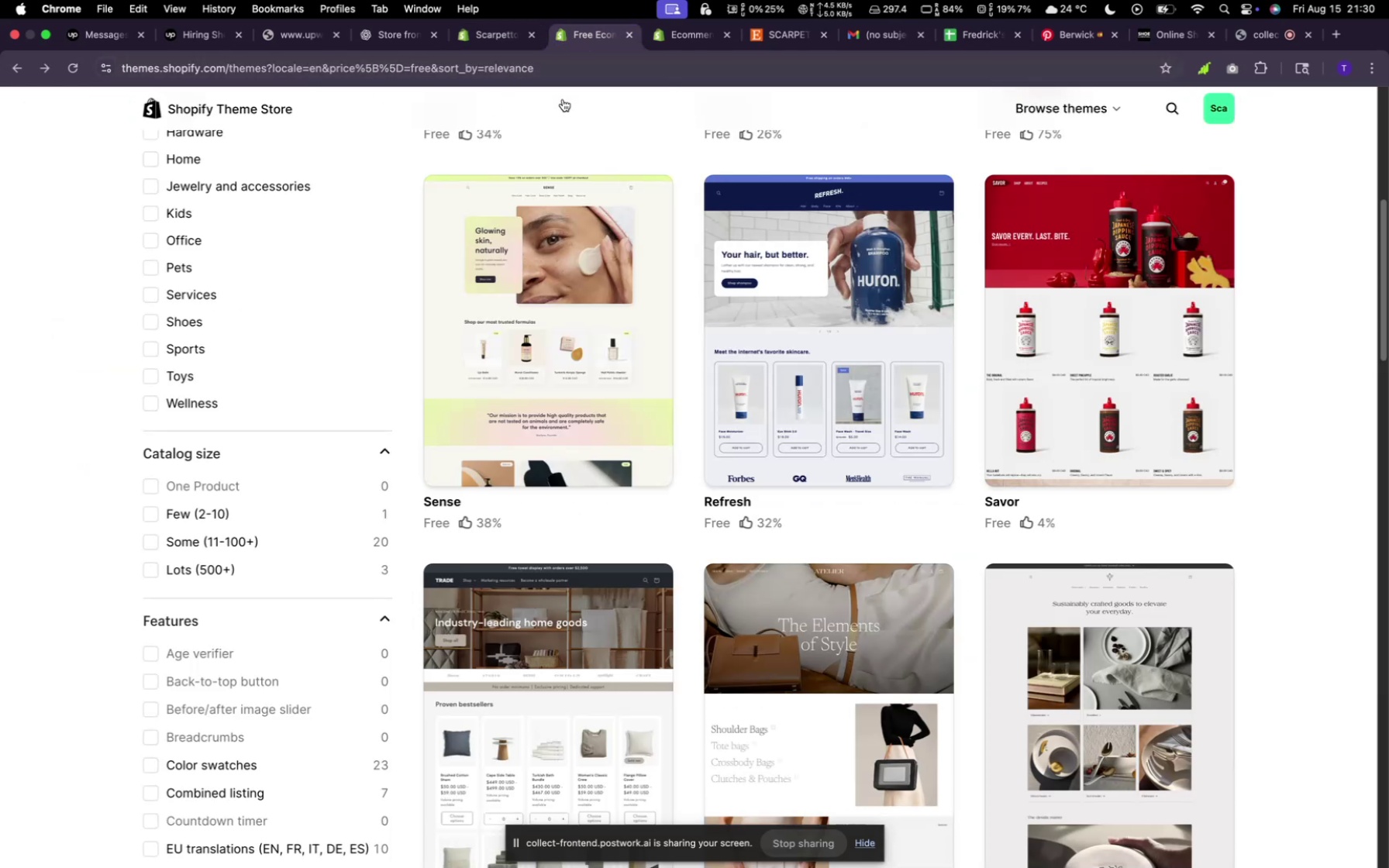 
scroll: coordinate [408, 222], scroll_direction: up, amount: 33.0
 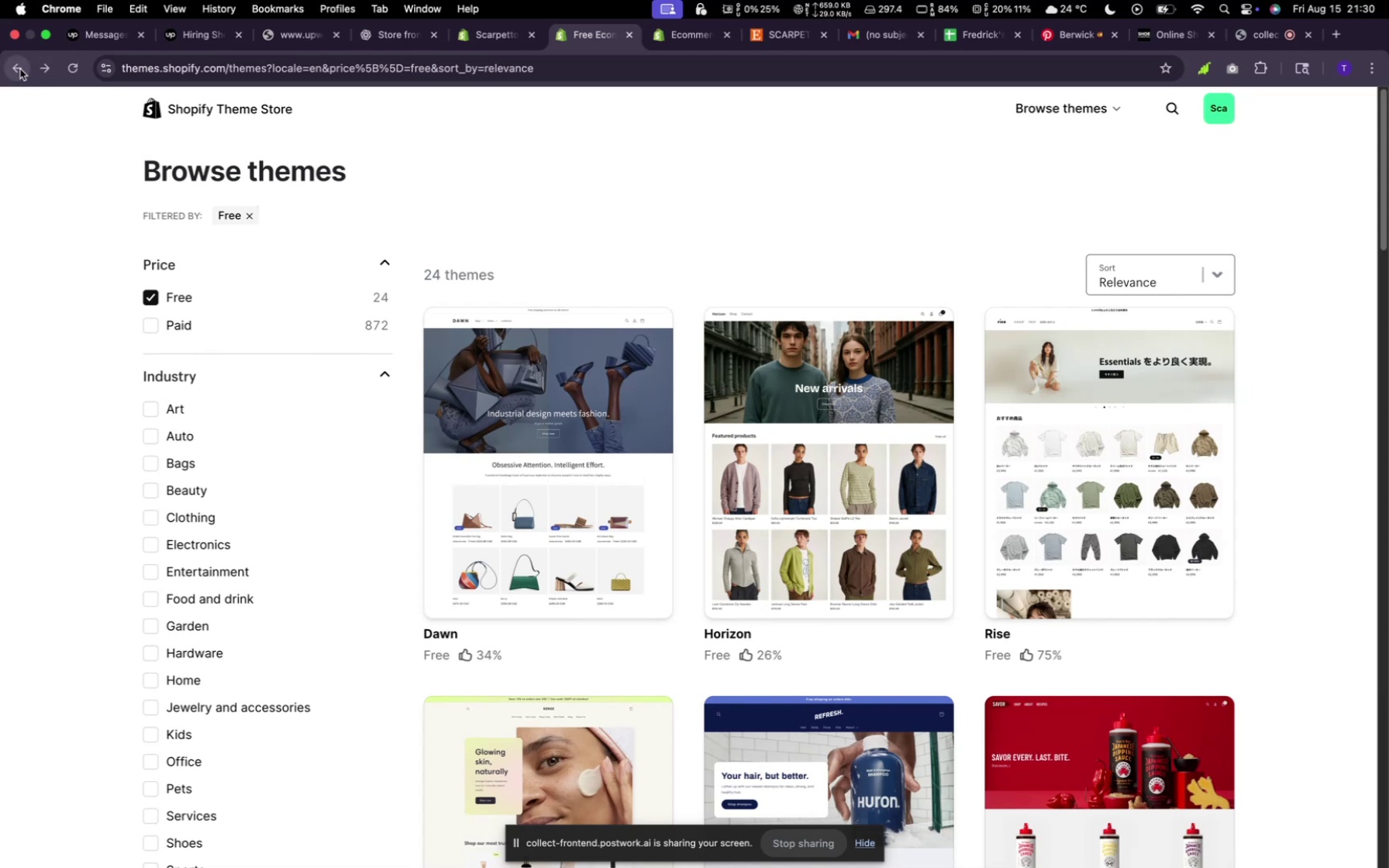 
left_click([20, 69])
 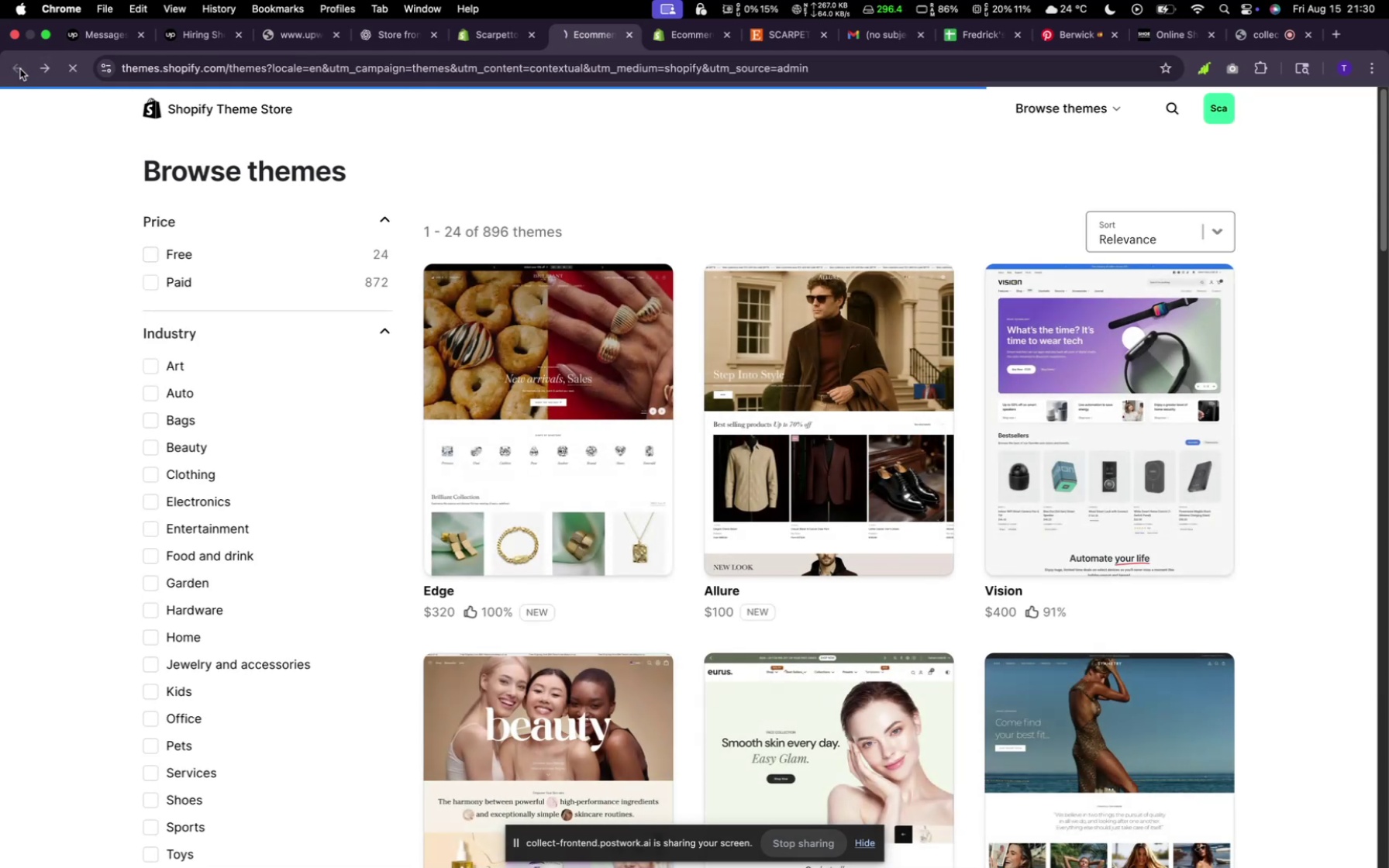 
left_click([20, 69])
 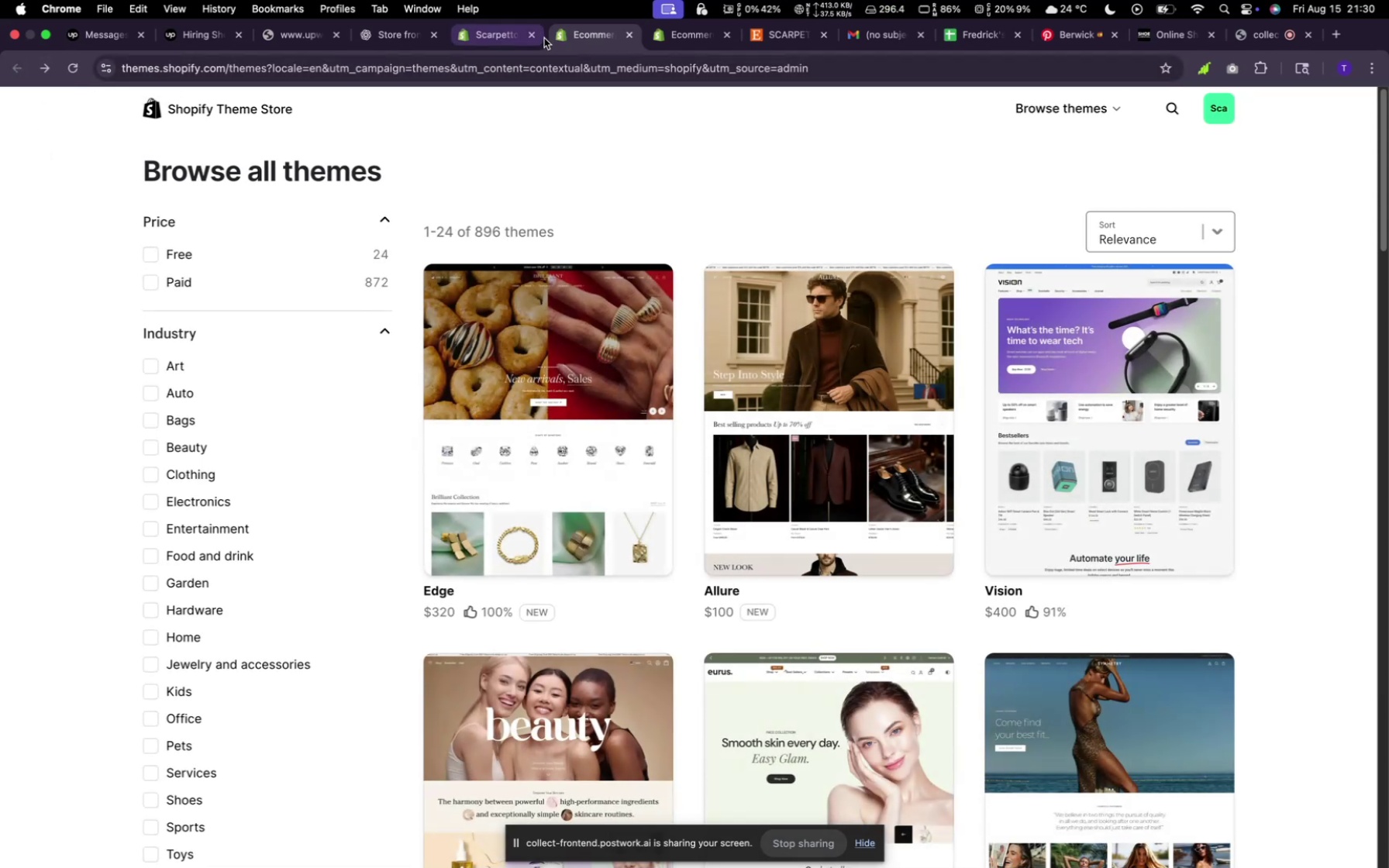 
left_click([665, 37])
 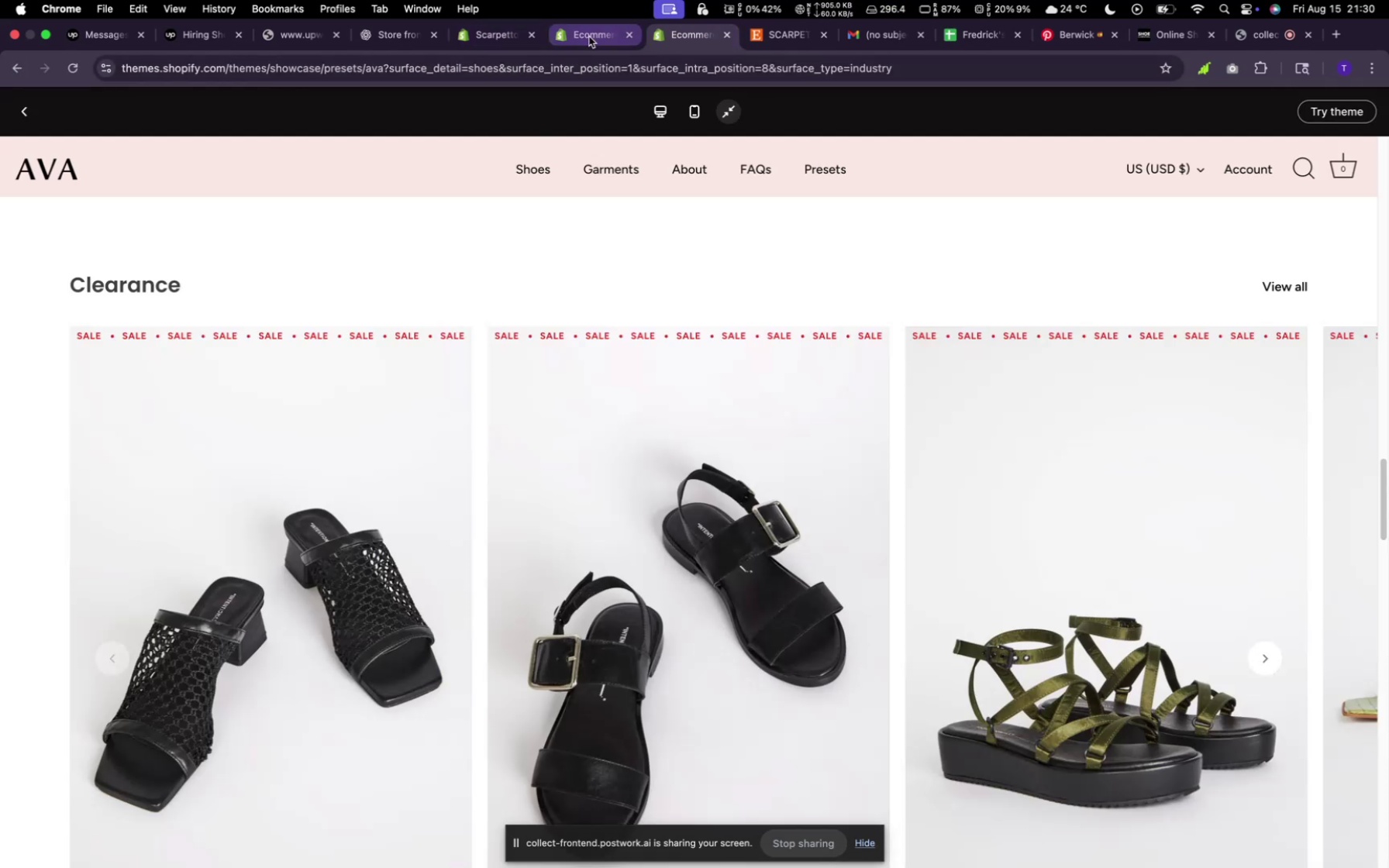 
scroll: coordinate [582, 257], scroll_direction: up, amount: 116.0
 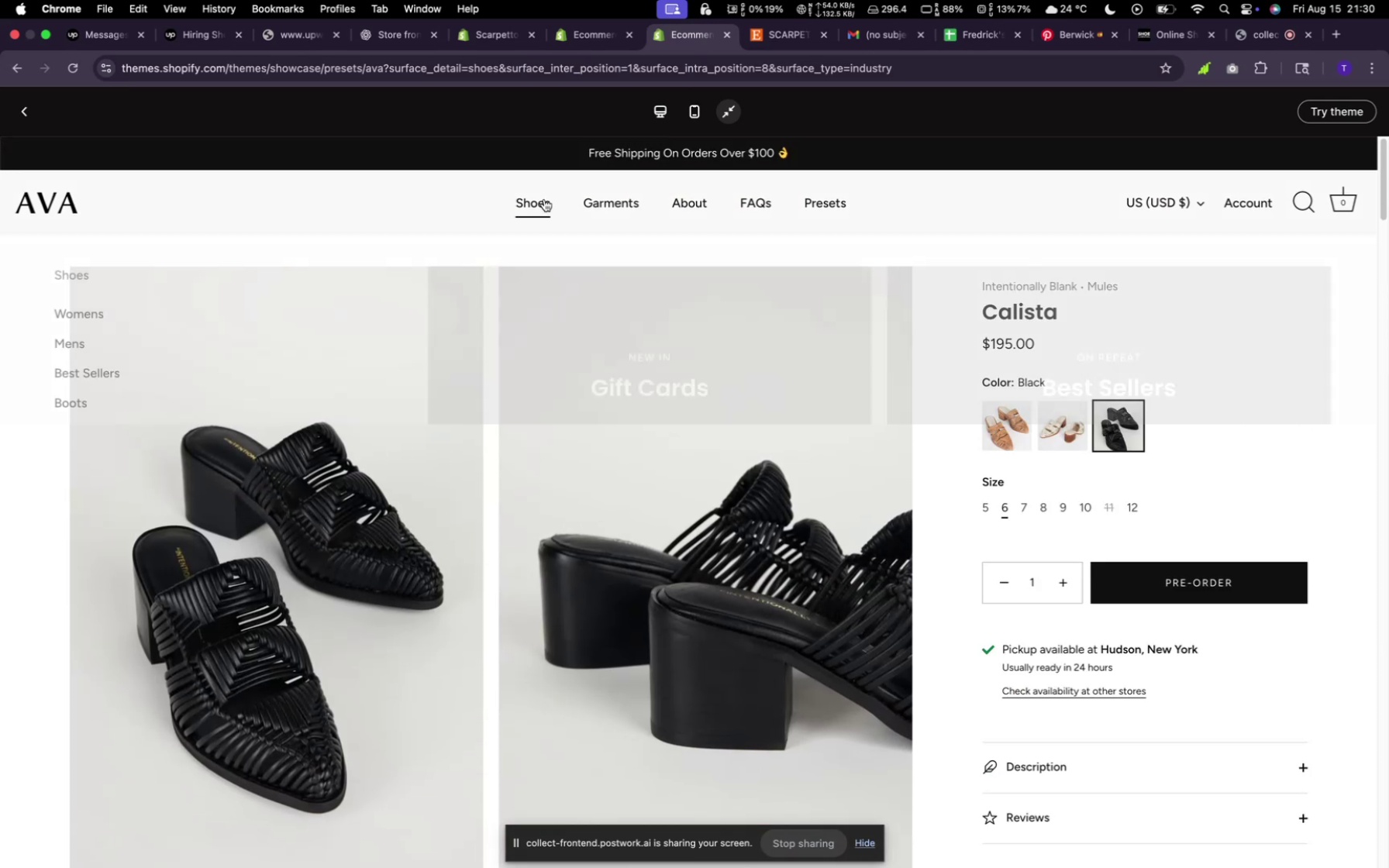 
left_click([544, 204])
 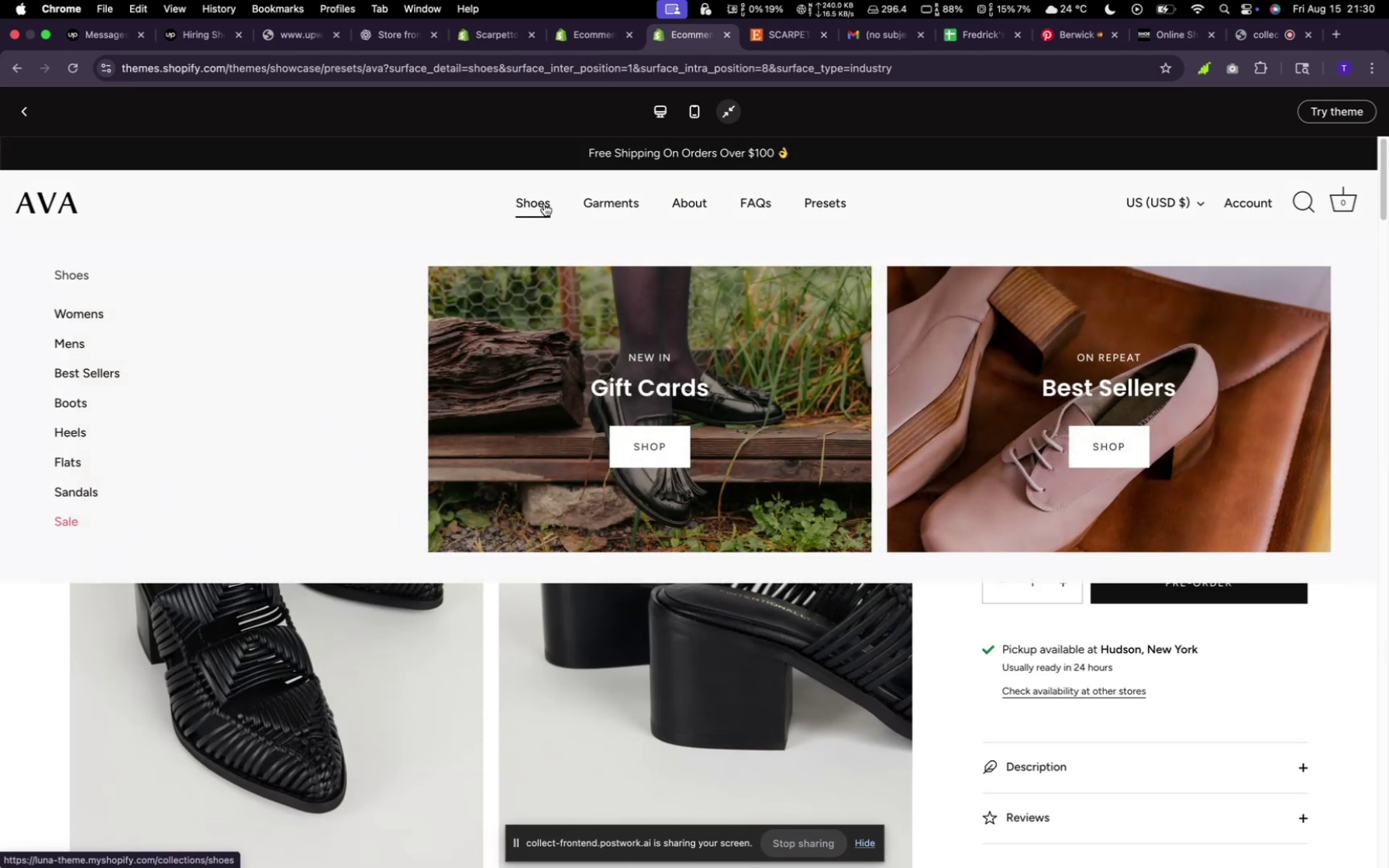 
left_click([544, 204])
 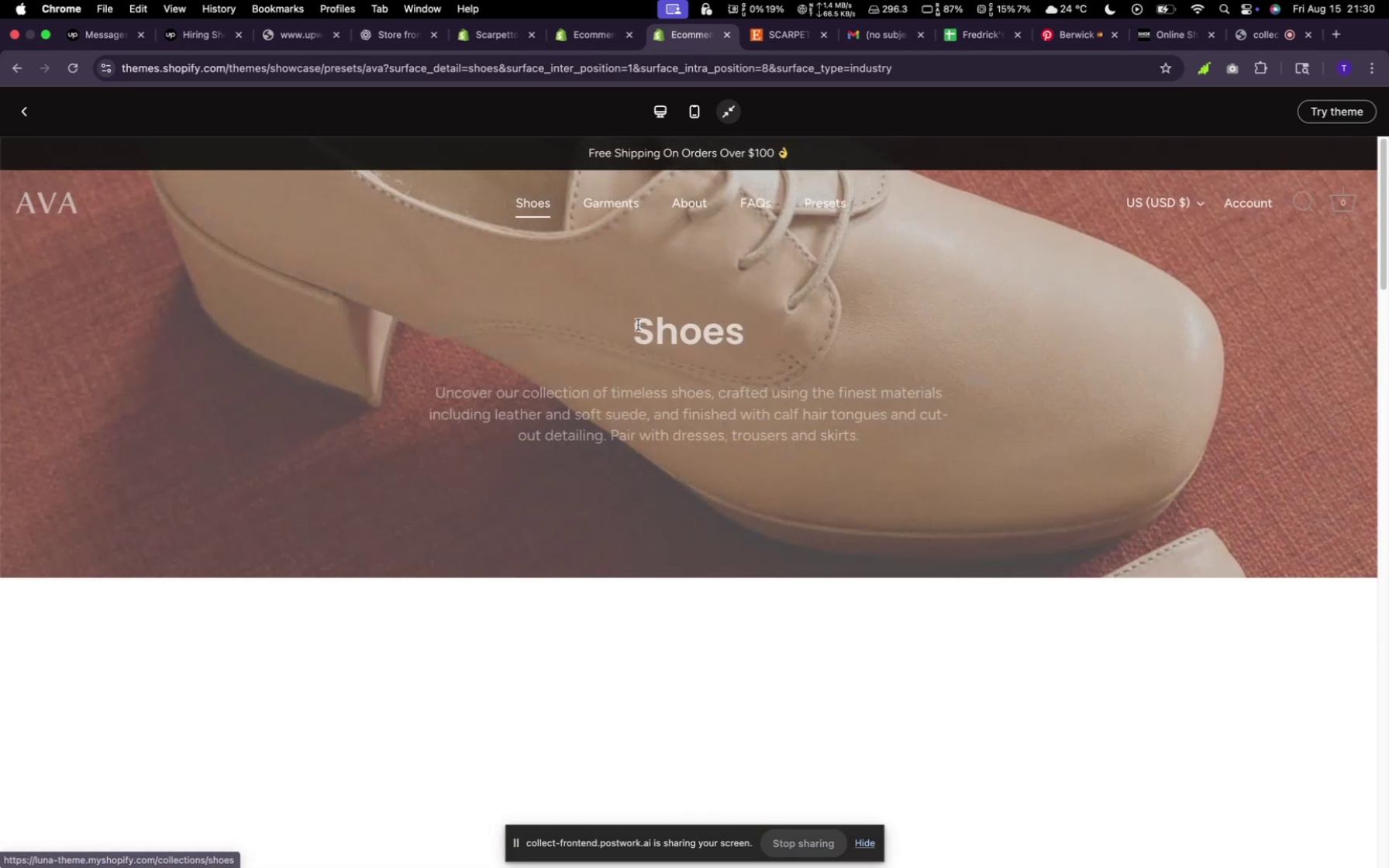 
scroll: coordinate [696, 180], scroll_direction: down, amount: 33.0
 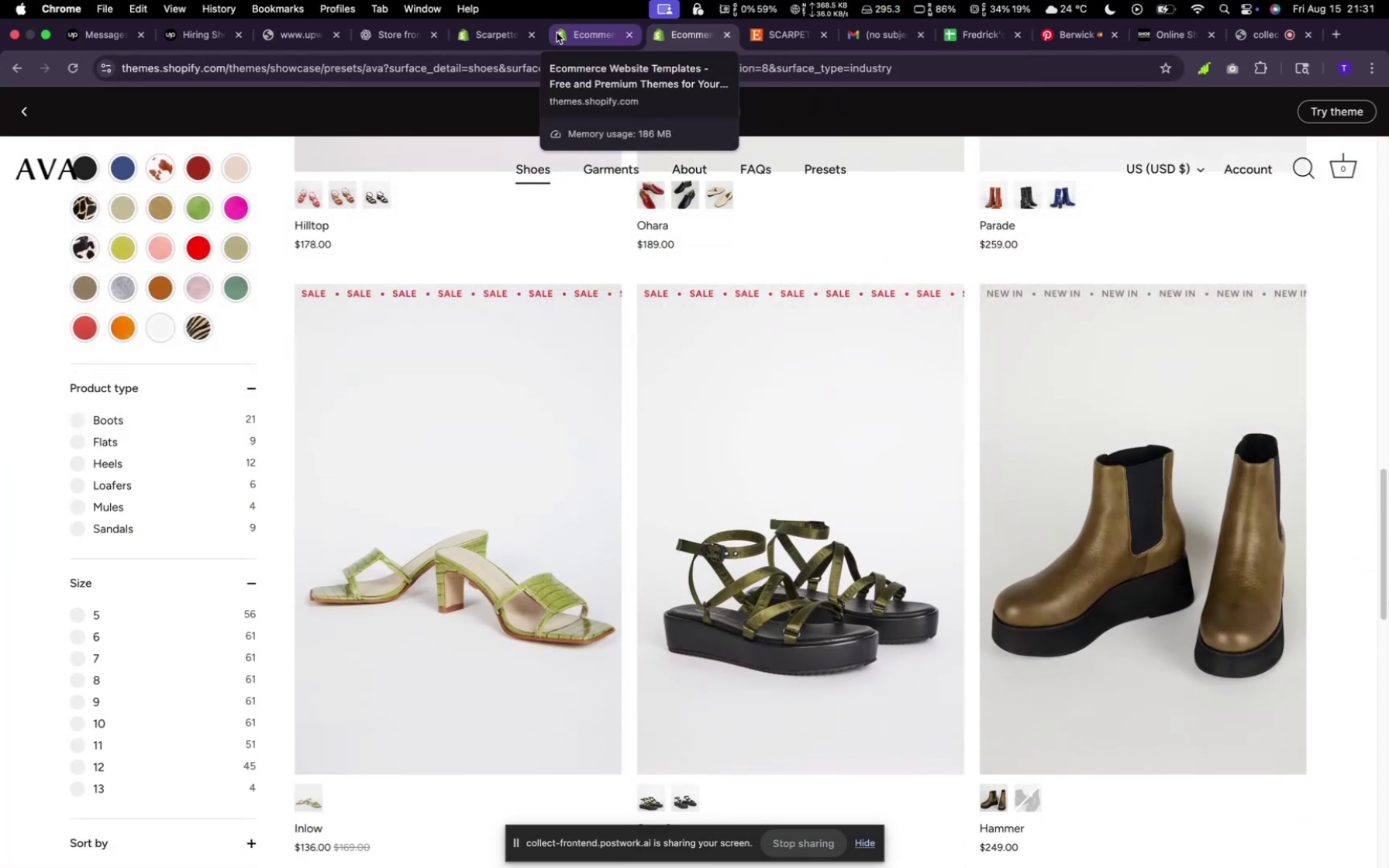 
left_click([571, 36])
 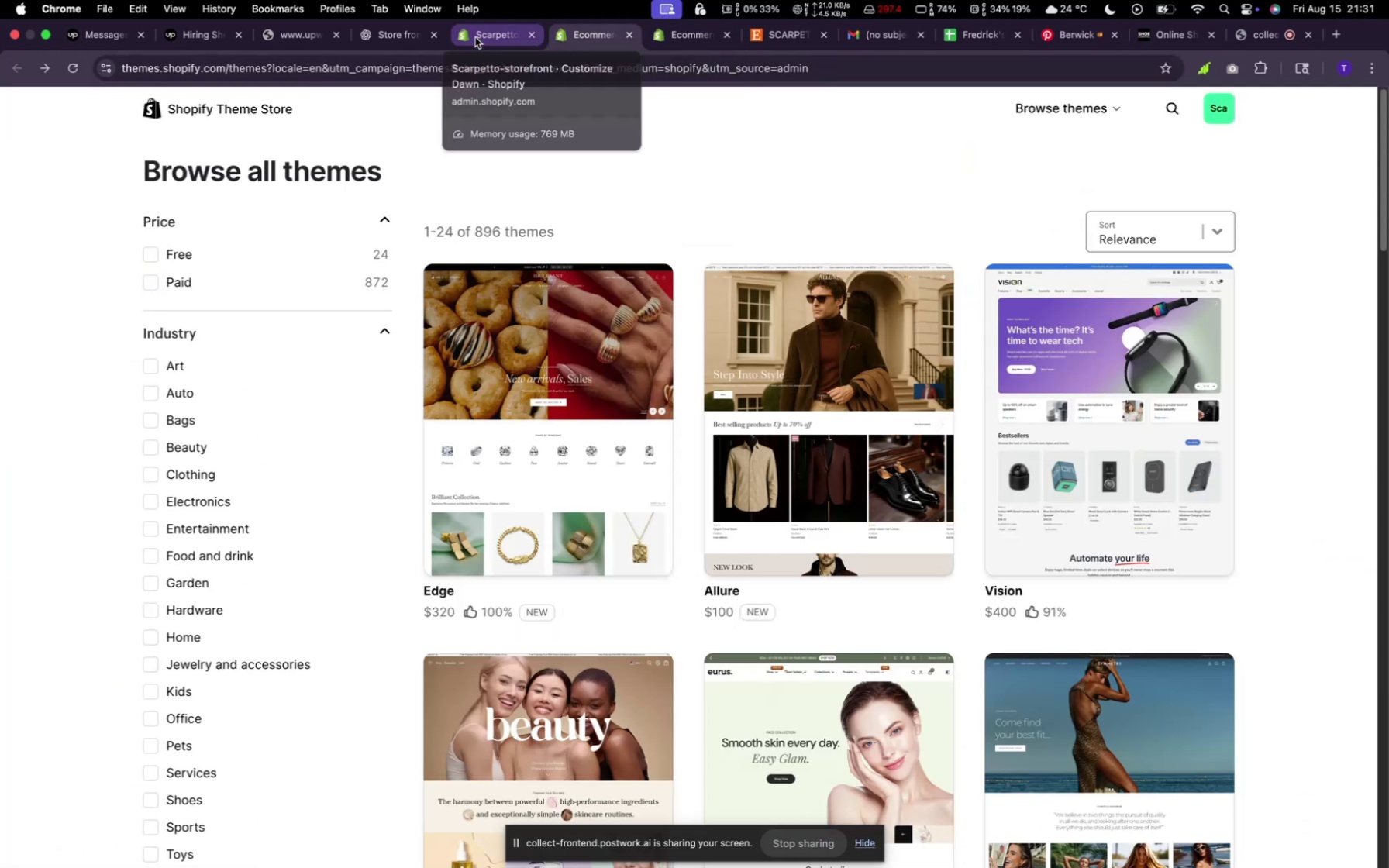 
left_click([482, 36])
 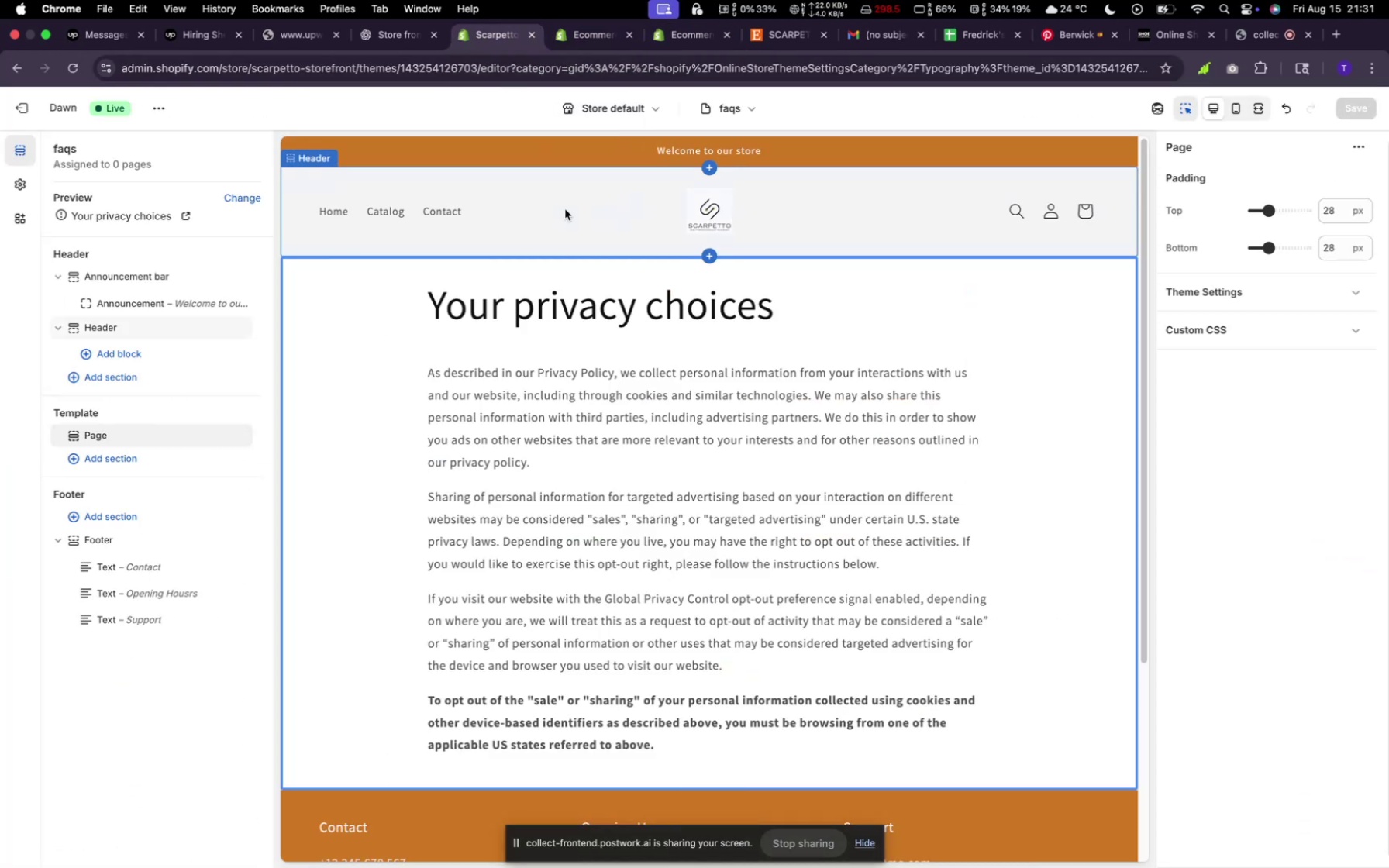 
left_click([441, 205])
 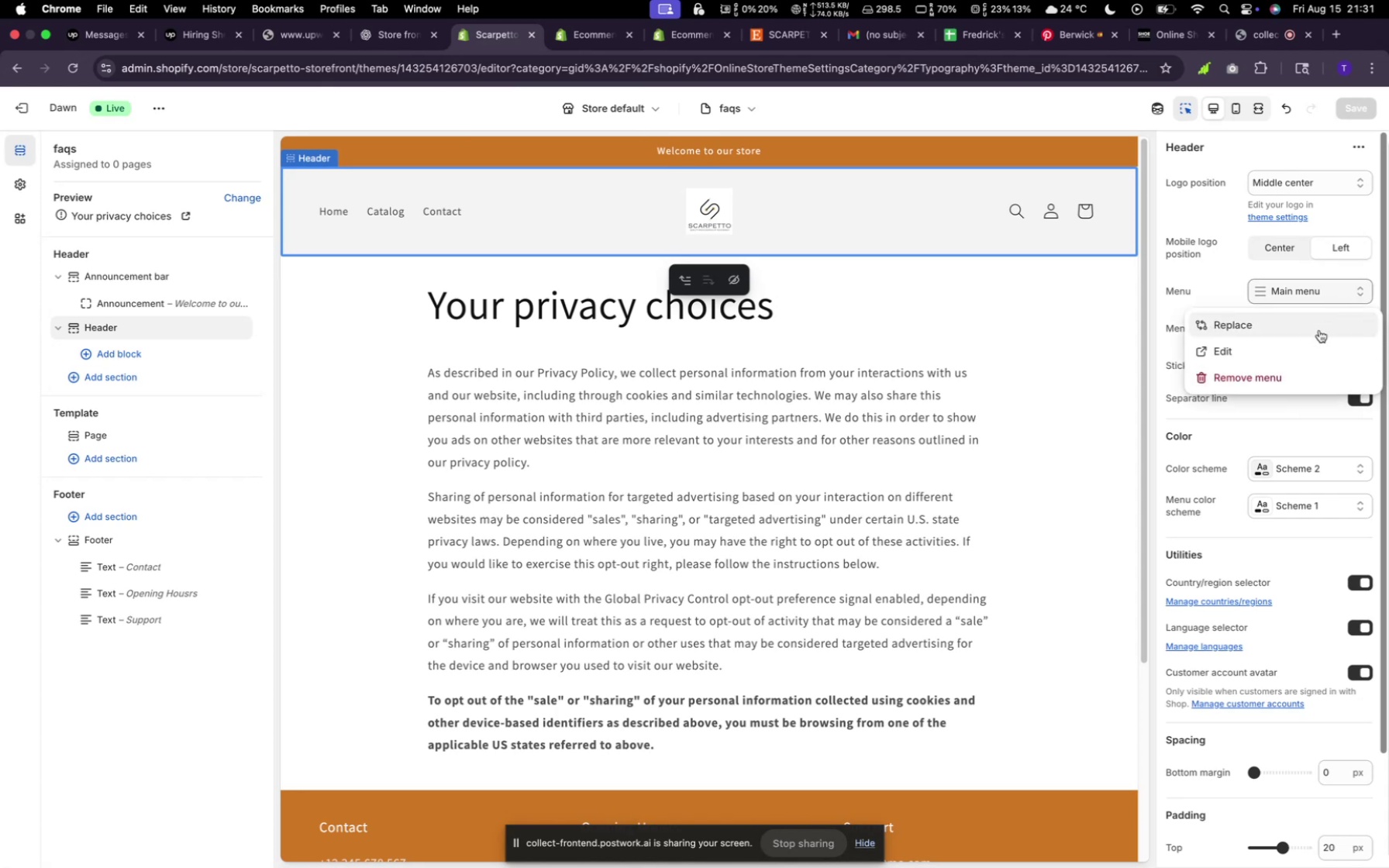 
left_click([1274, 348])
 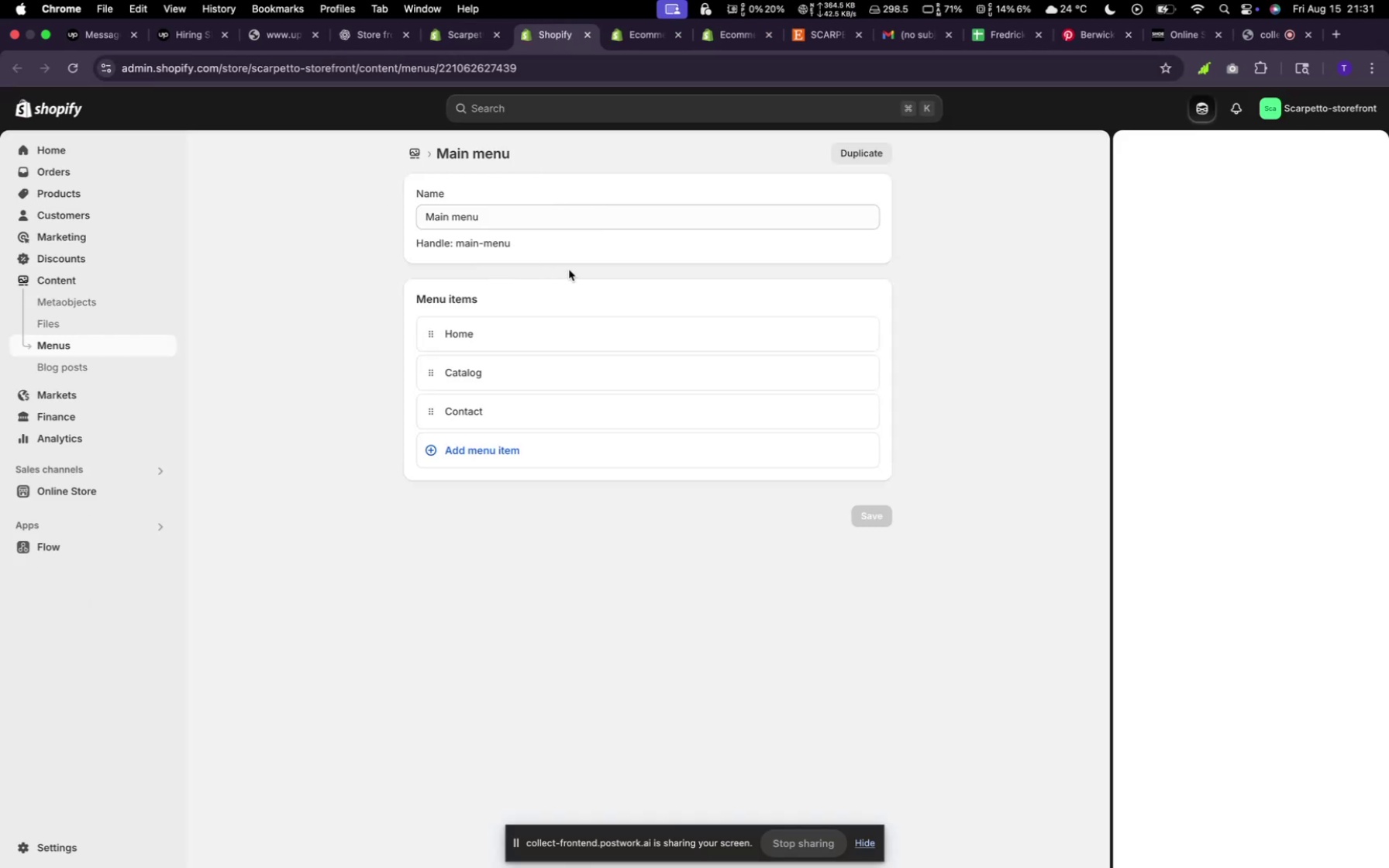 
wait(7.11)
 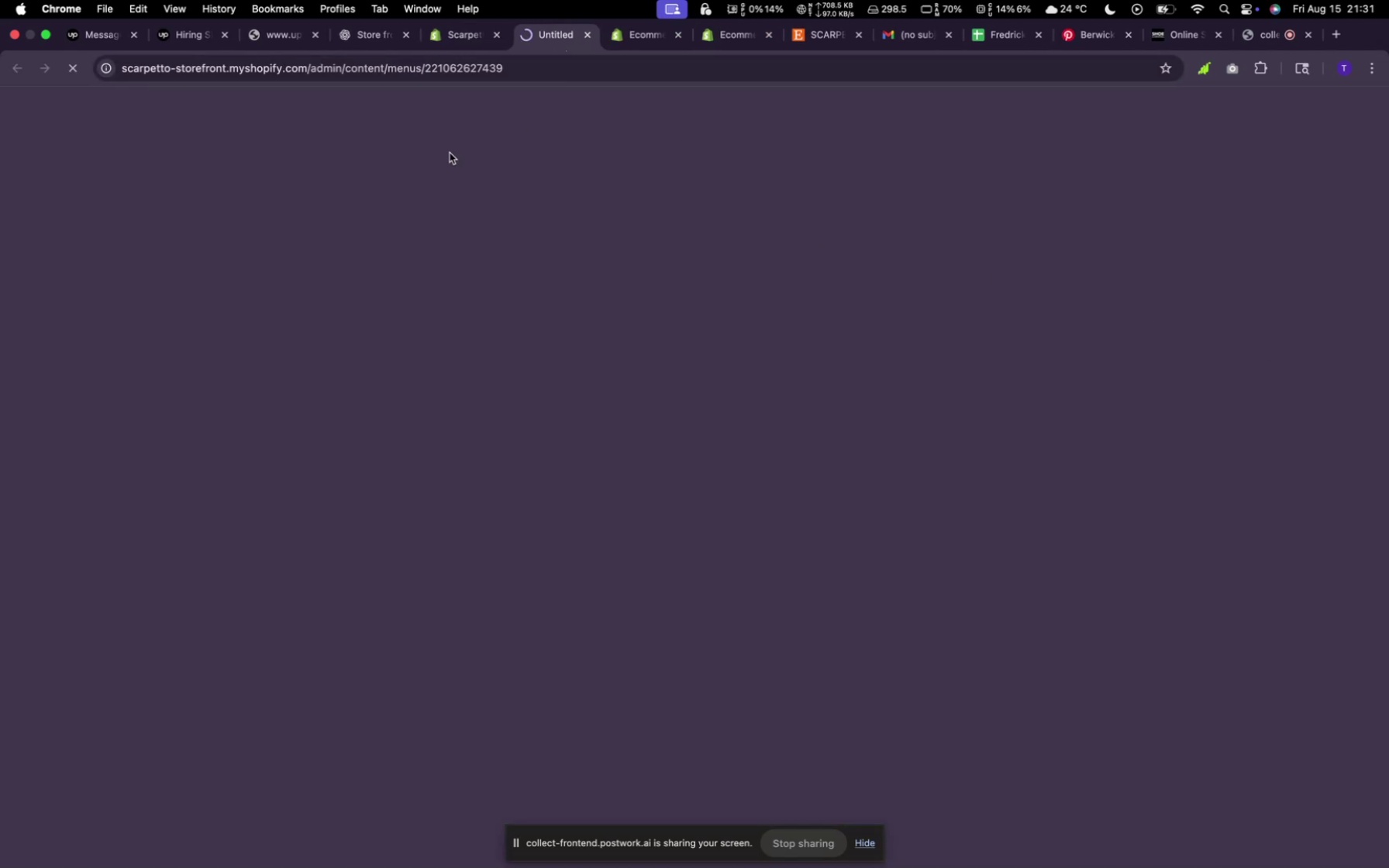 
left_click([1363, 154])
 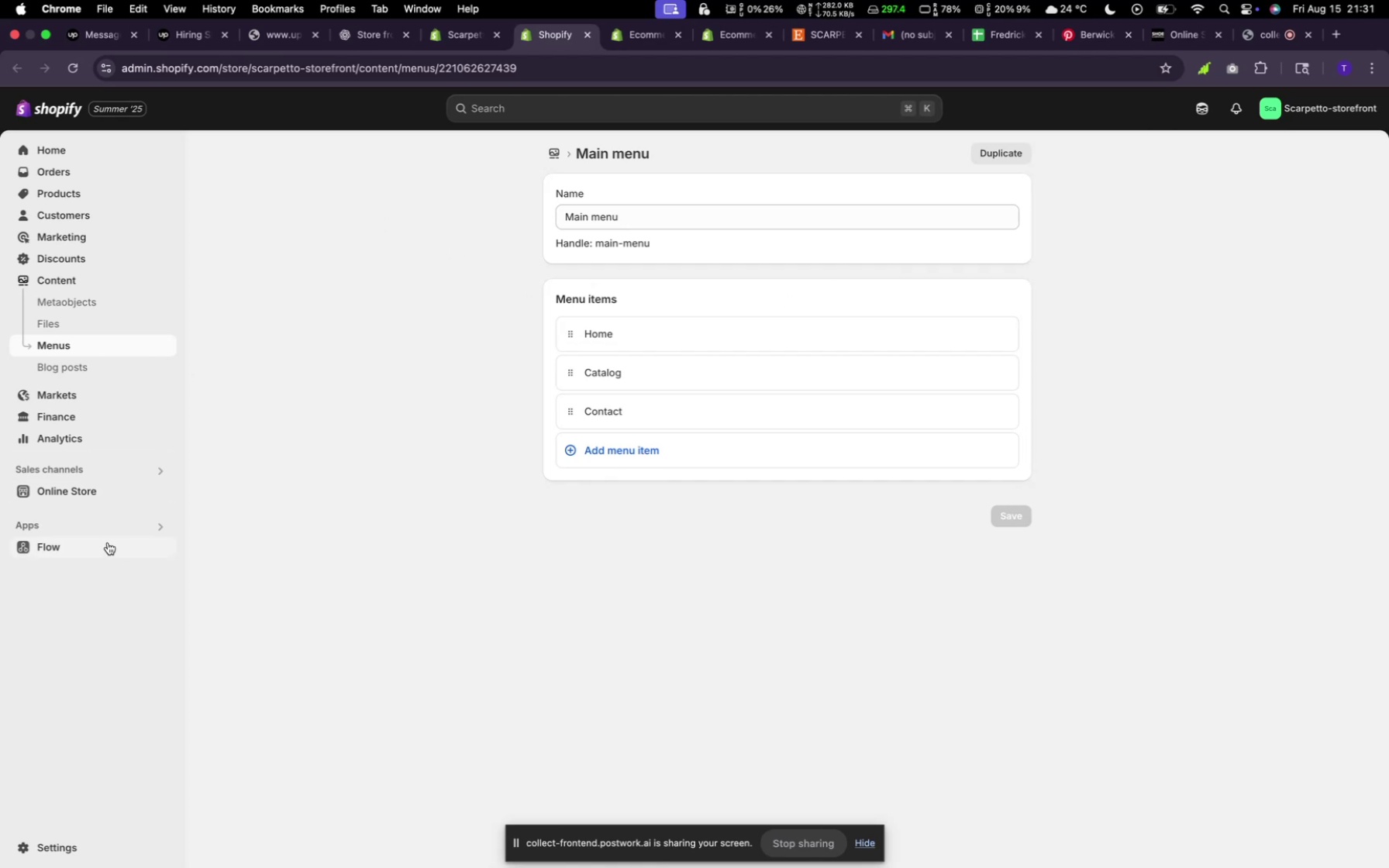 
left_click([107, 494])
 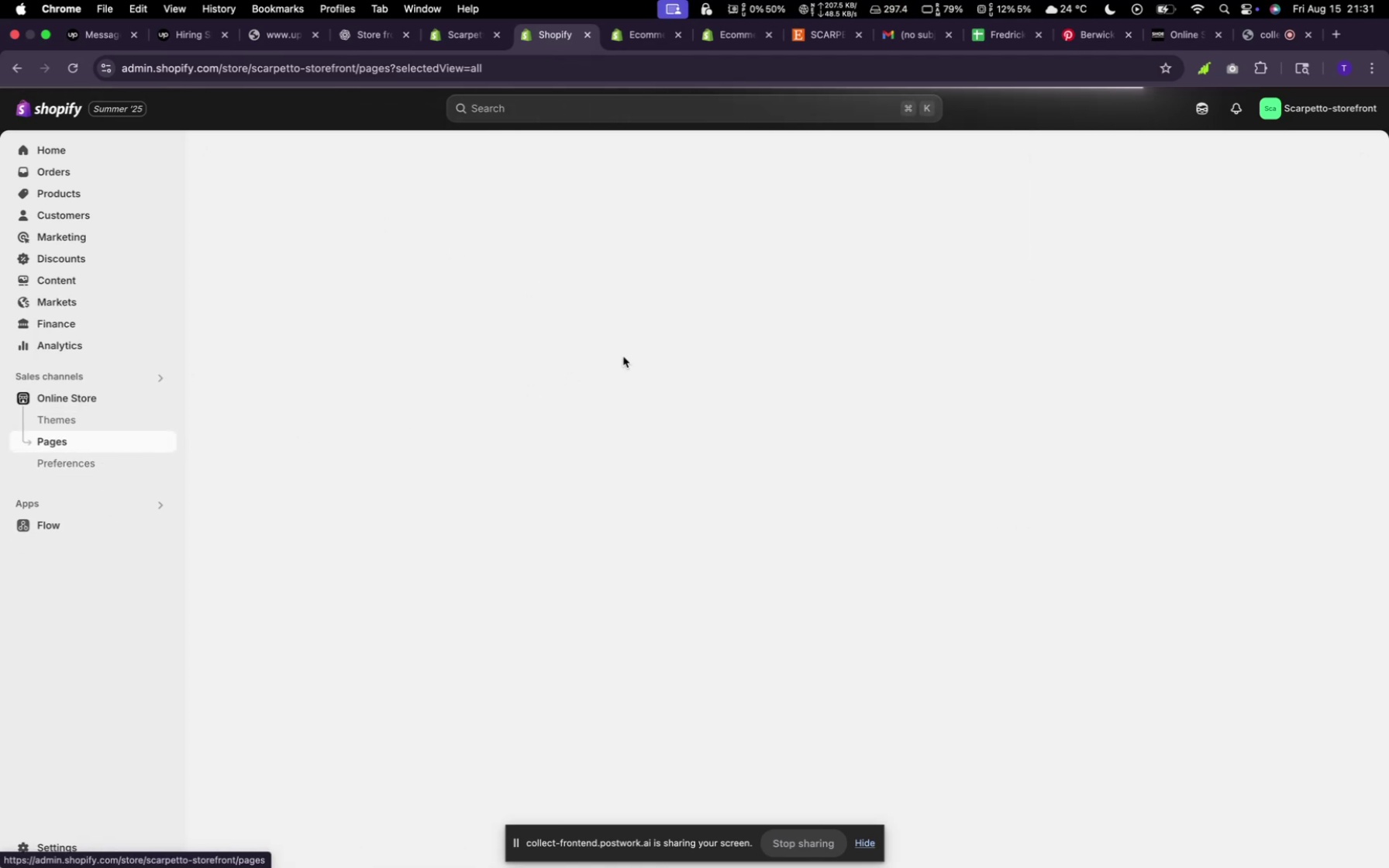 
wait(8.95)
 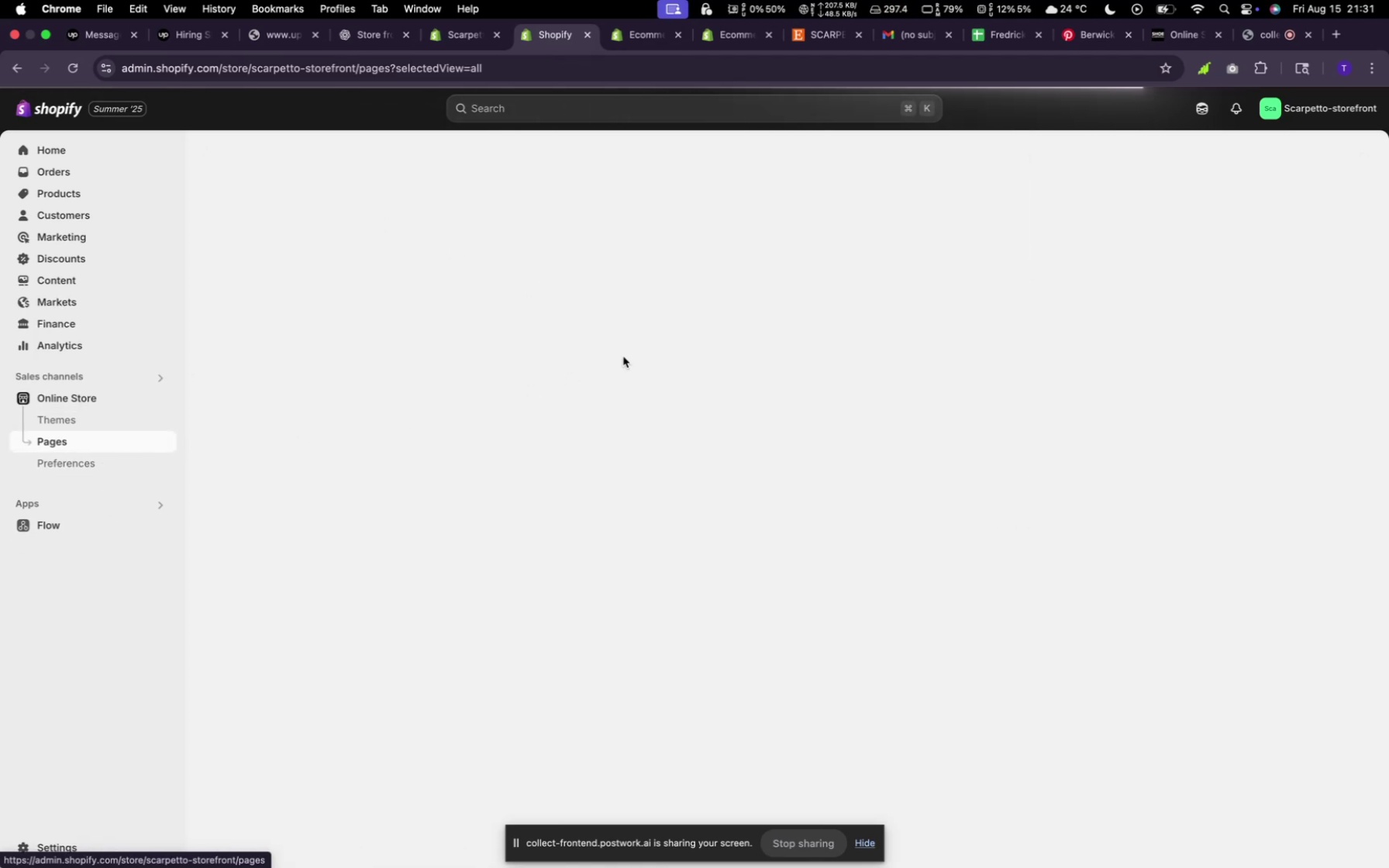 
left_click([1336, 160])
 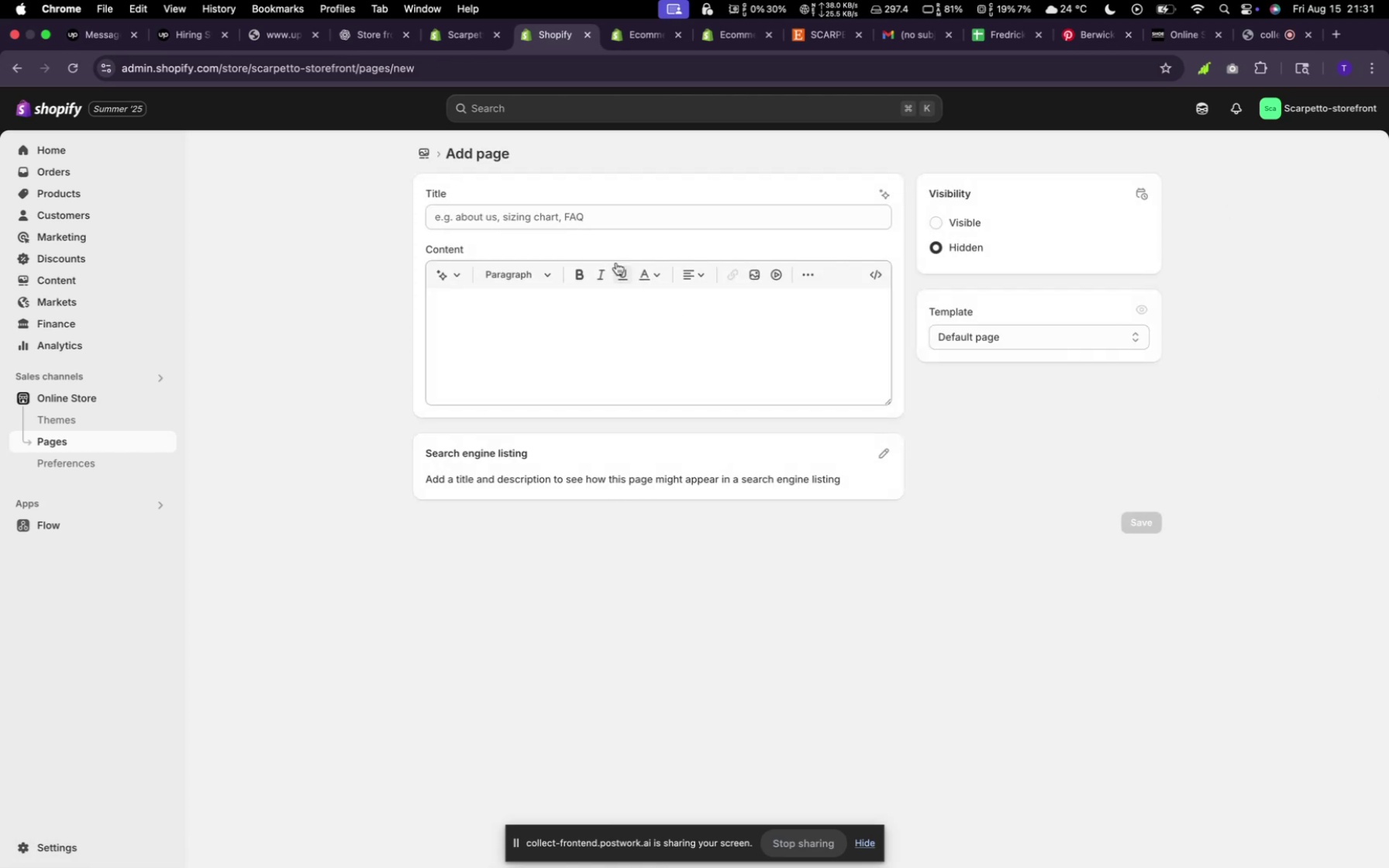 
left_click([611, 227])
 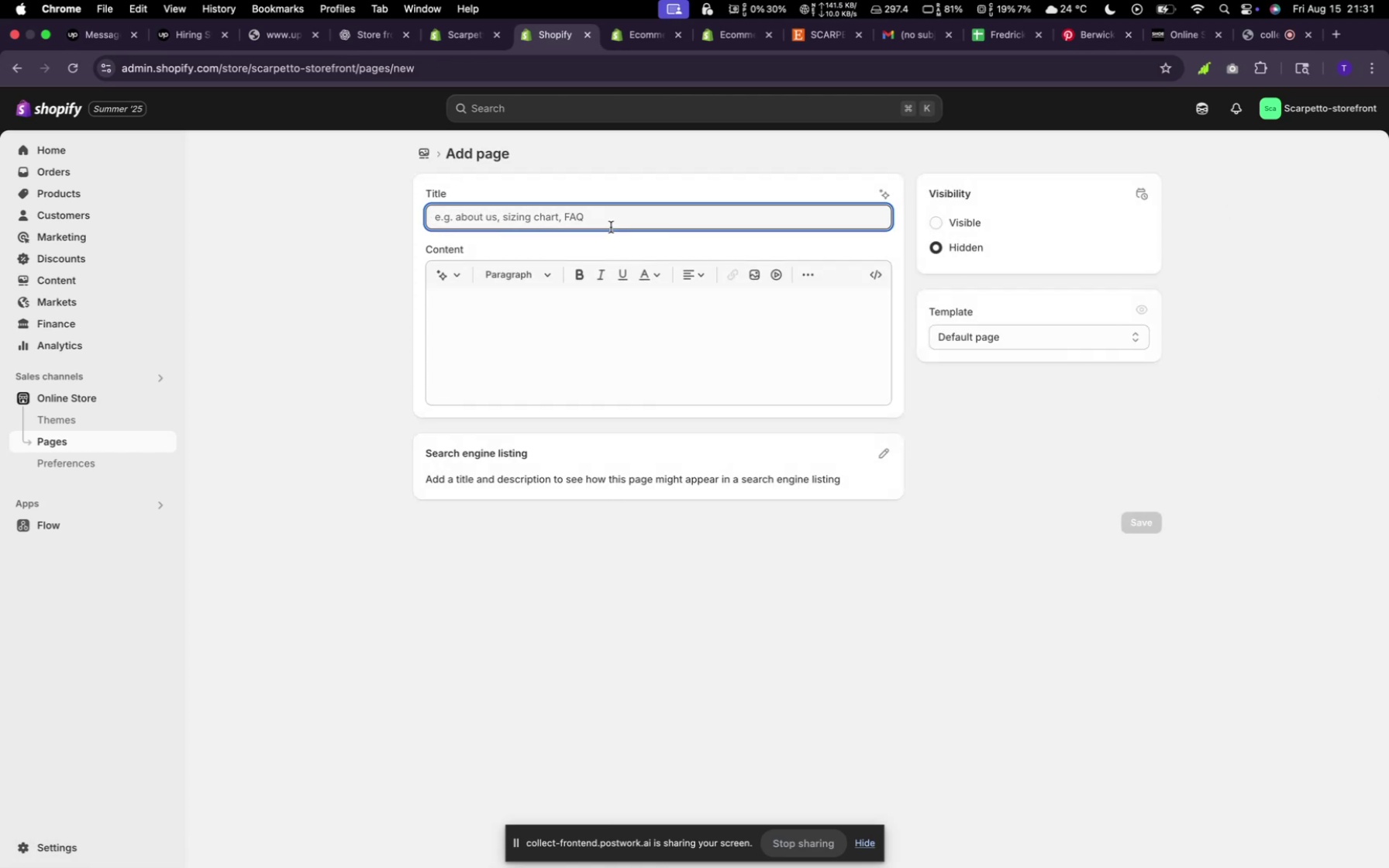 
type(About Us)
 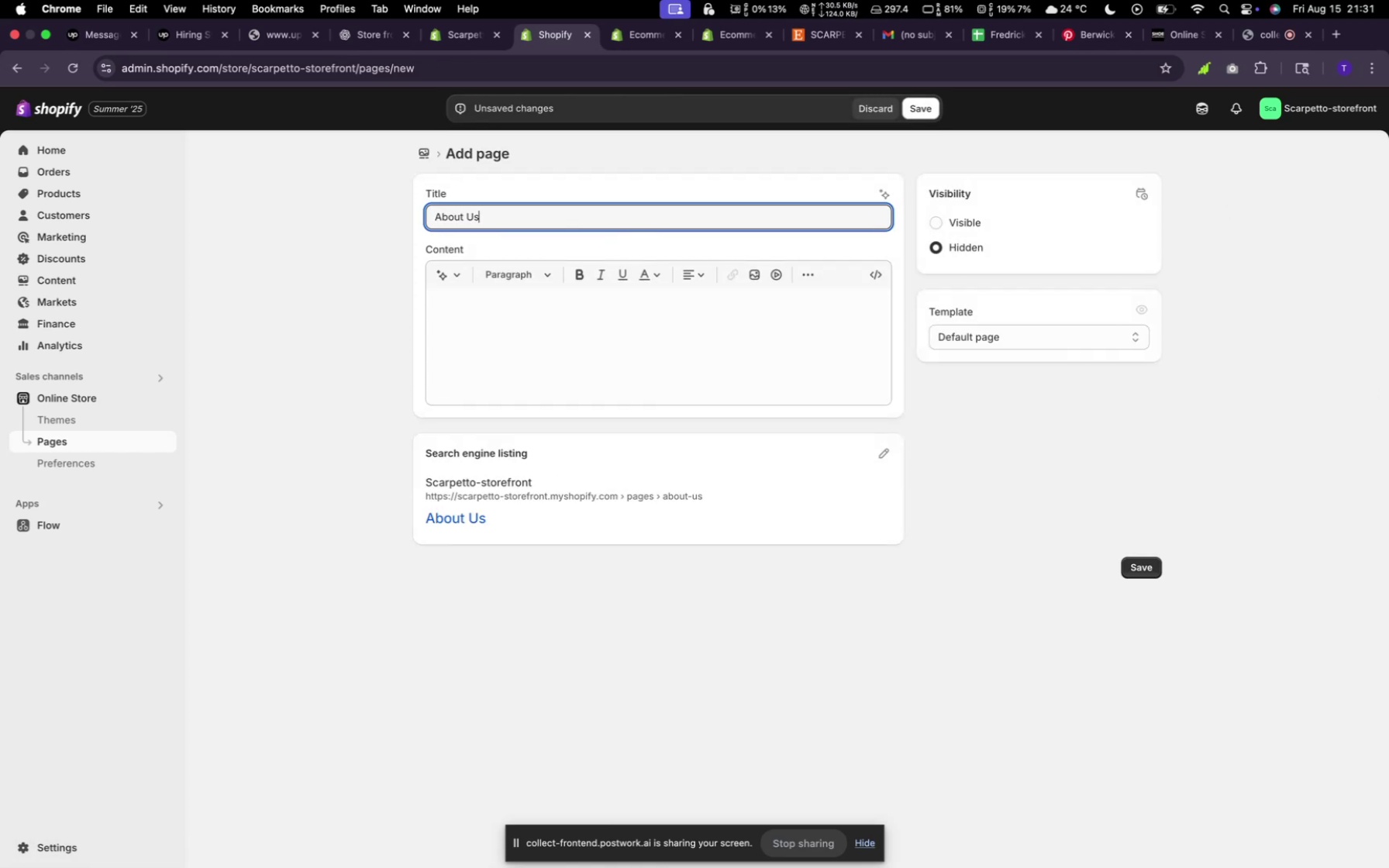 
left_click([935, 220])
 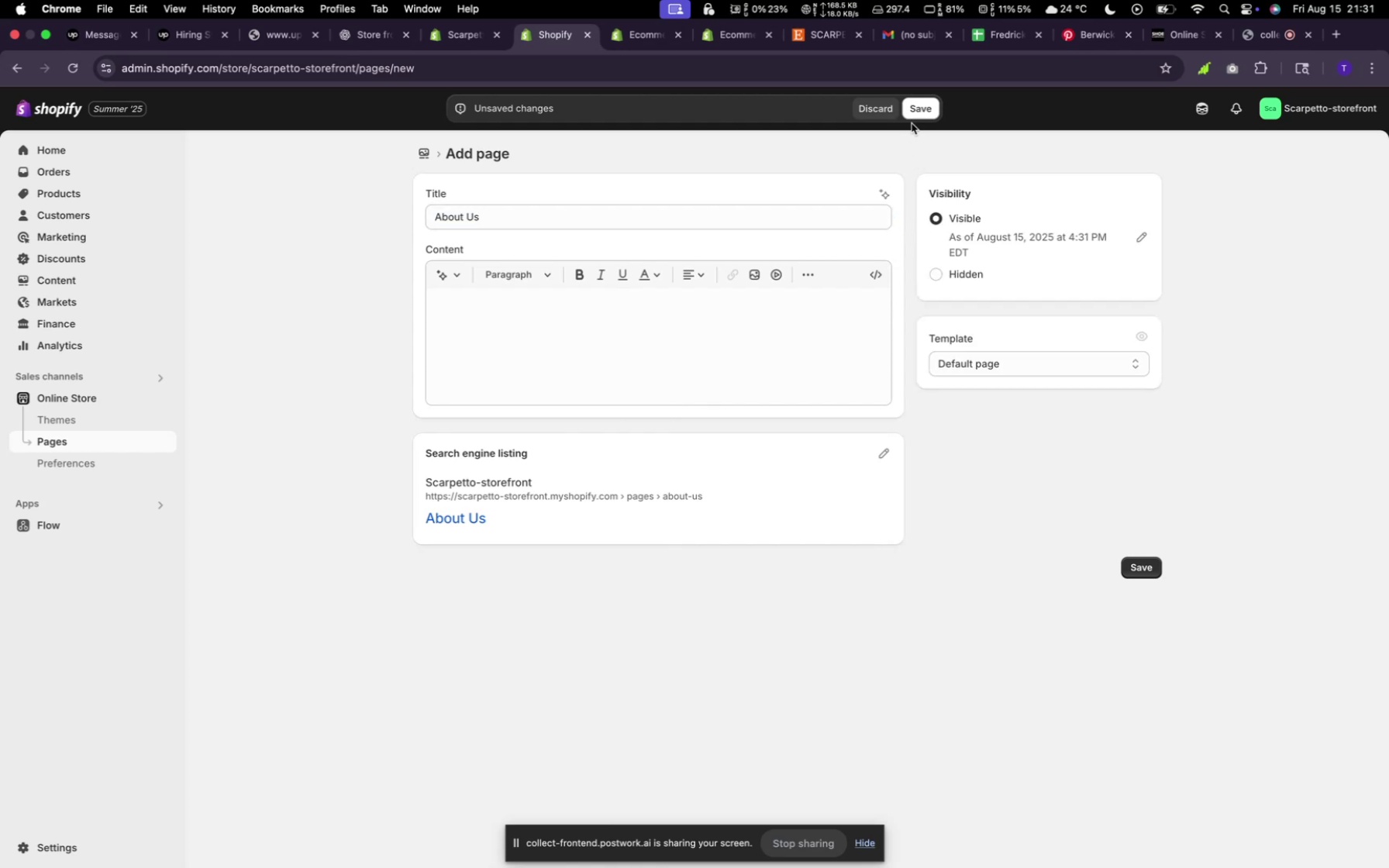 
left_click([914, 112])
 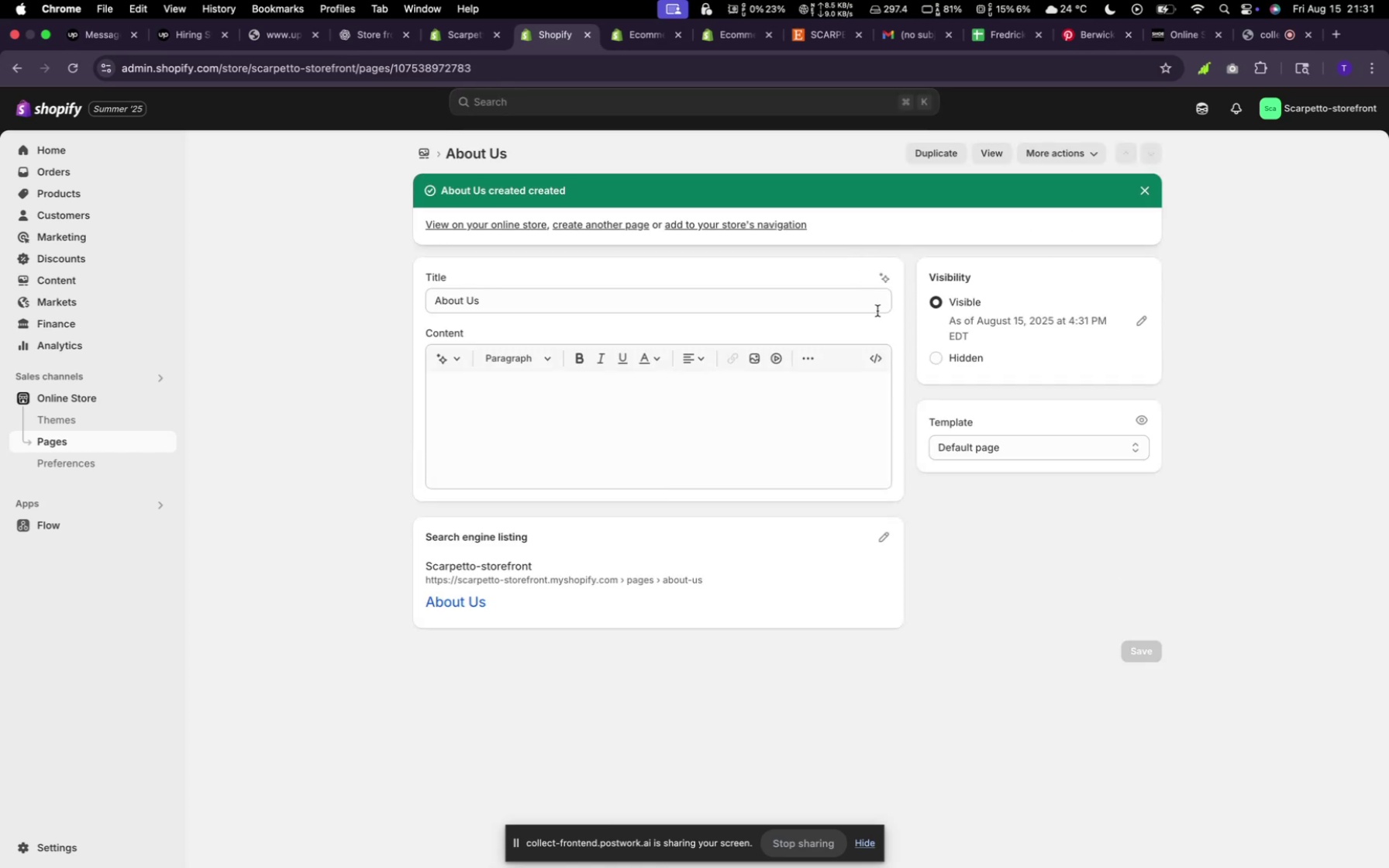 
left_click([1030, 441])
 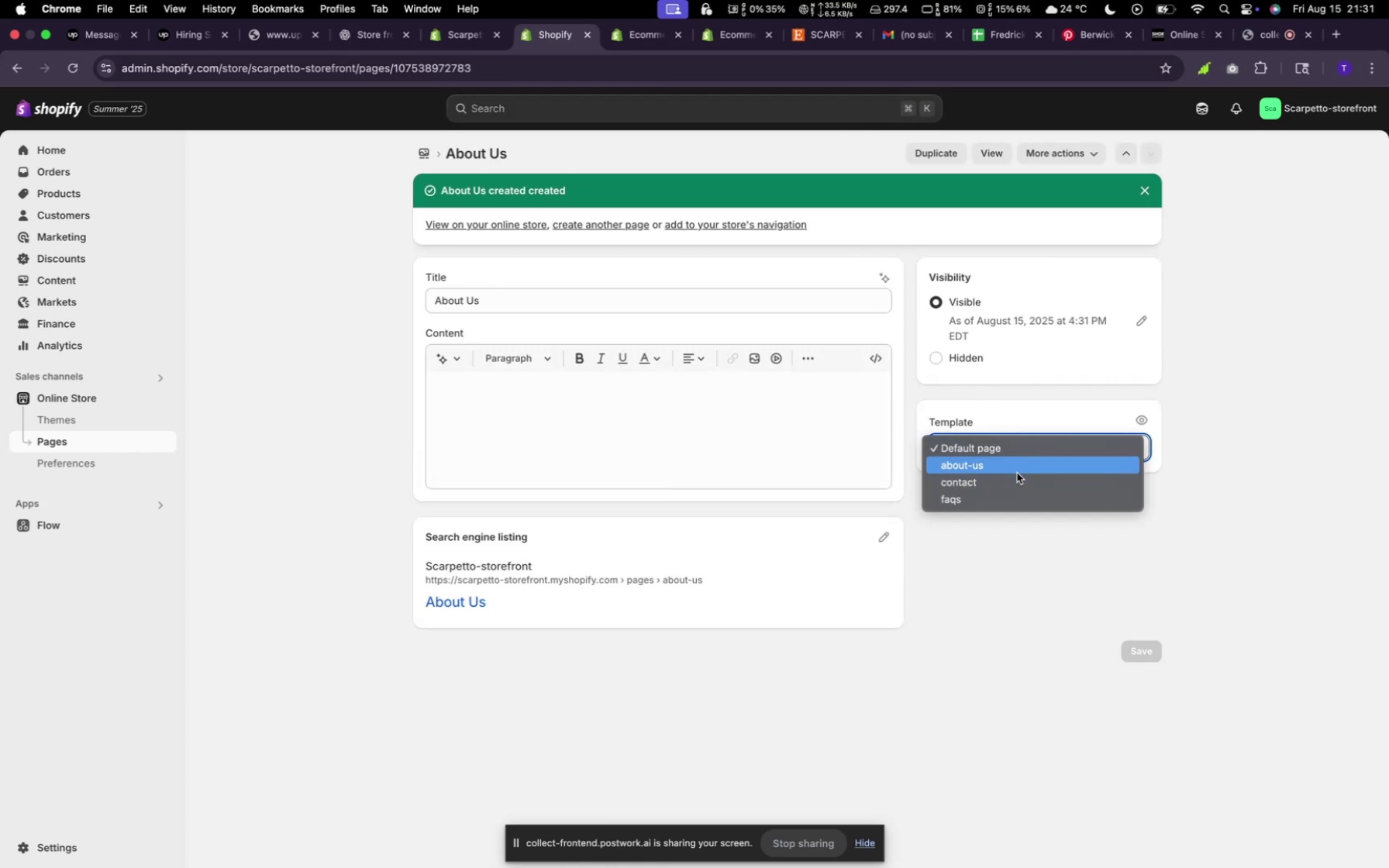 
left_click([1017, 471])
 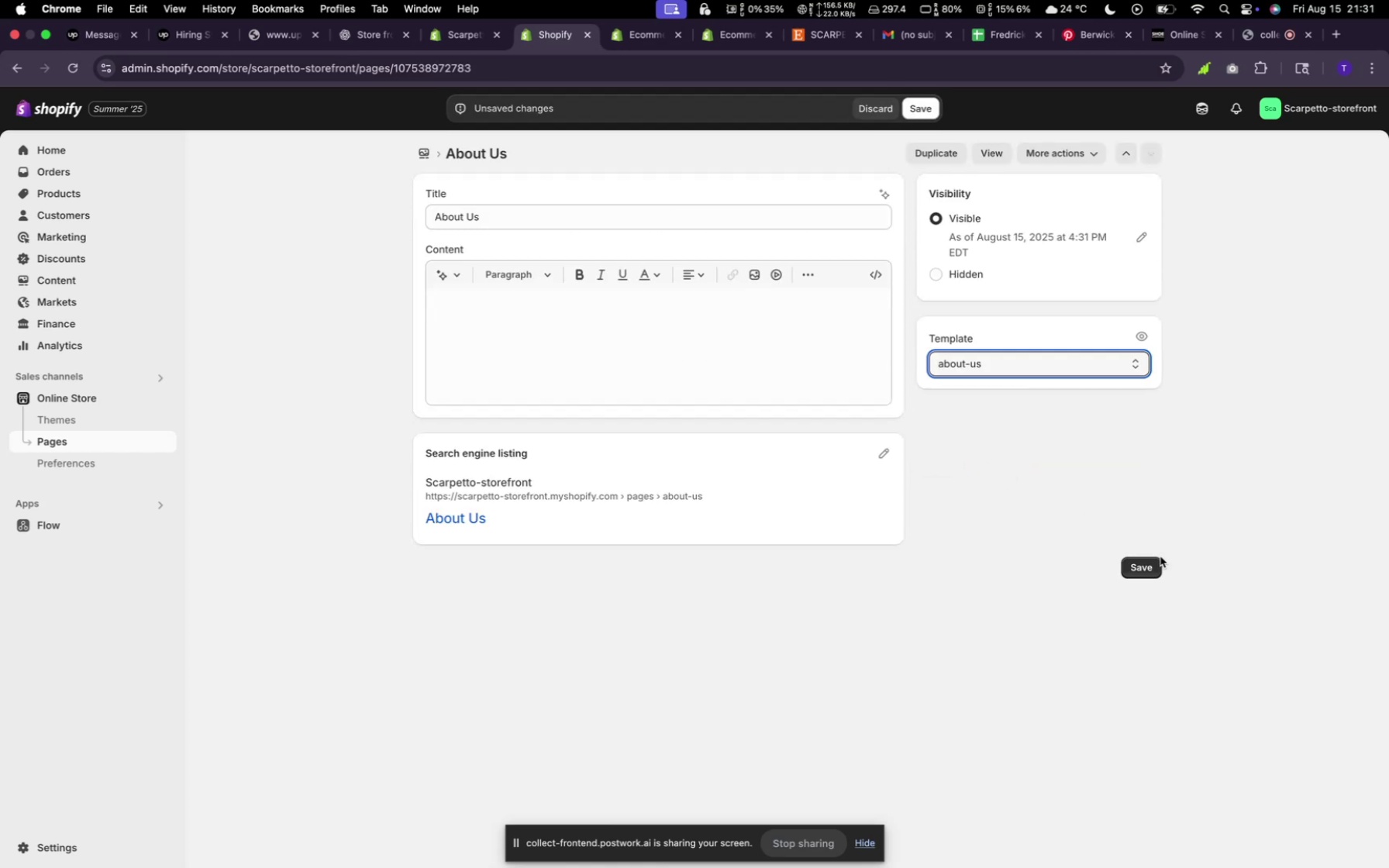 
left_click([1154, 563])
 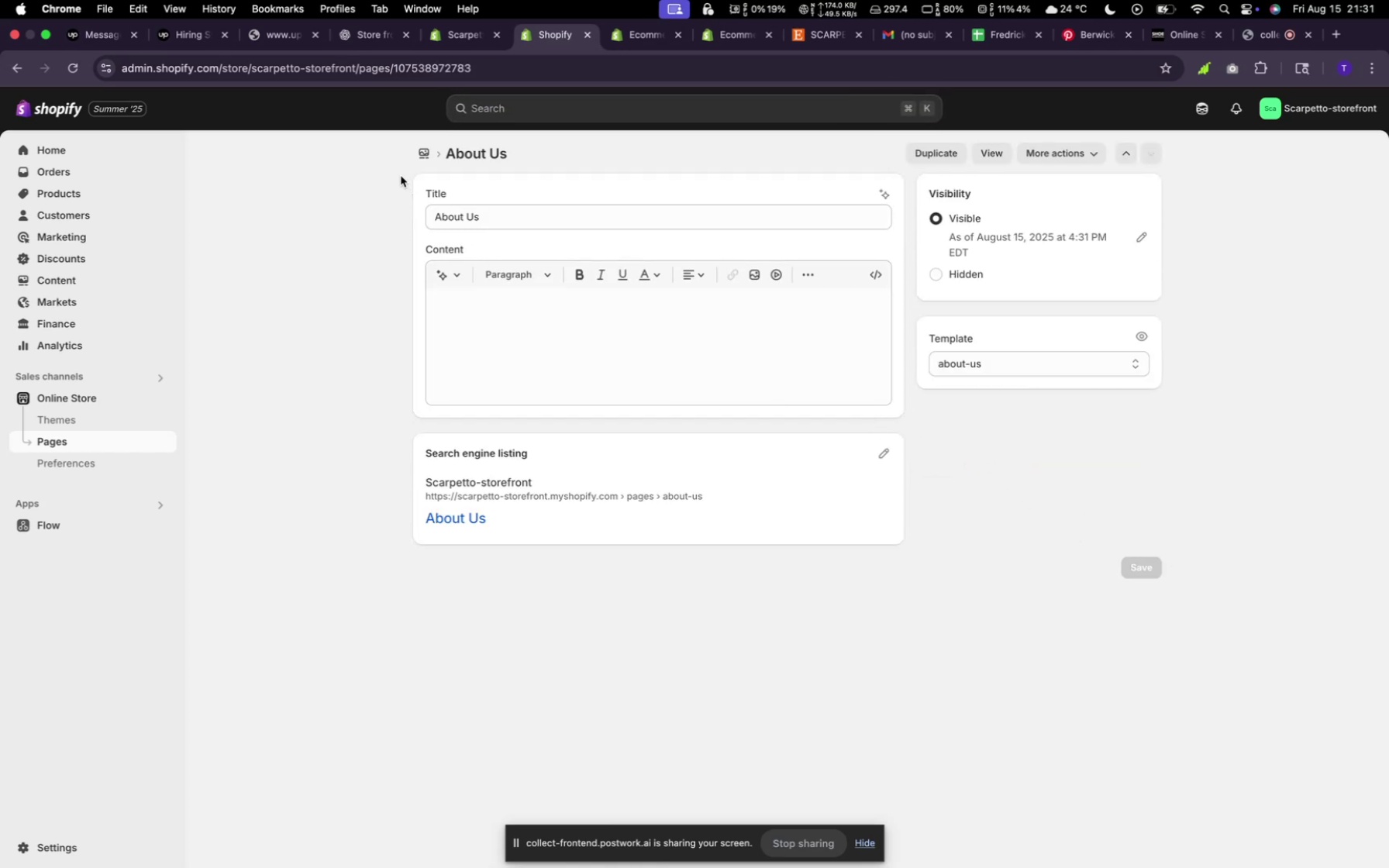 
left_click([422, 154])
 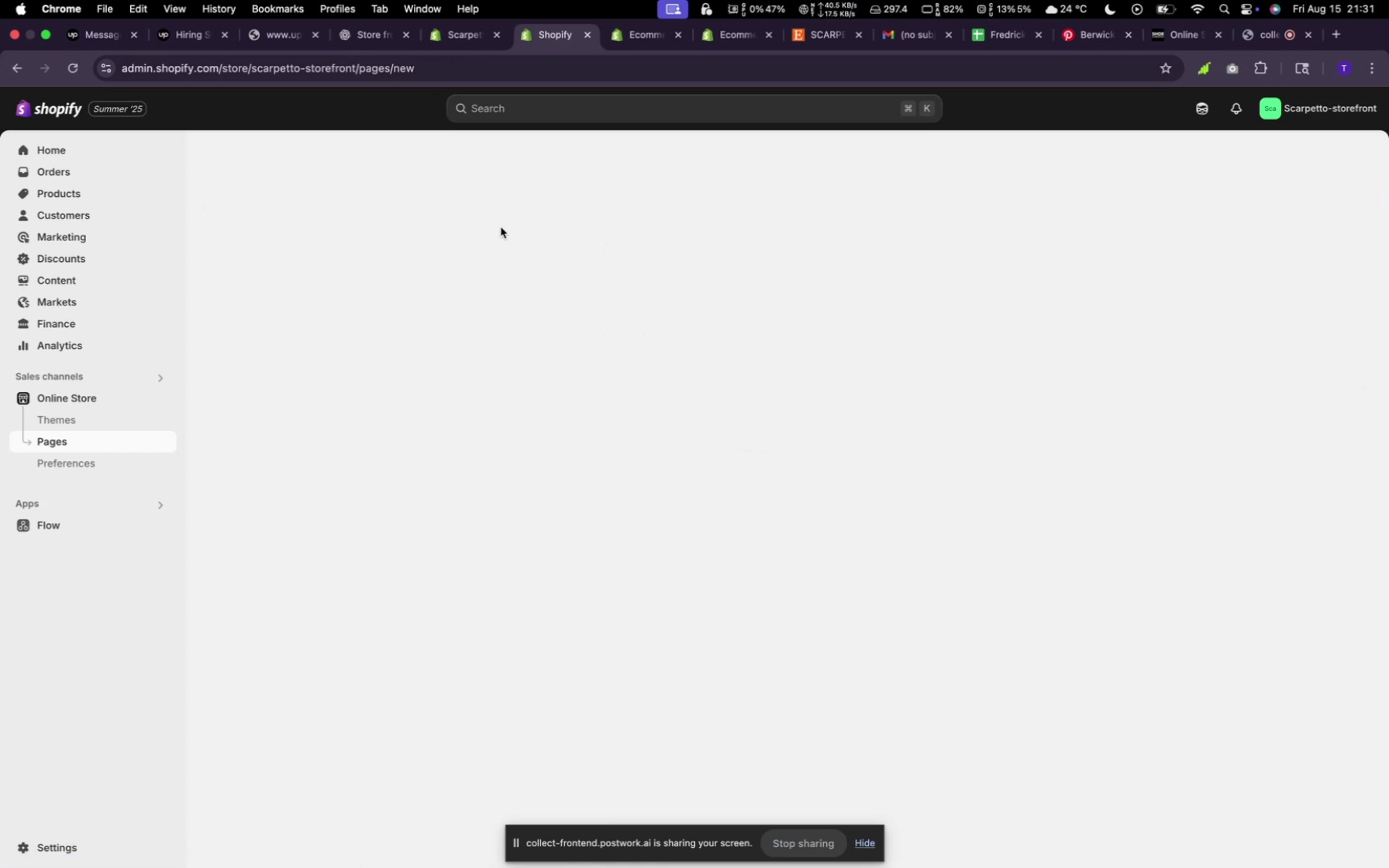 
left_click([508, 219])
 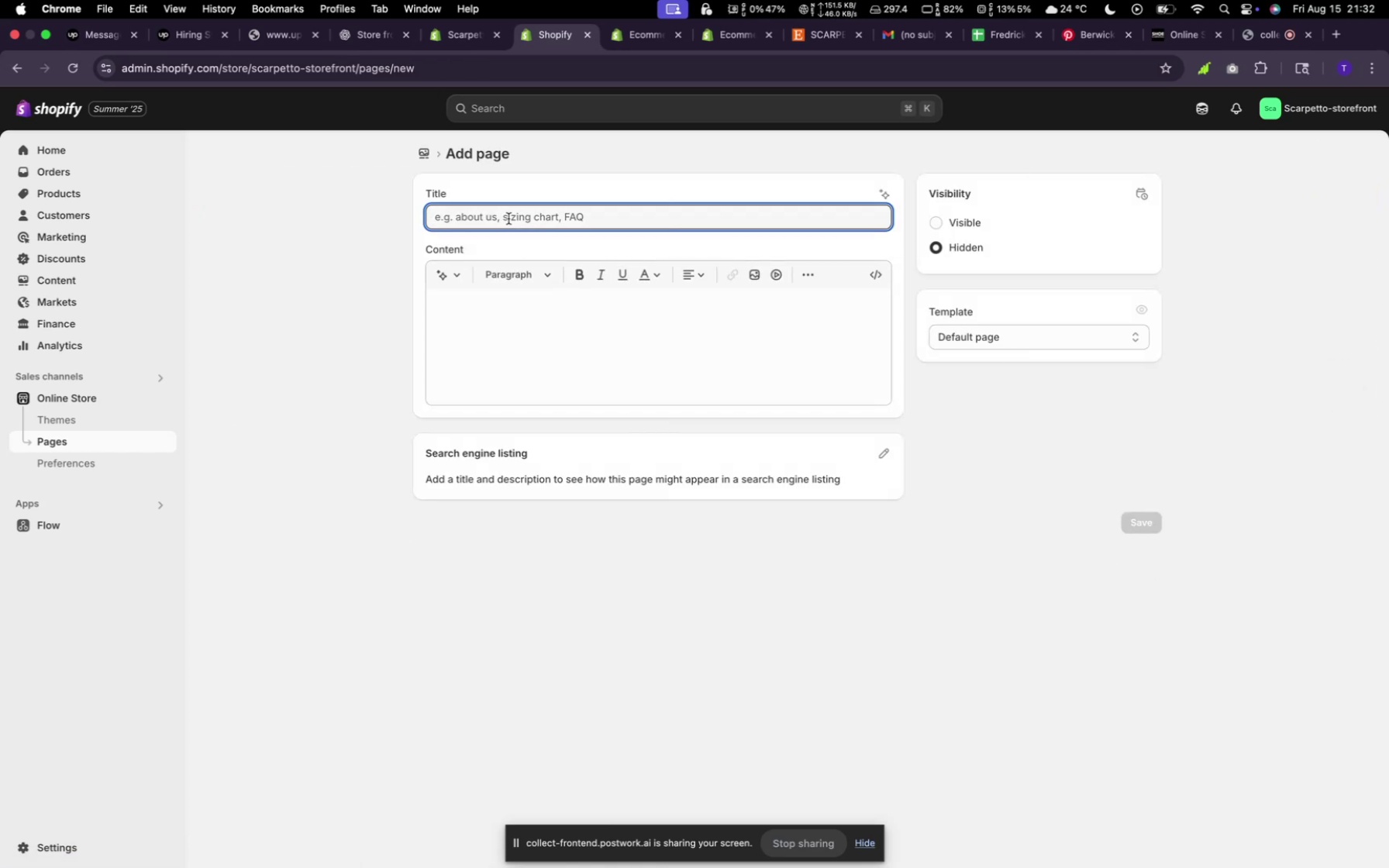 
type(Faqs)
key(Backspace)
key(Backspace)
key(Backspace)
type(AQs)
 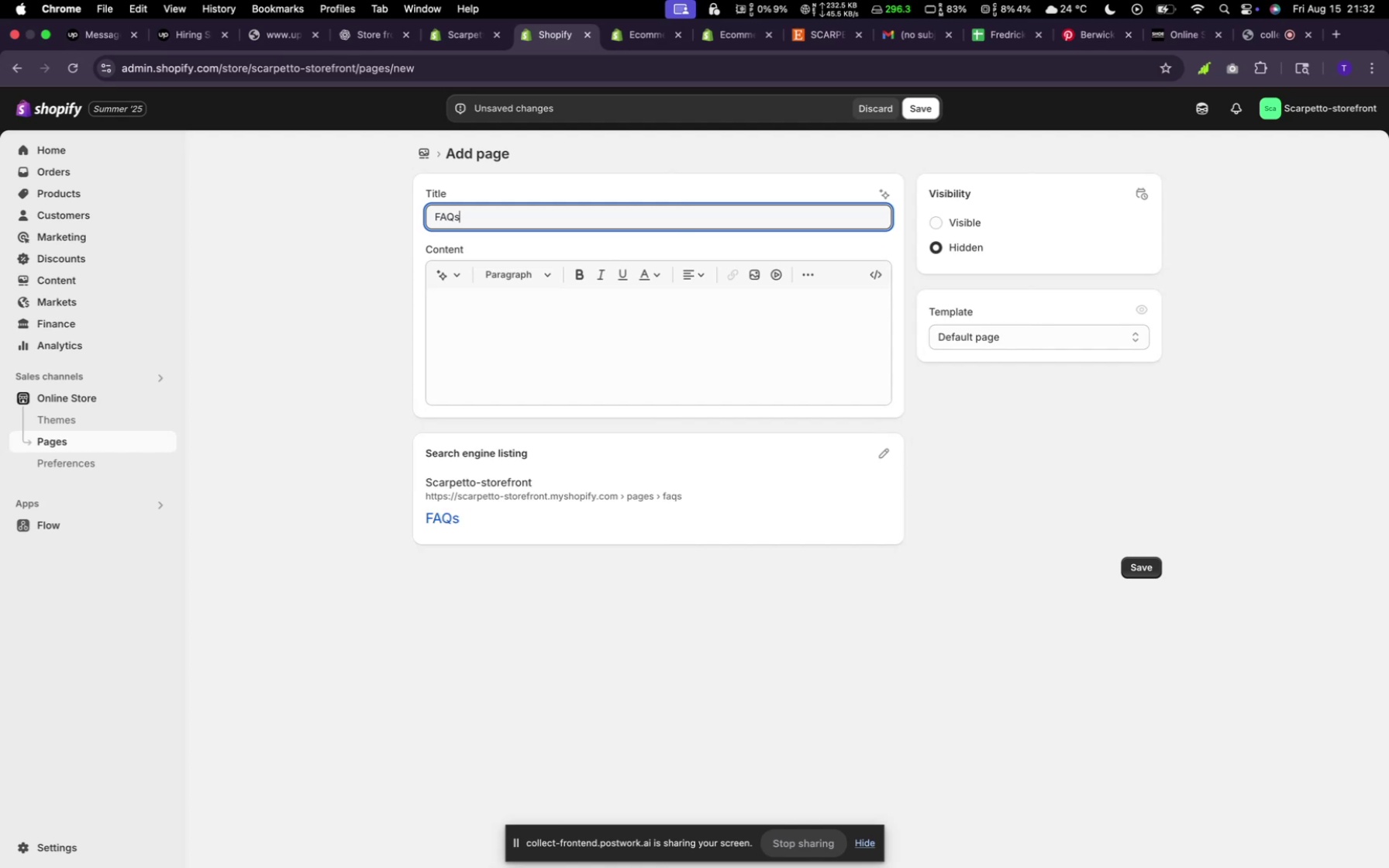 
left_click([1108, 344])
 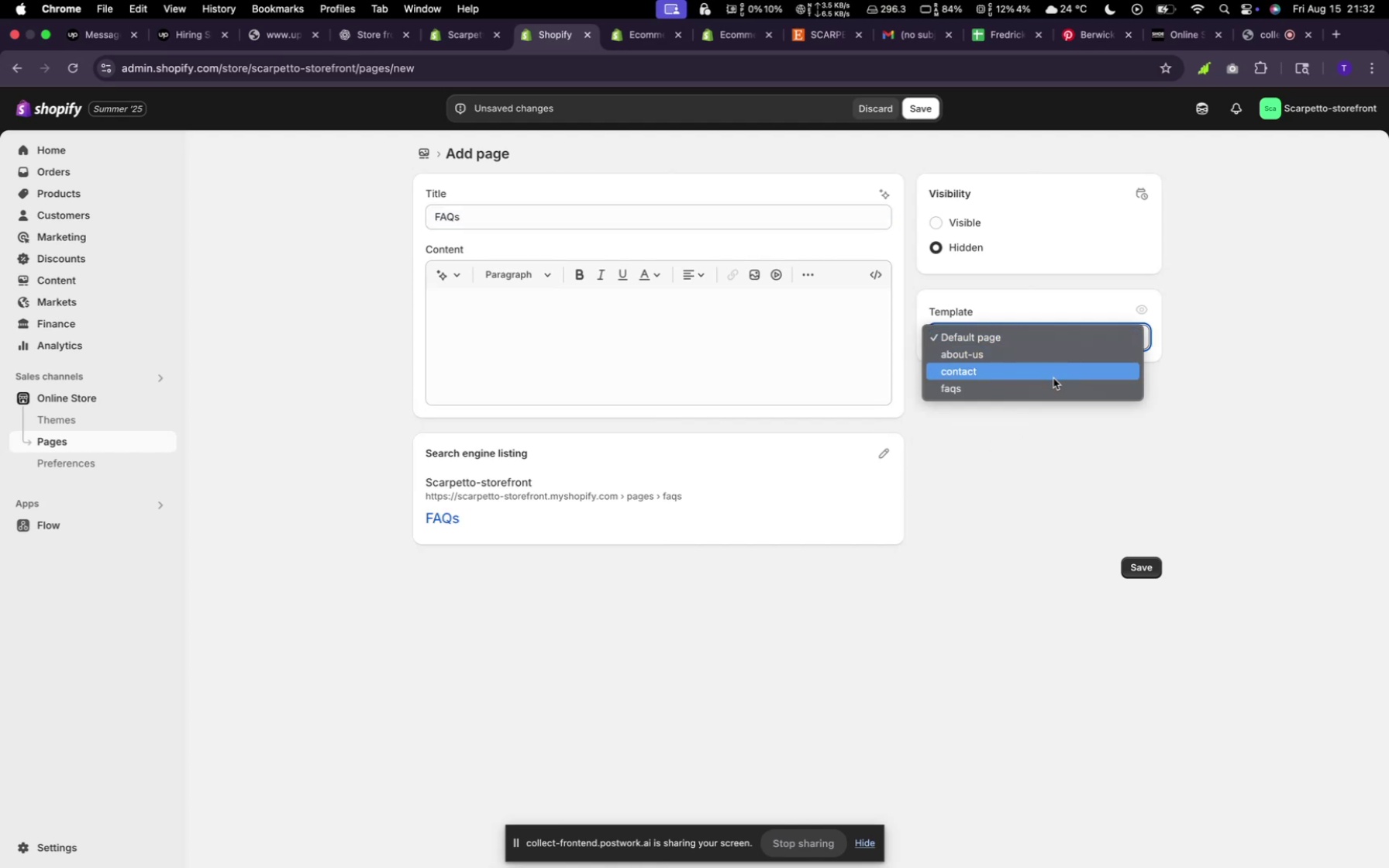 
left_click([1053, 382])
 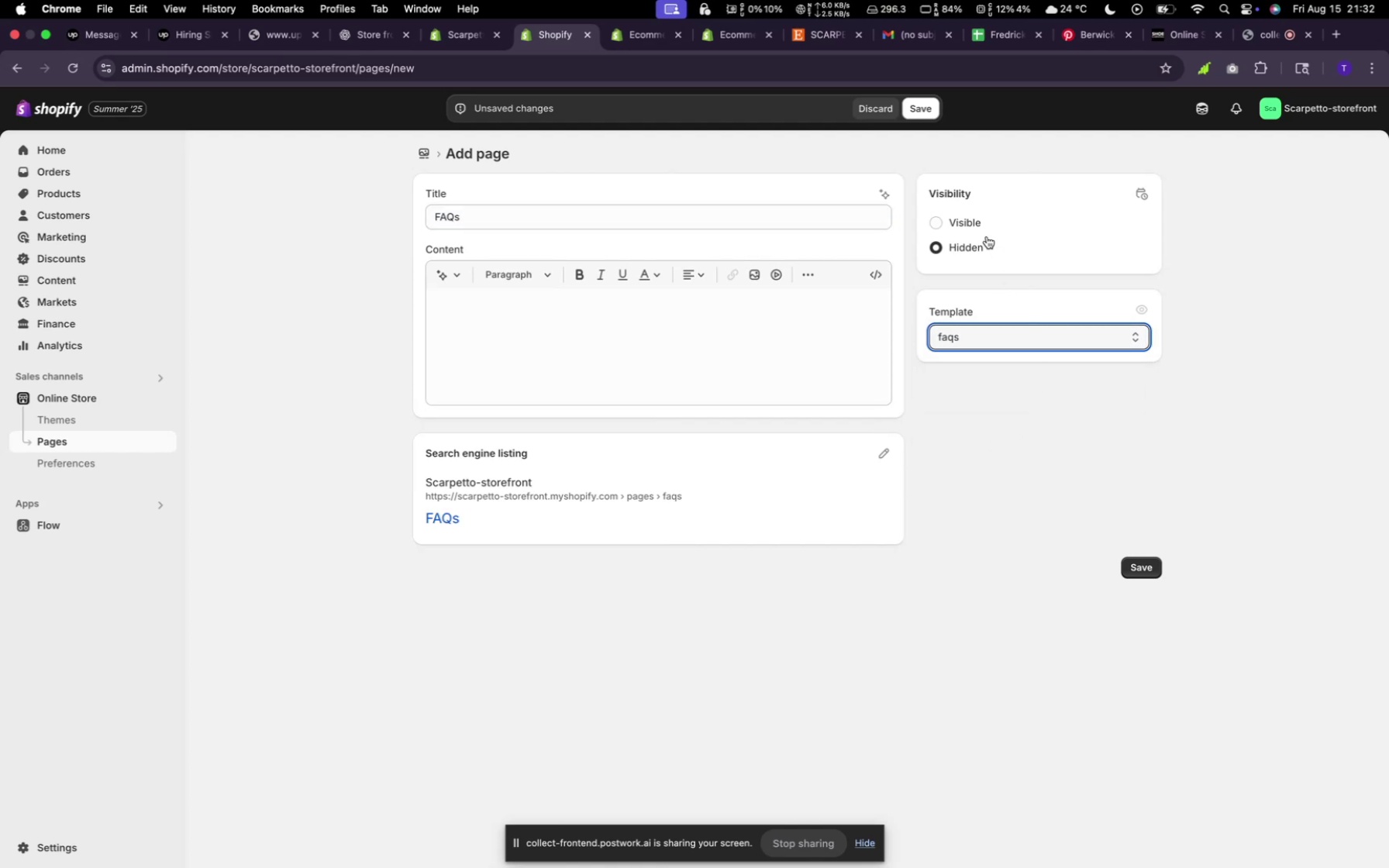 
left_click([984, 222])
 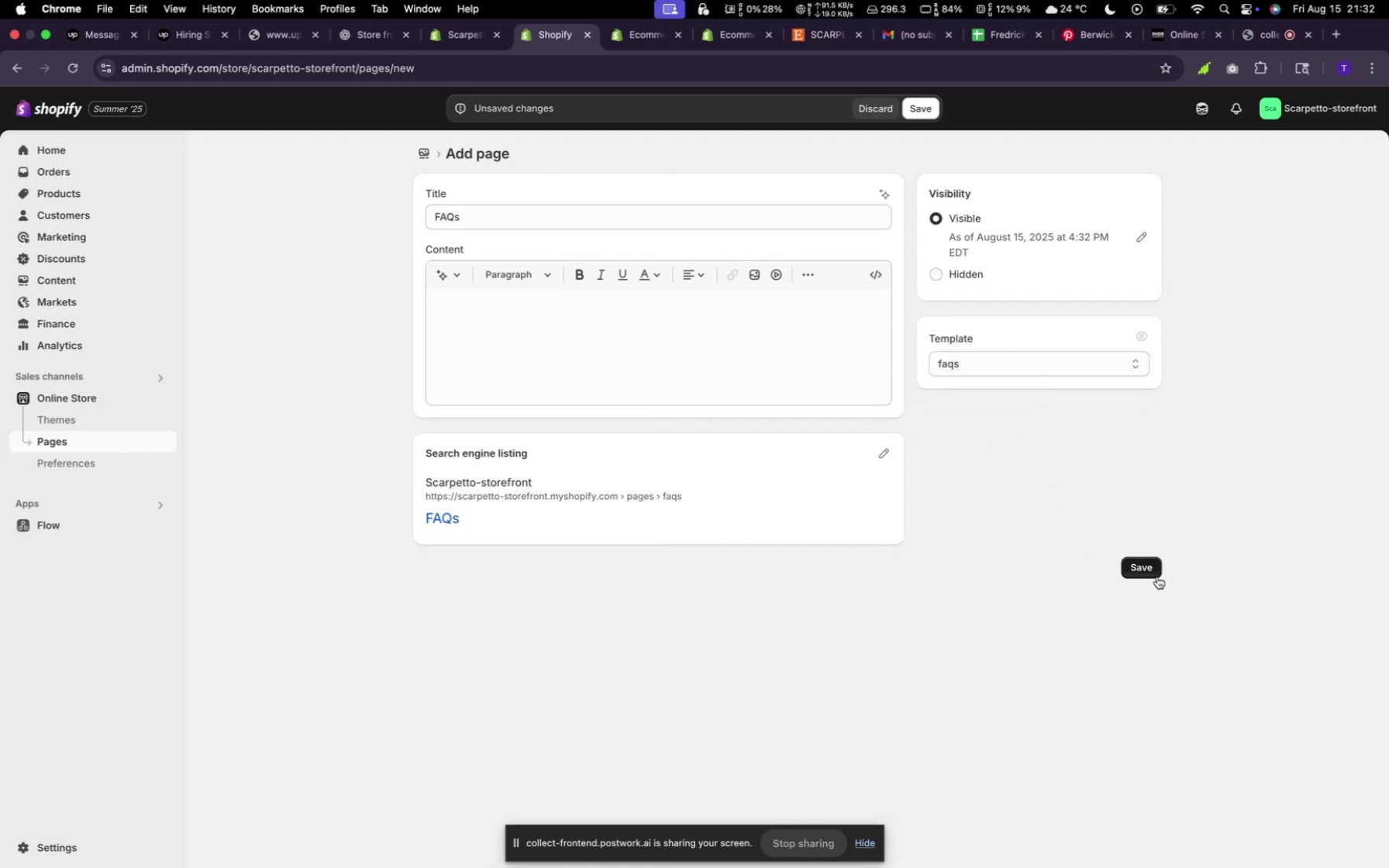 
left_click([1154, 574])
 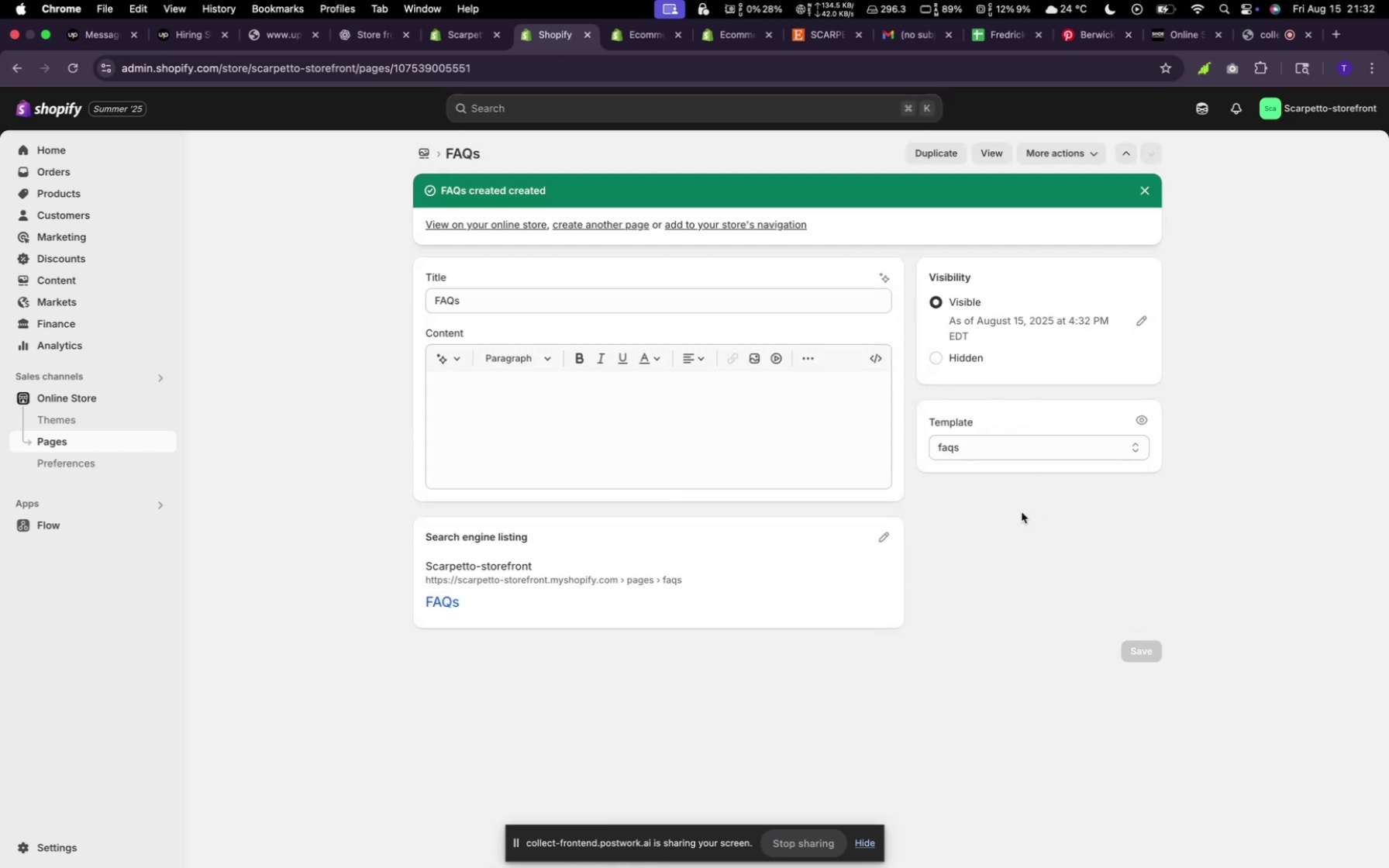 
left_click([1023, 526])
 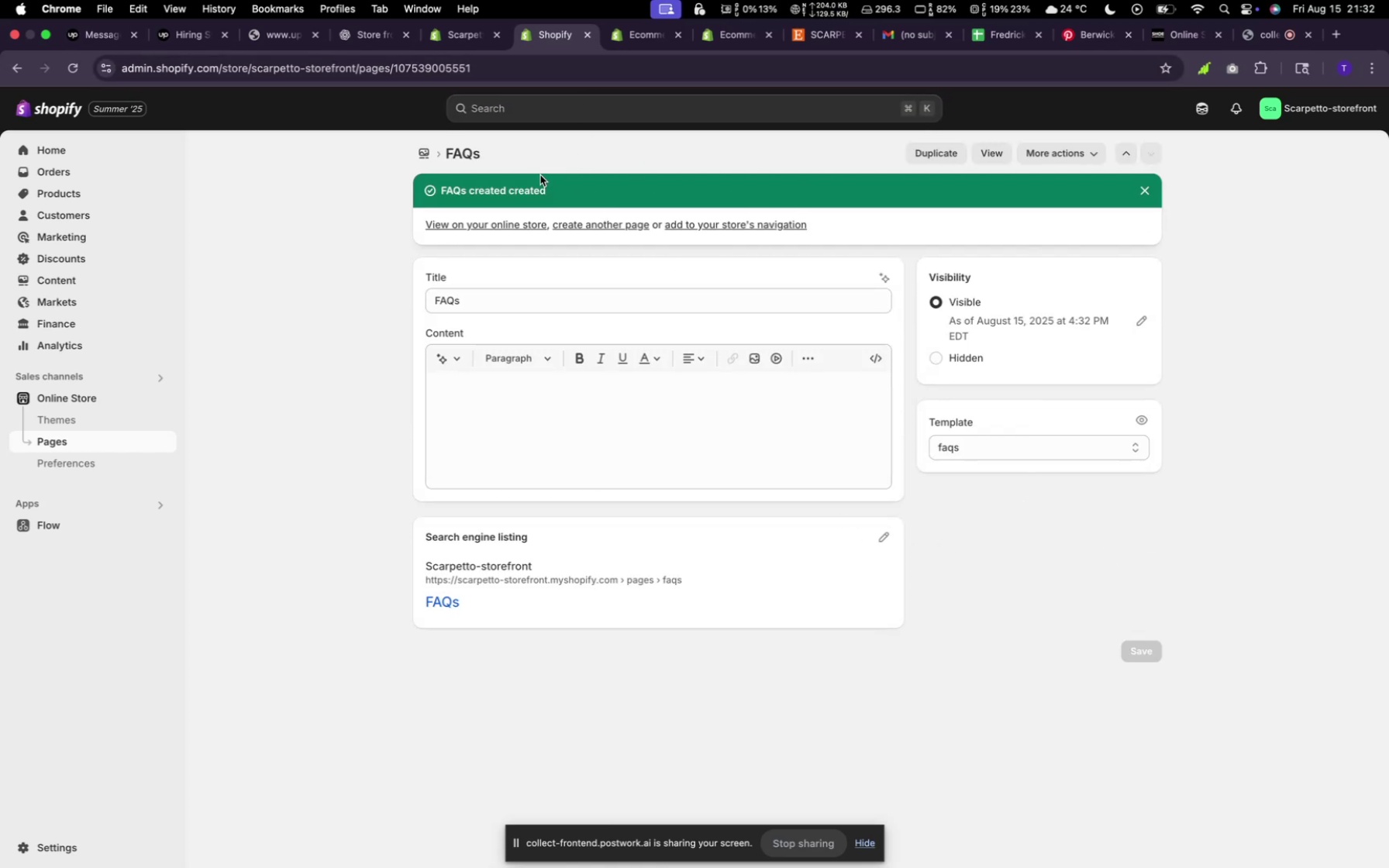 
left_click([421, 155])
 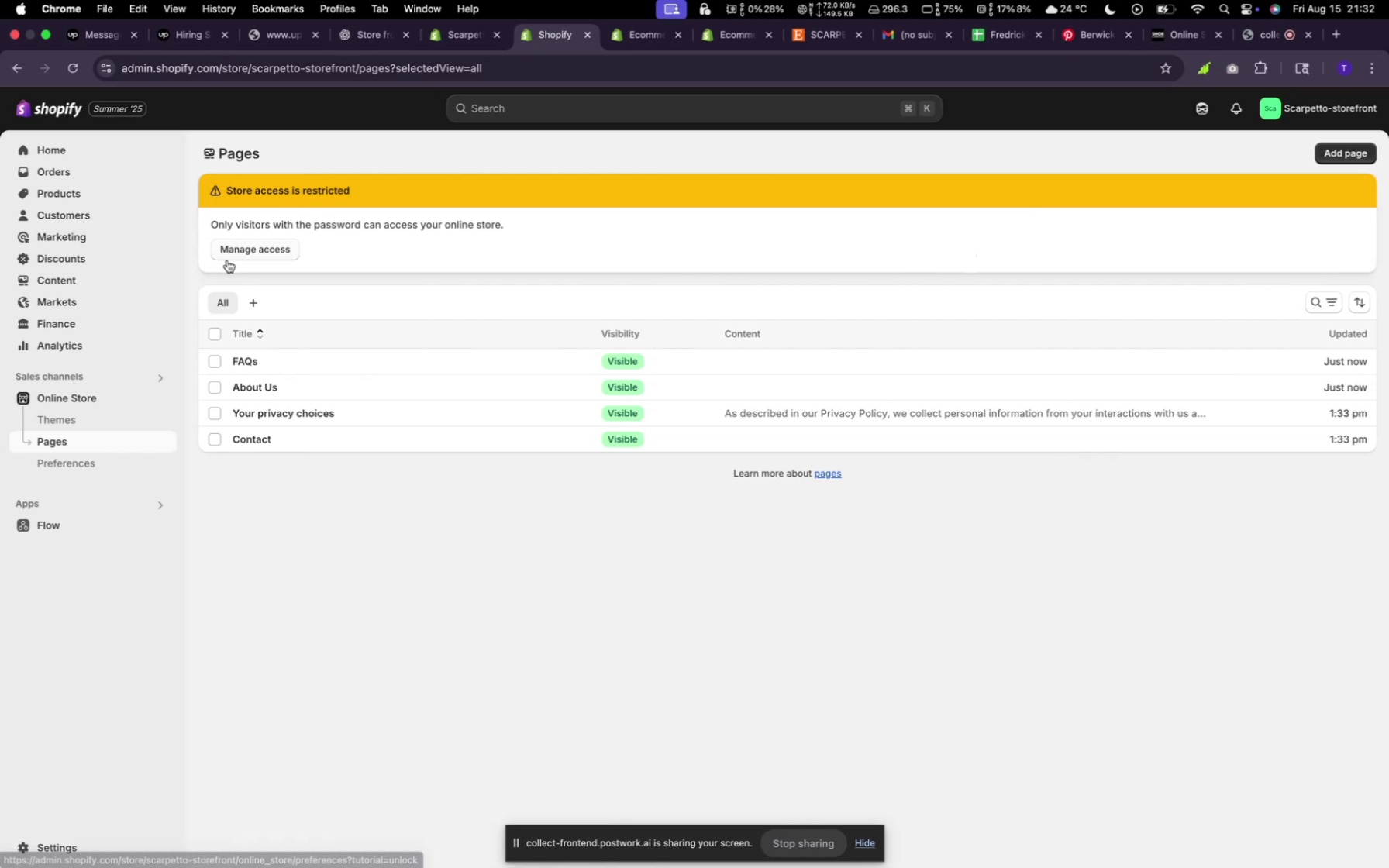 
wait(8.61)
 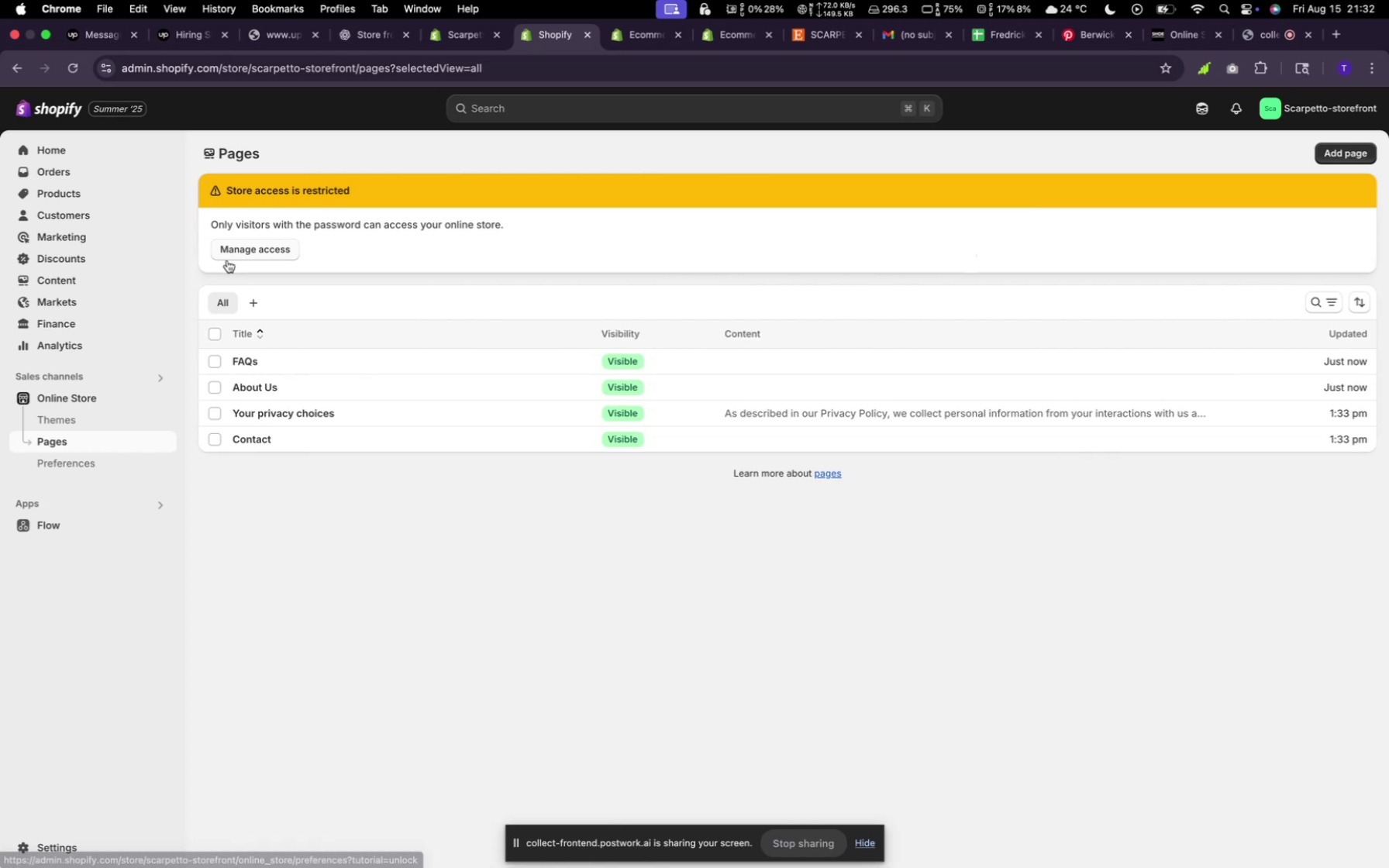 
left_click([60, 275])
 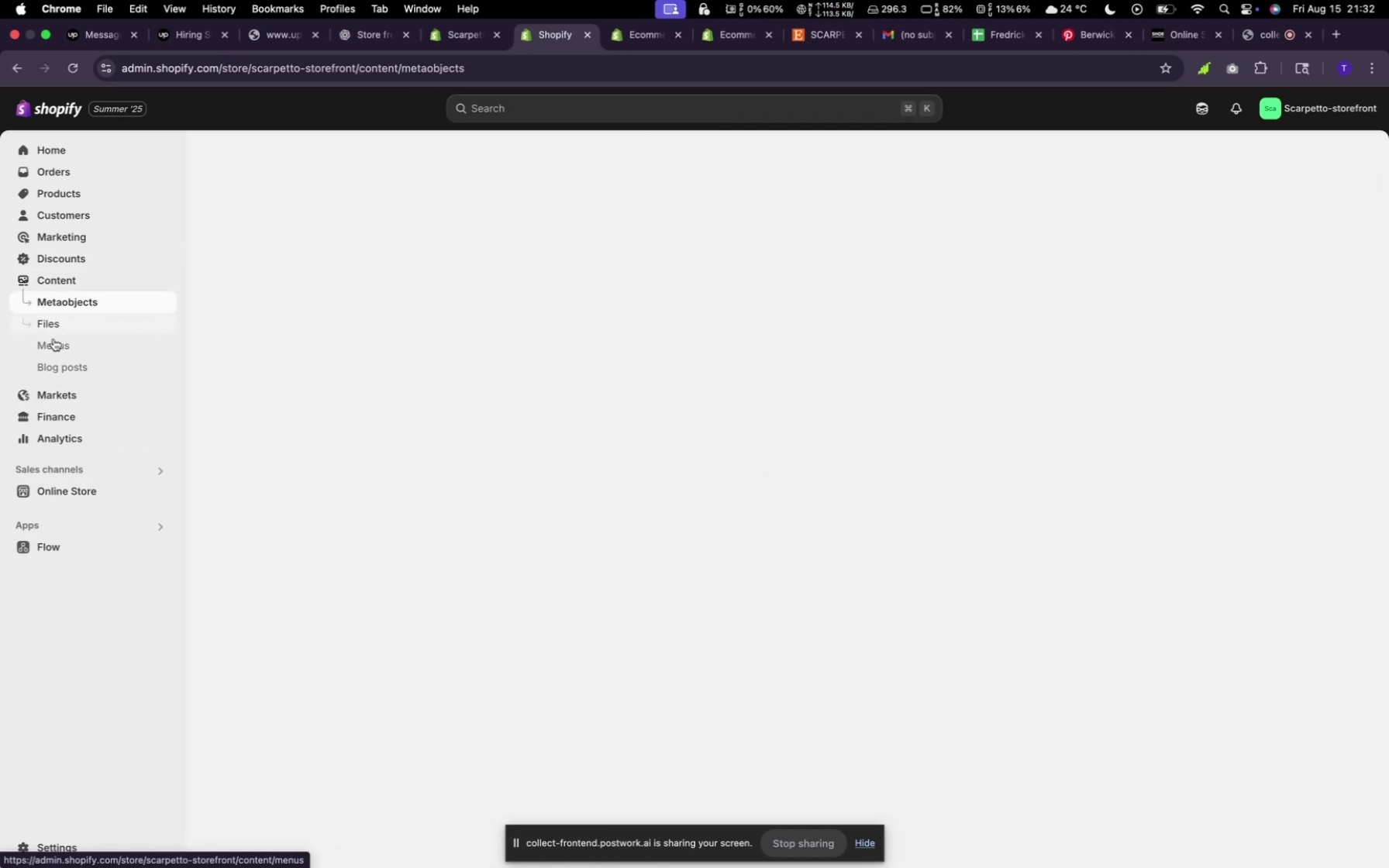 
left_click([53, 342])
 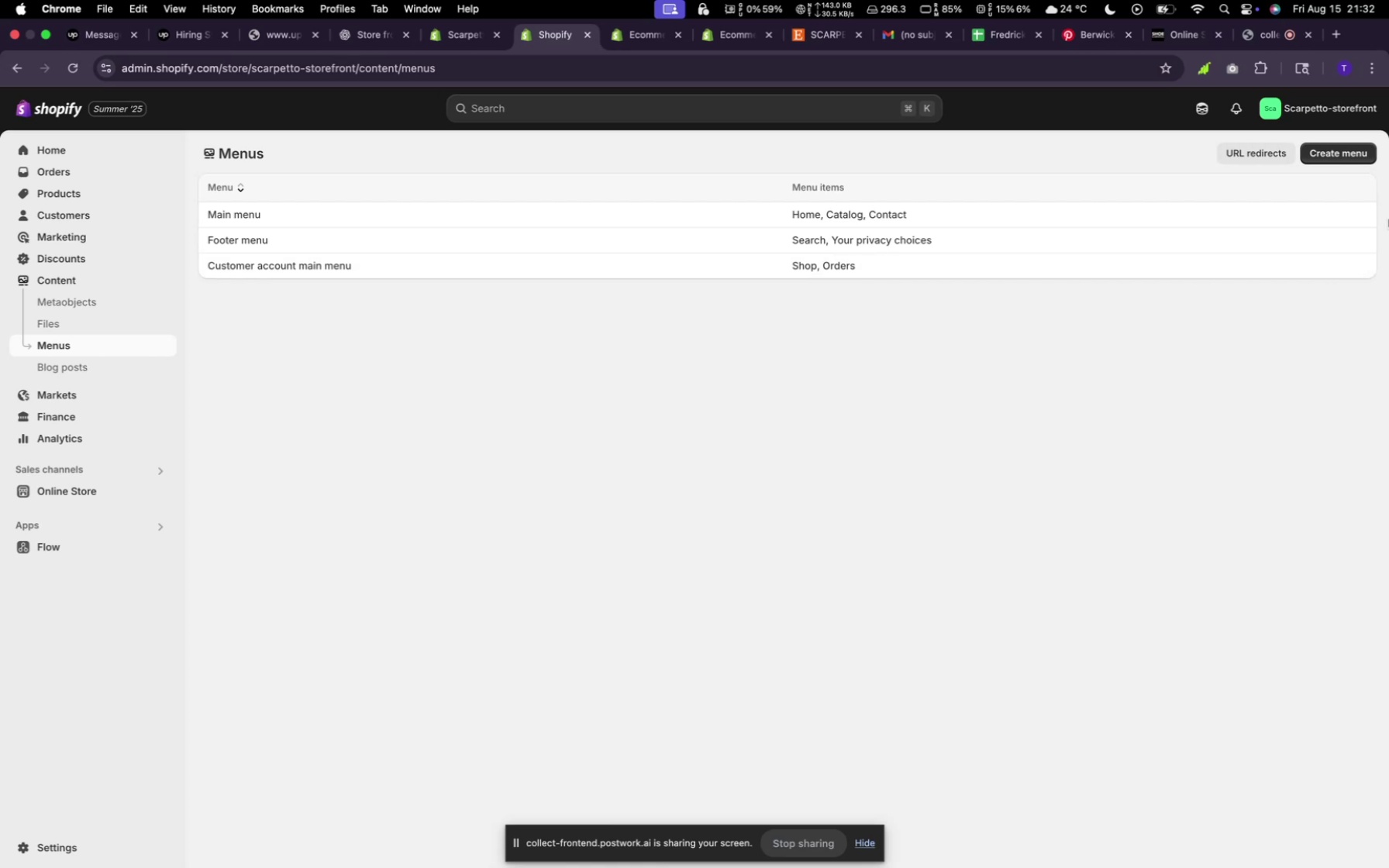 
left_click([1329, 155])
 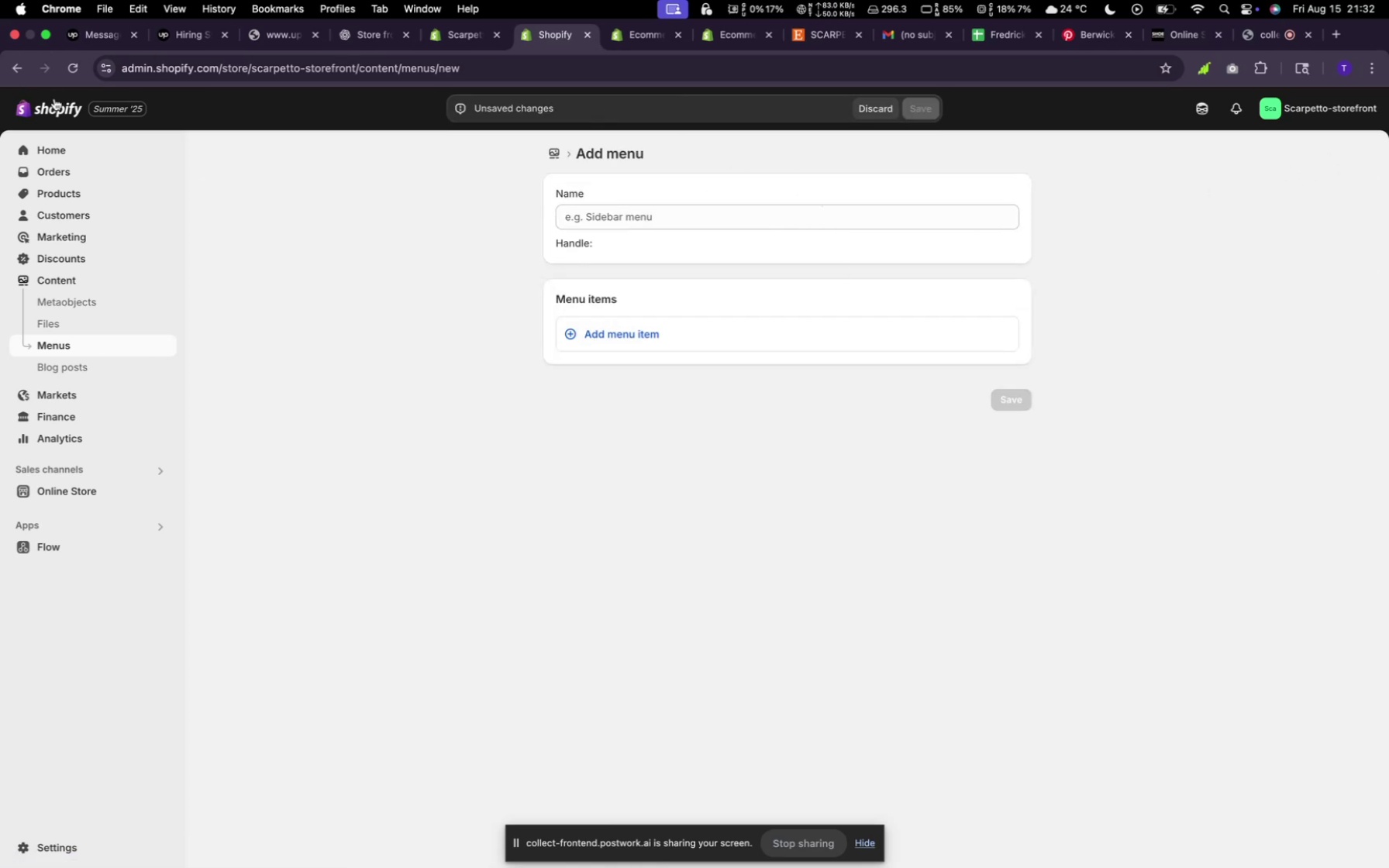 
left_click([868, 116])
 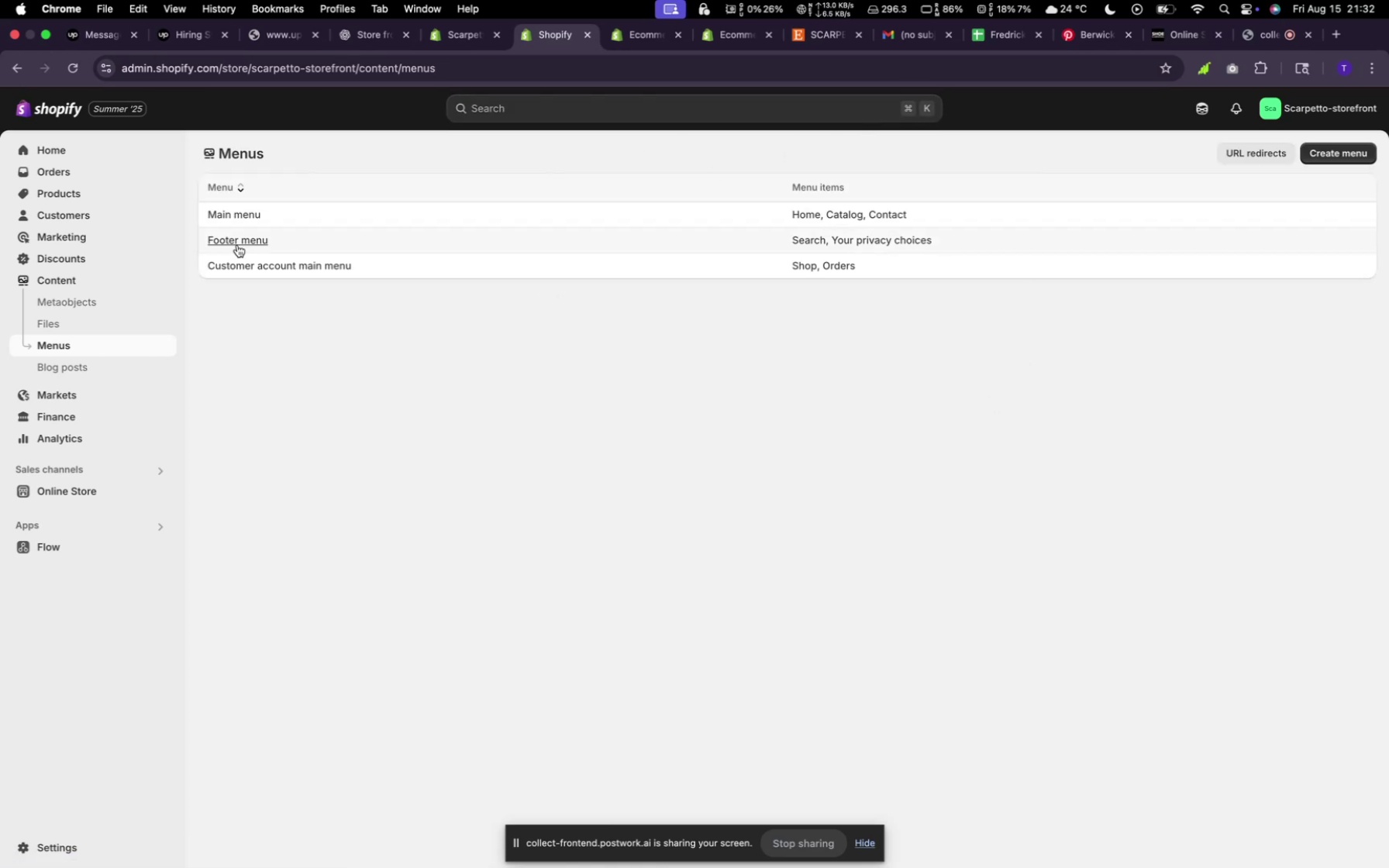 
left_click([235, 218])
 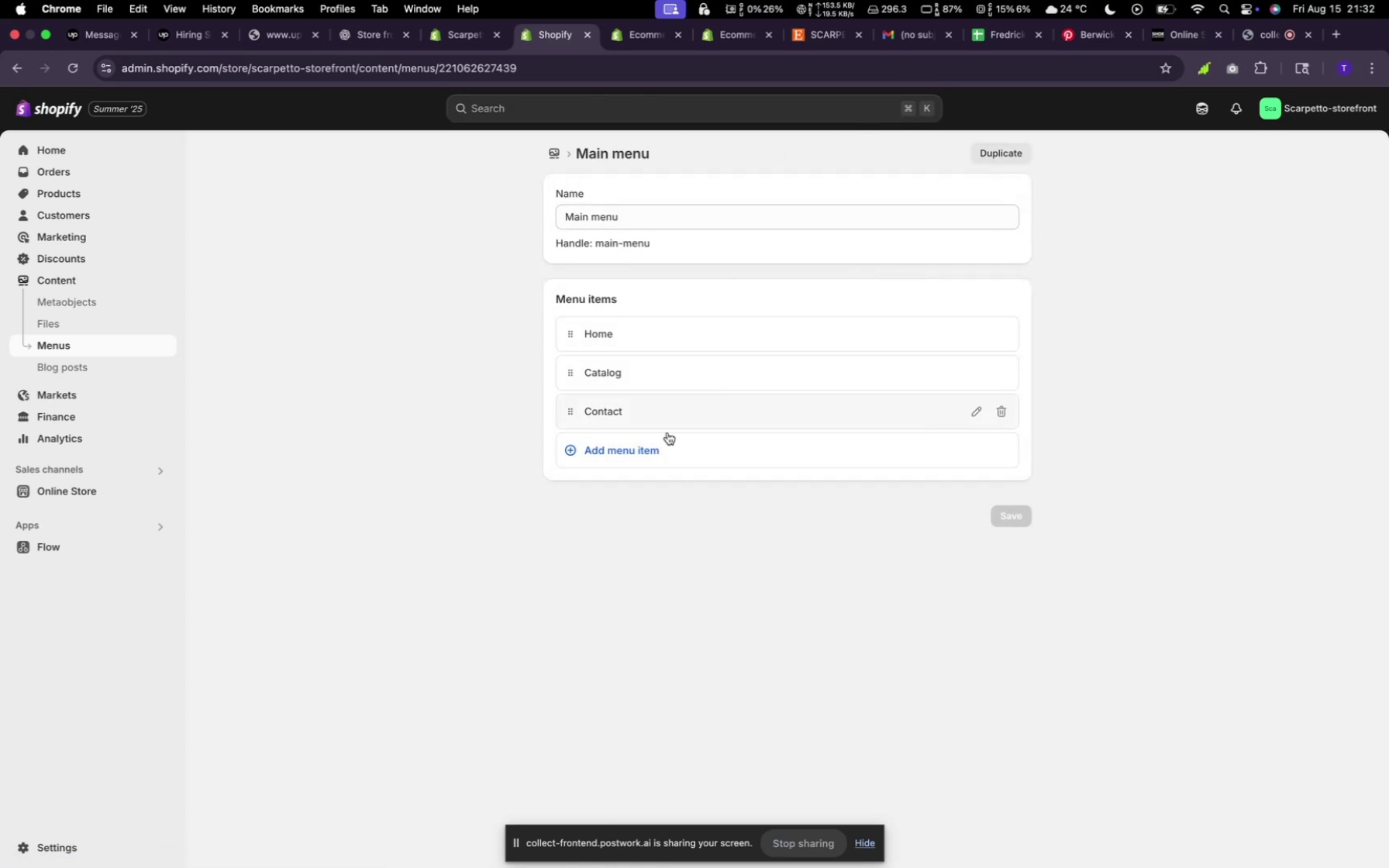 
left_click([657, 459])
 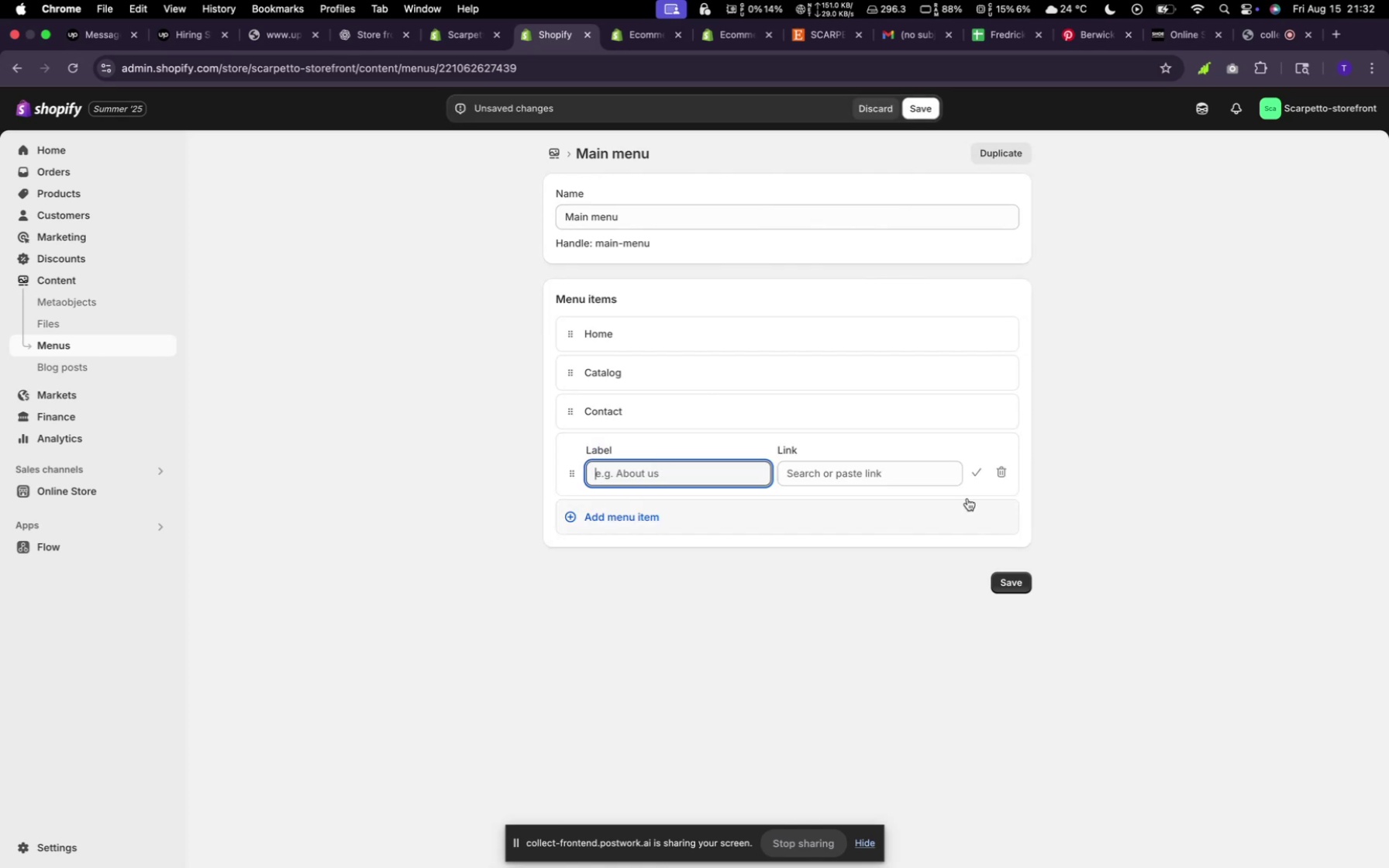 
left_click([943, 470])
 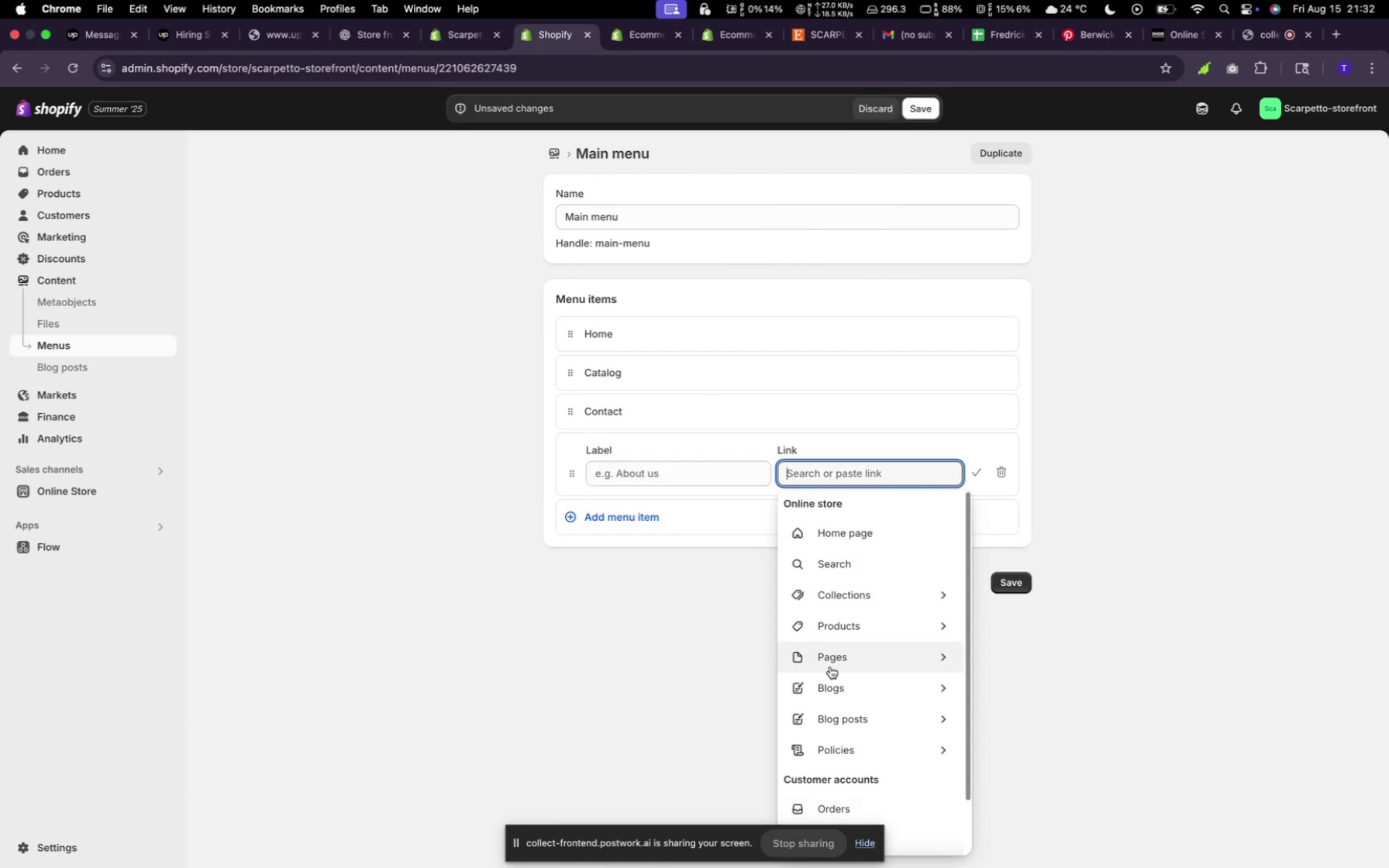 
left_click([830, 666])
 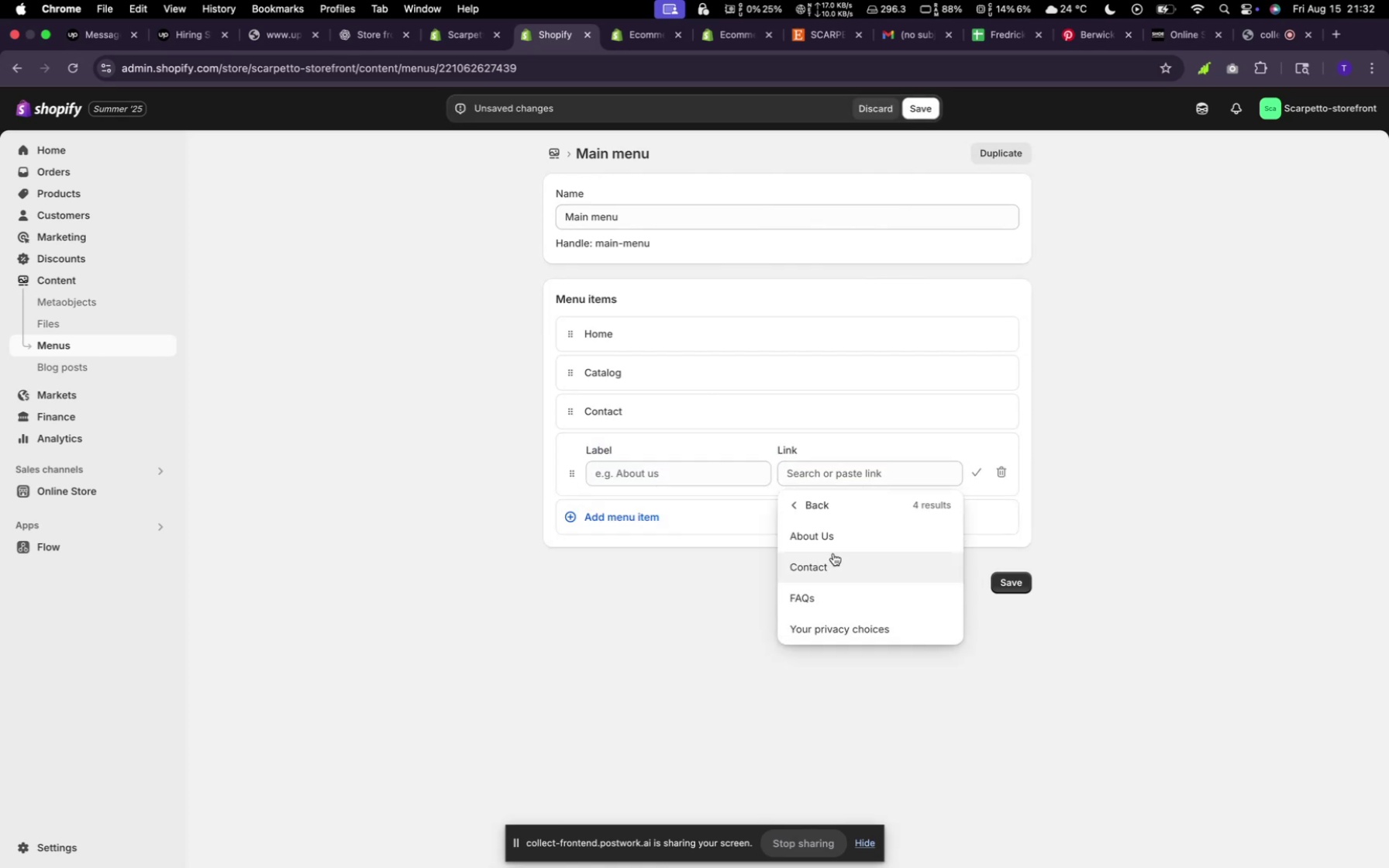 
left_click([833, 549])
 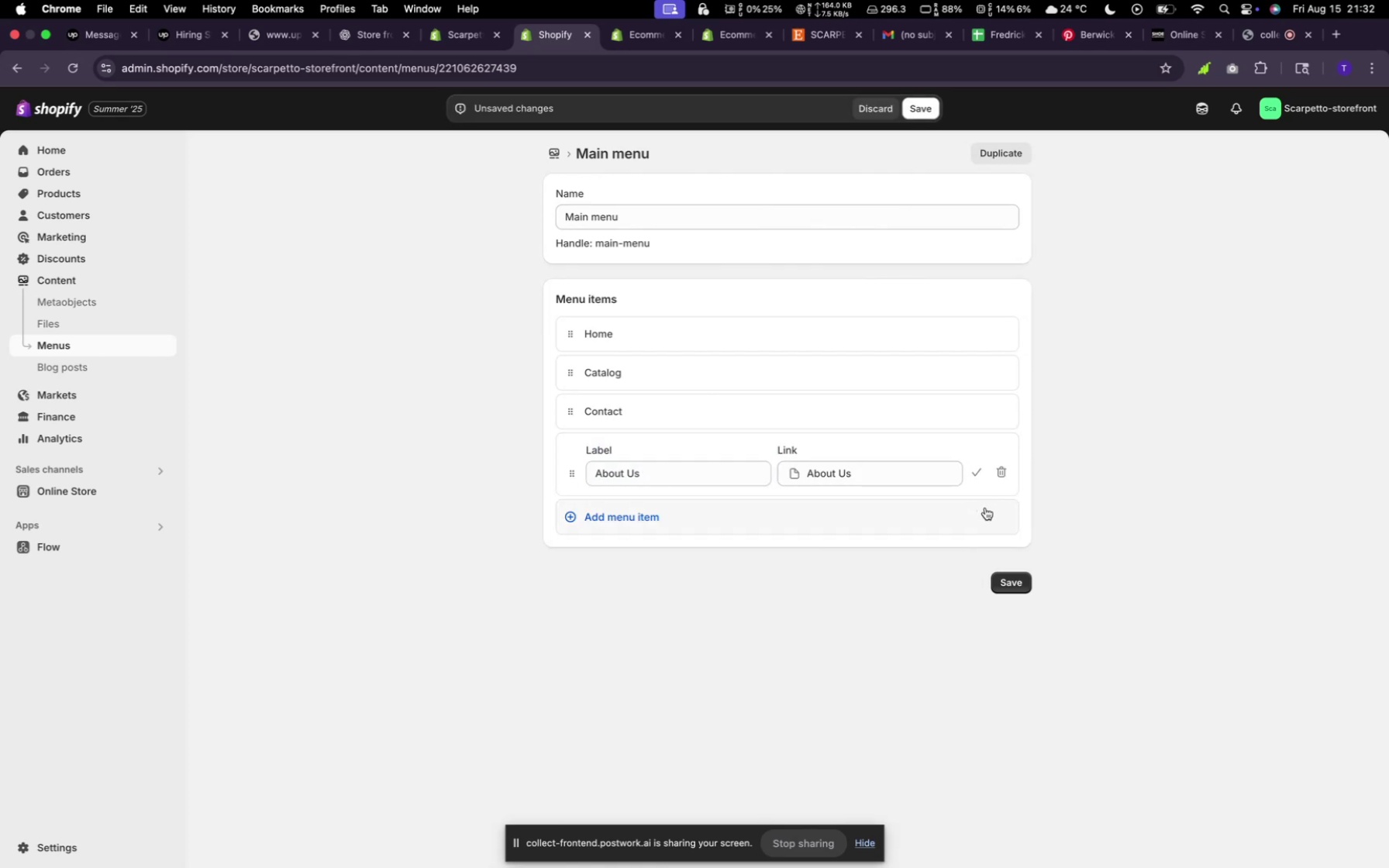 
left_click([982, 512])
 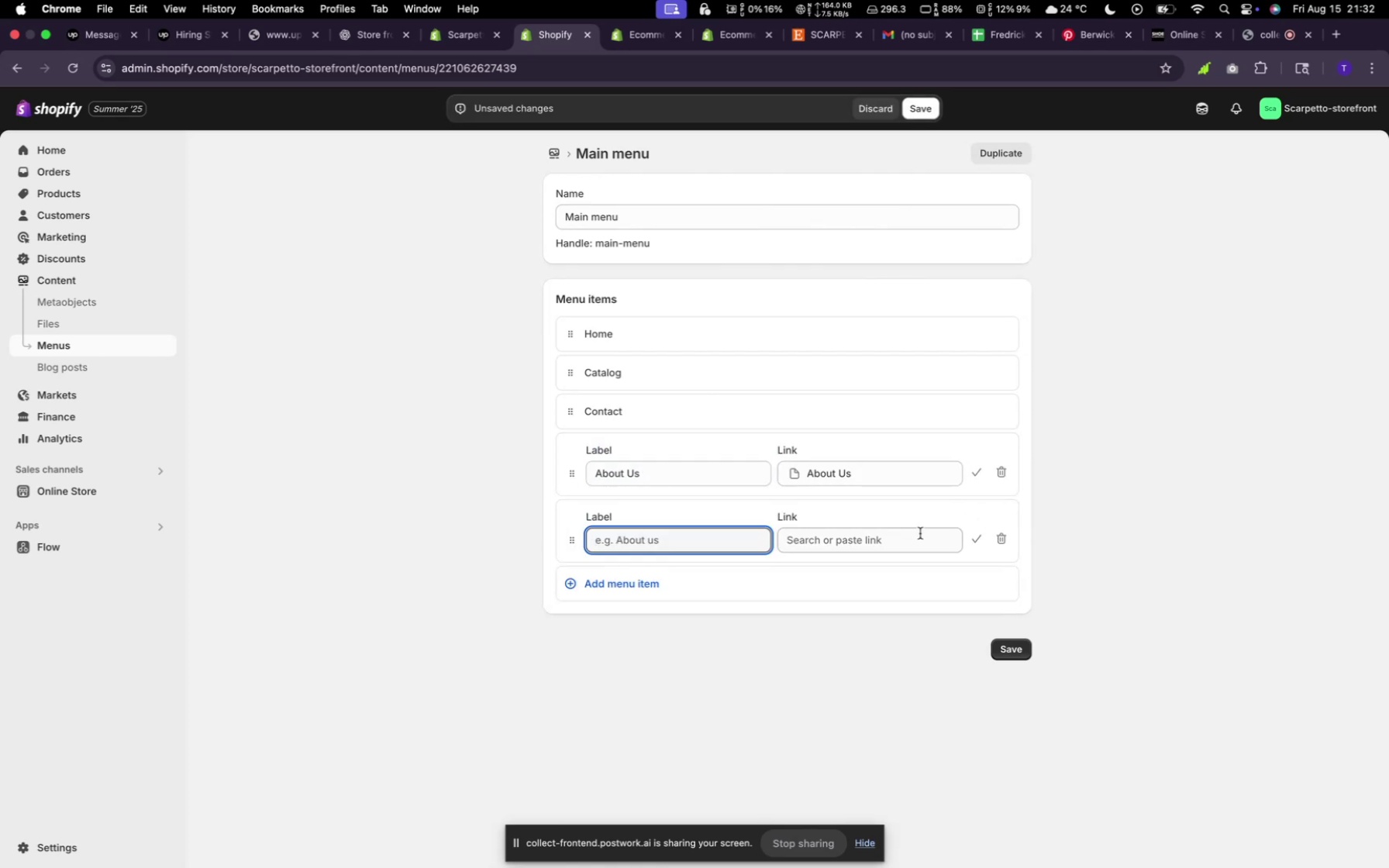 
left_click([919, 534])
 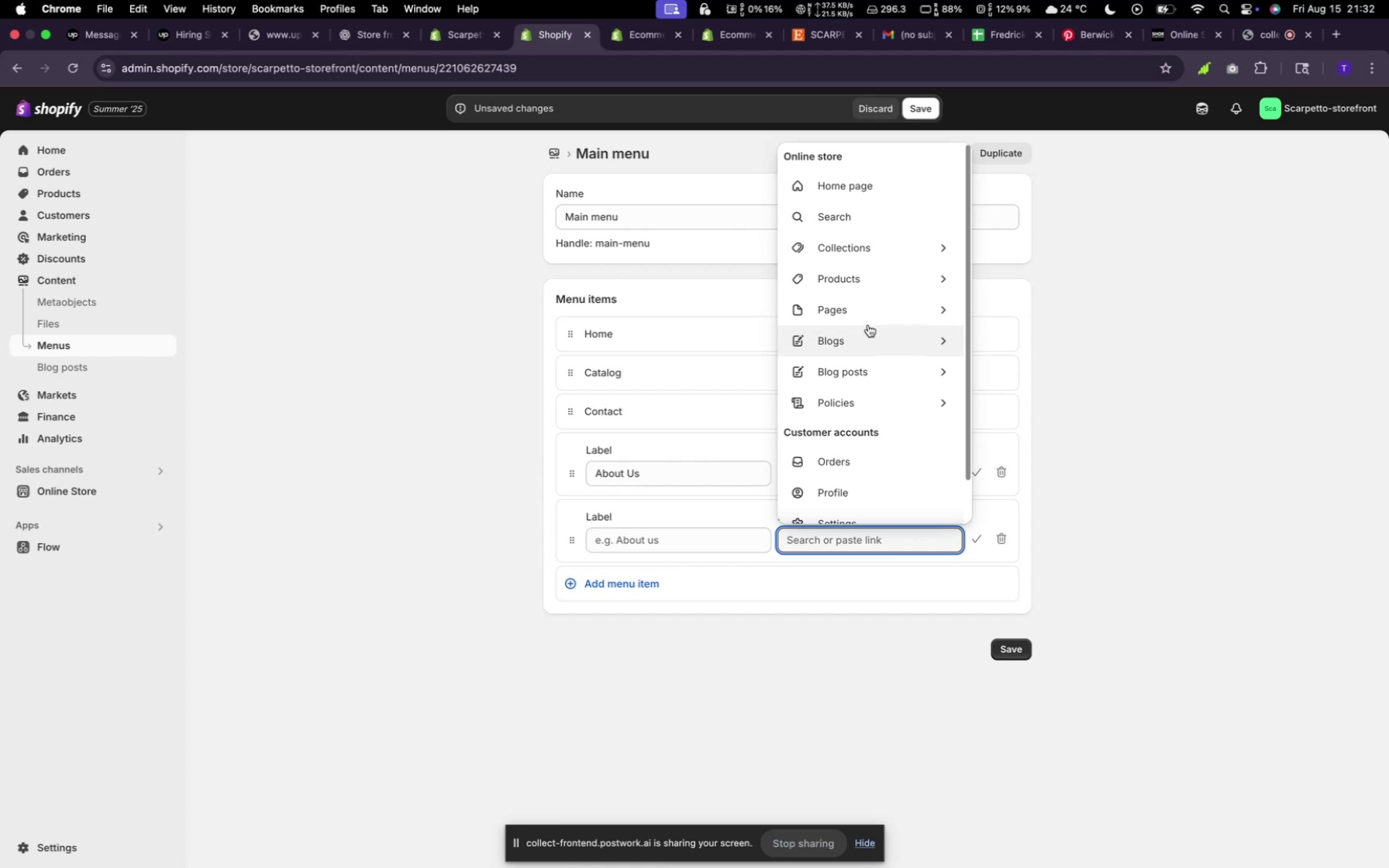 
left_click([869, 322])
 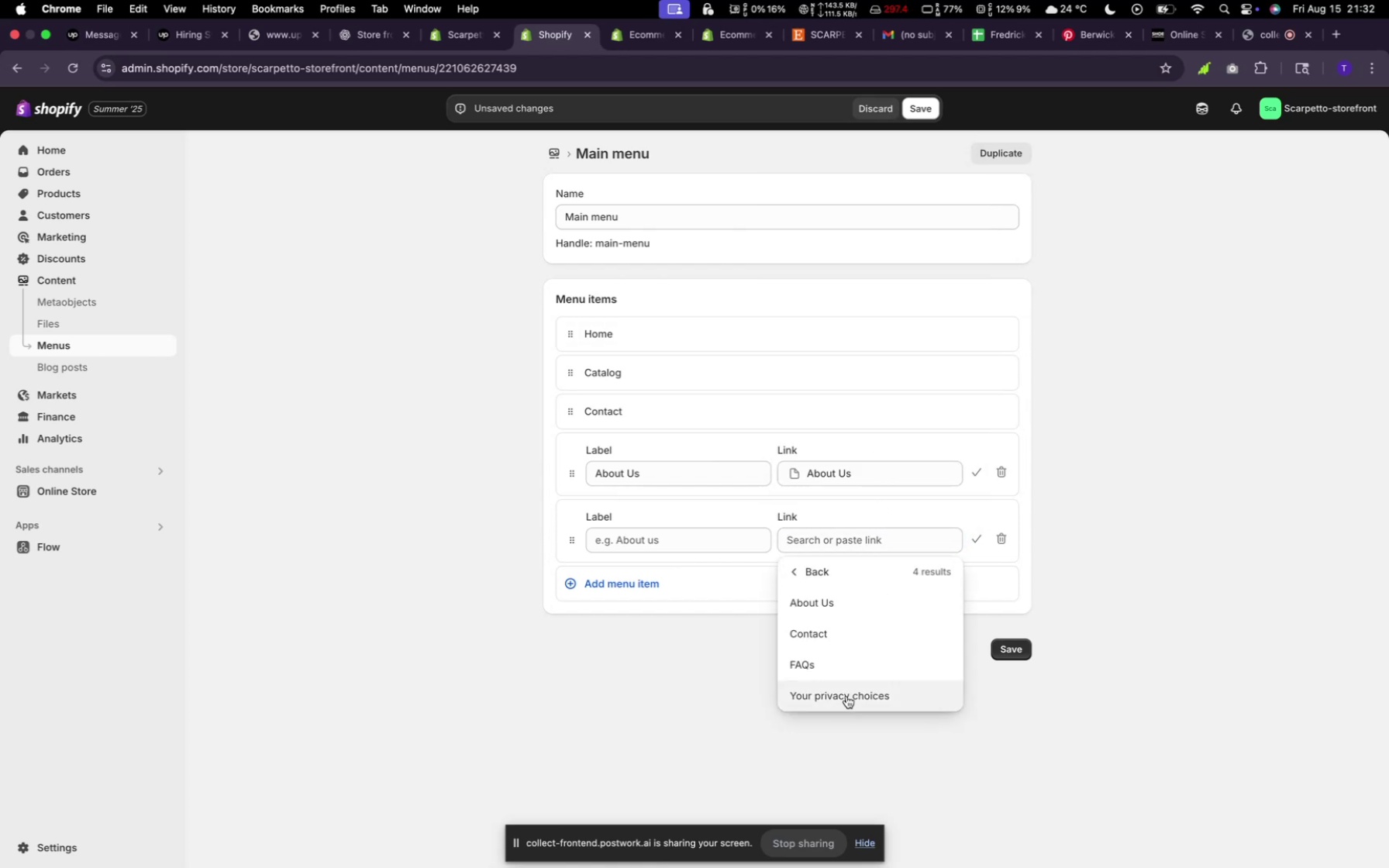 
left_click([841, 663])
 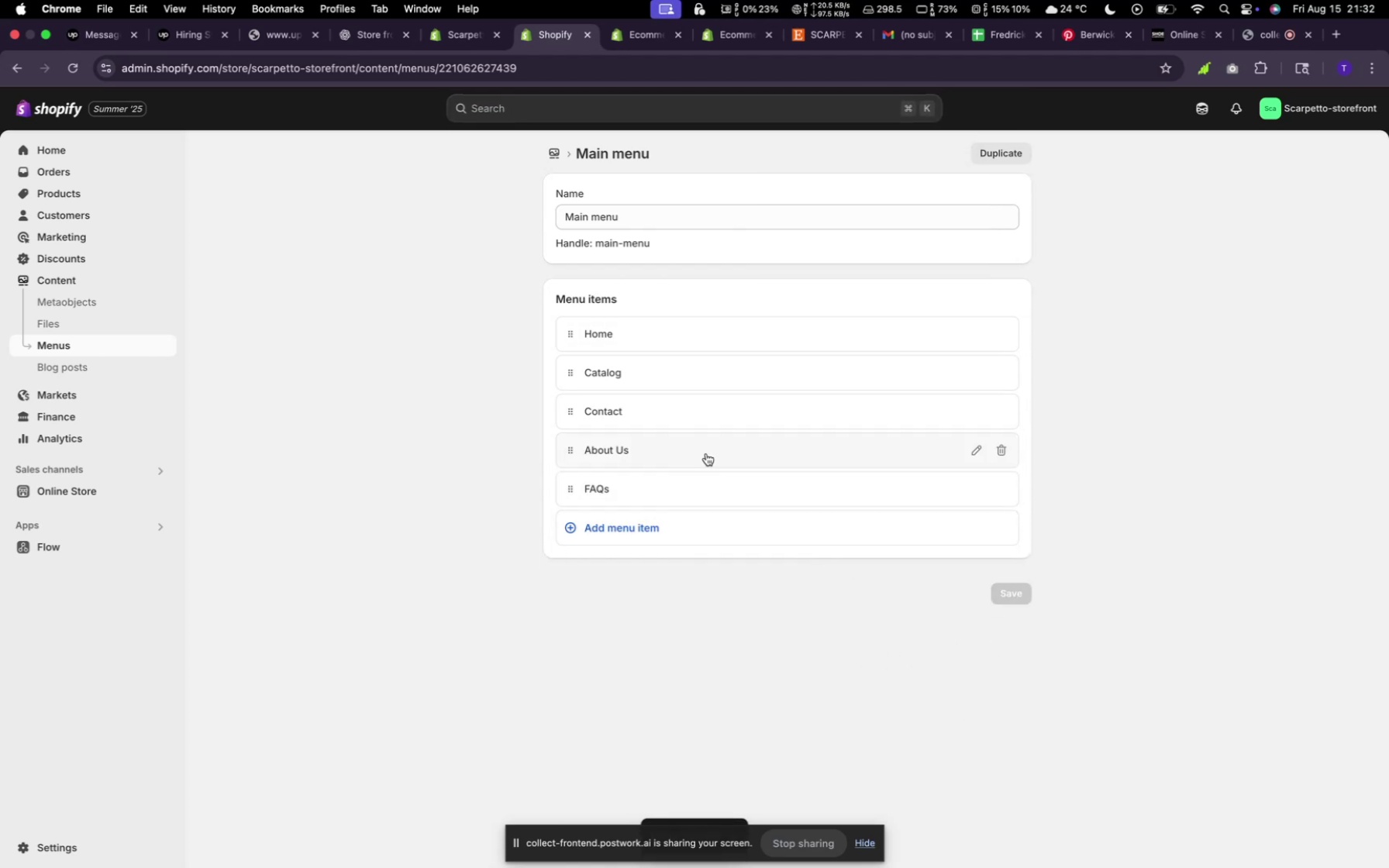 
scroll: coordinate [759, 487], scroll_direction: down, amount: 1.0
 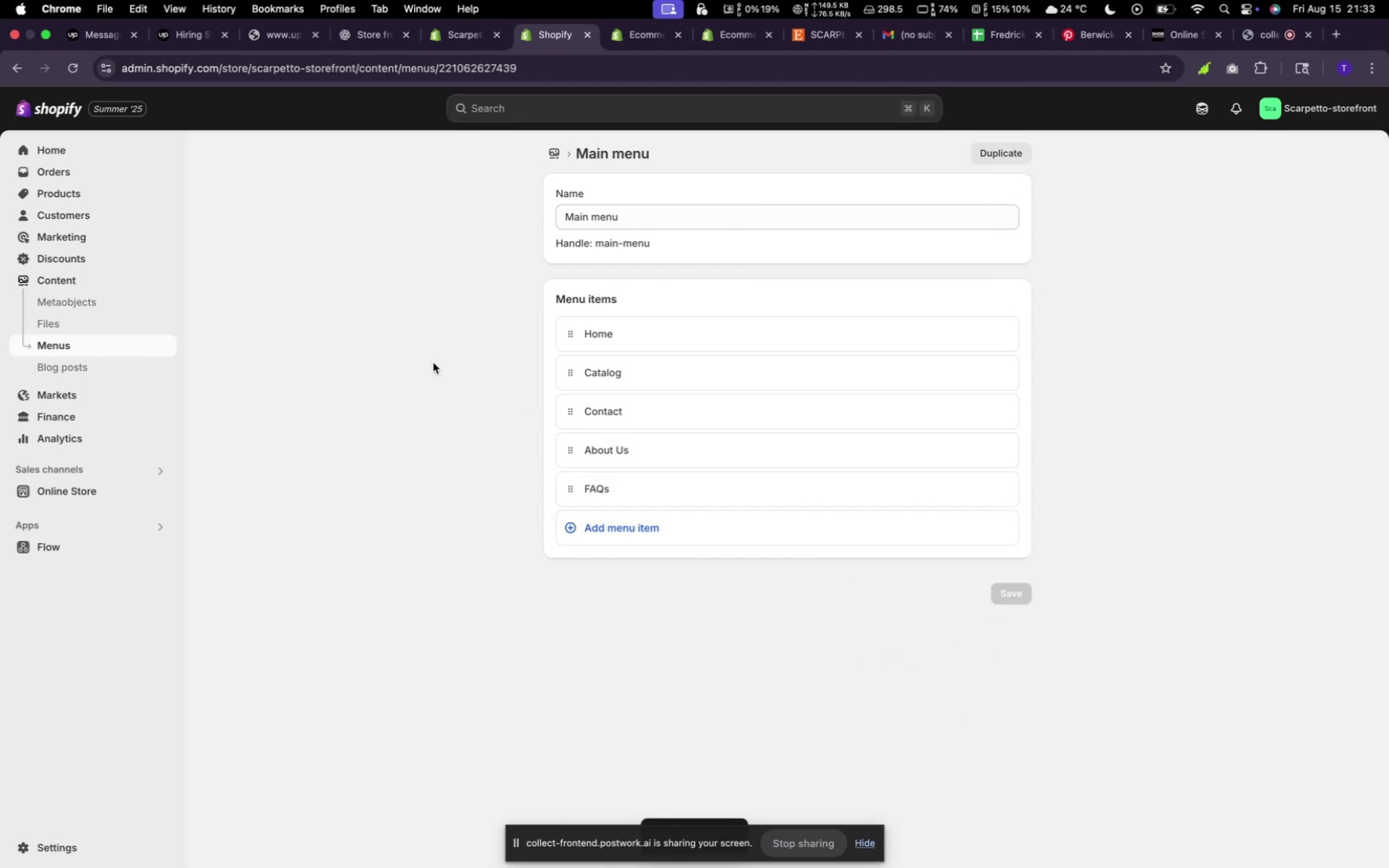 
scroll: coordinate [433, 359], scroll_direction: up, amount: 9.0
 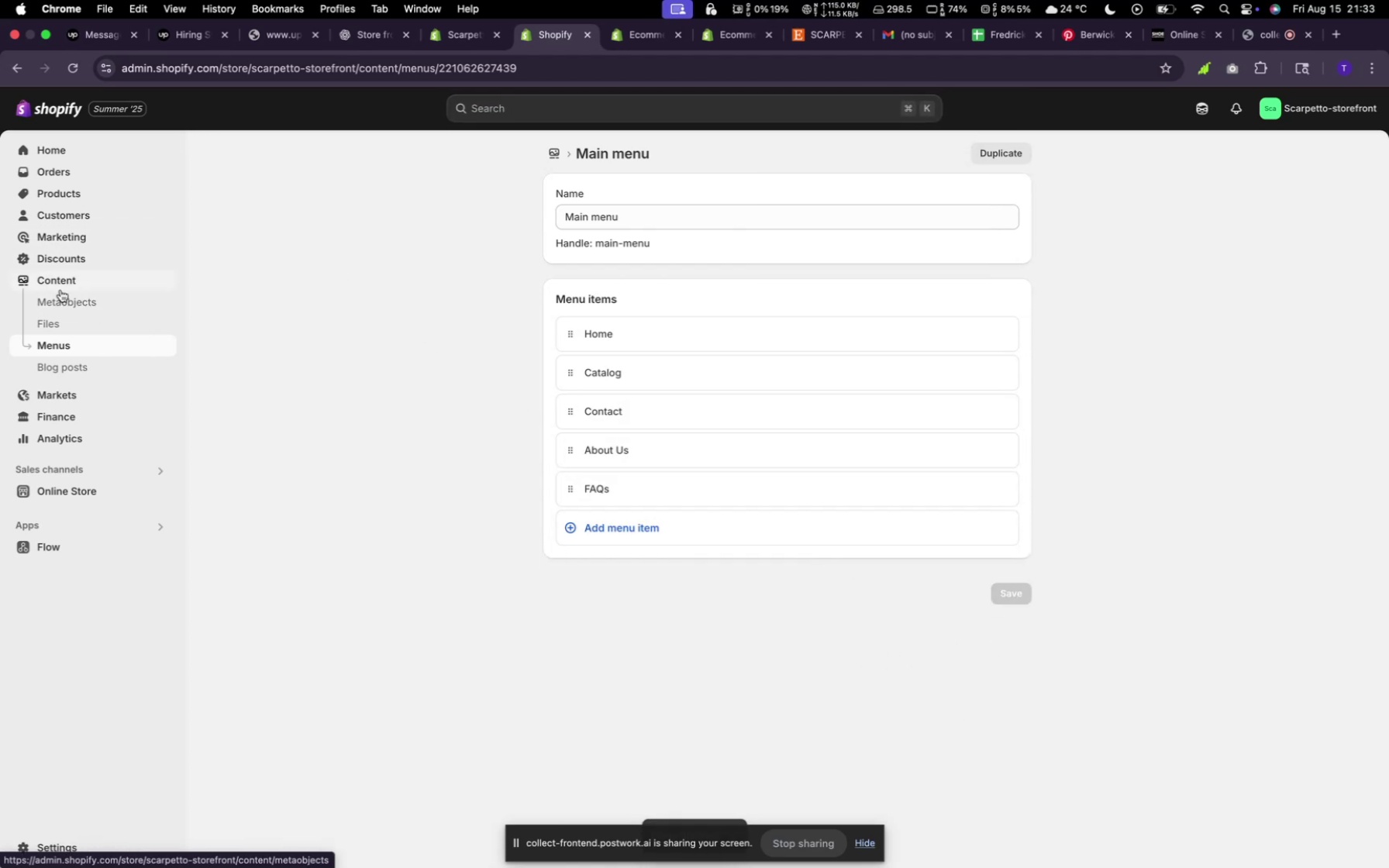 
left_click([56, 285])
 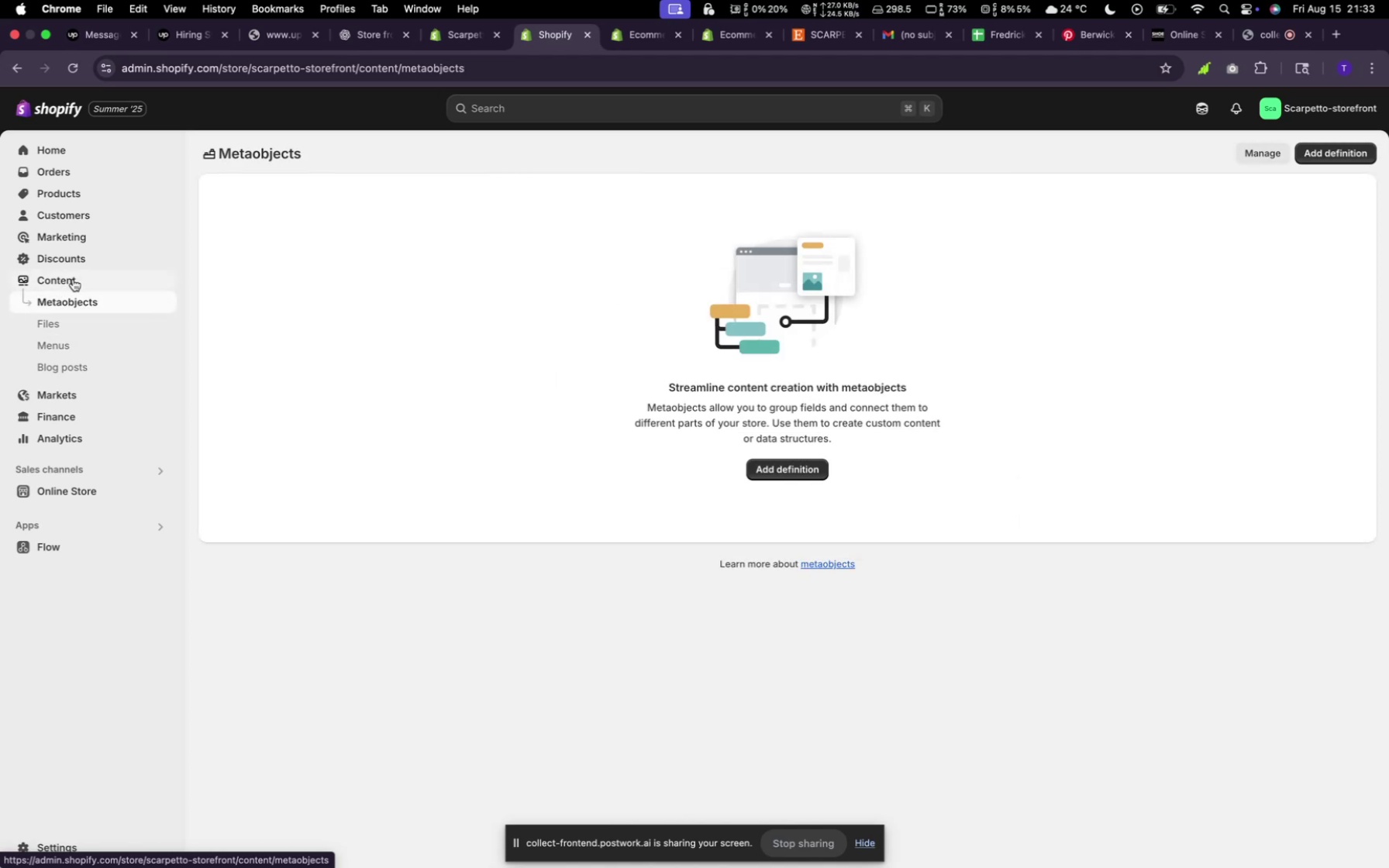 
mouse_move([95, 291])
 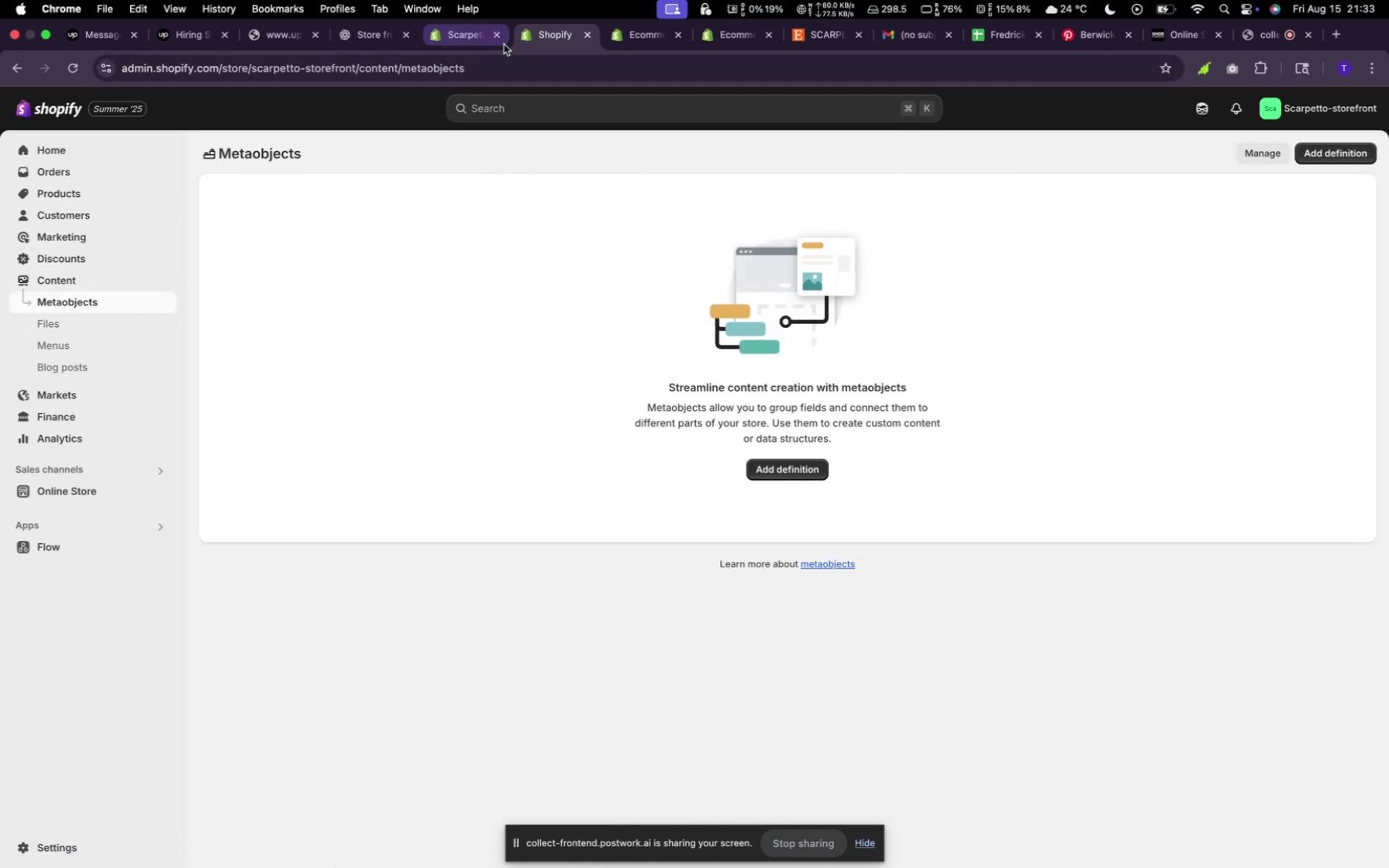 
left_click([466, 39])
 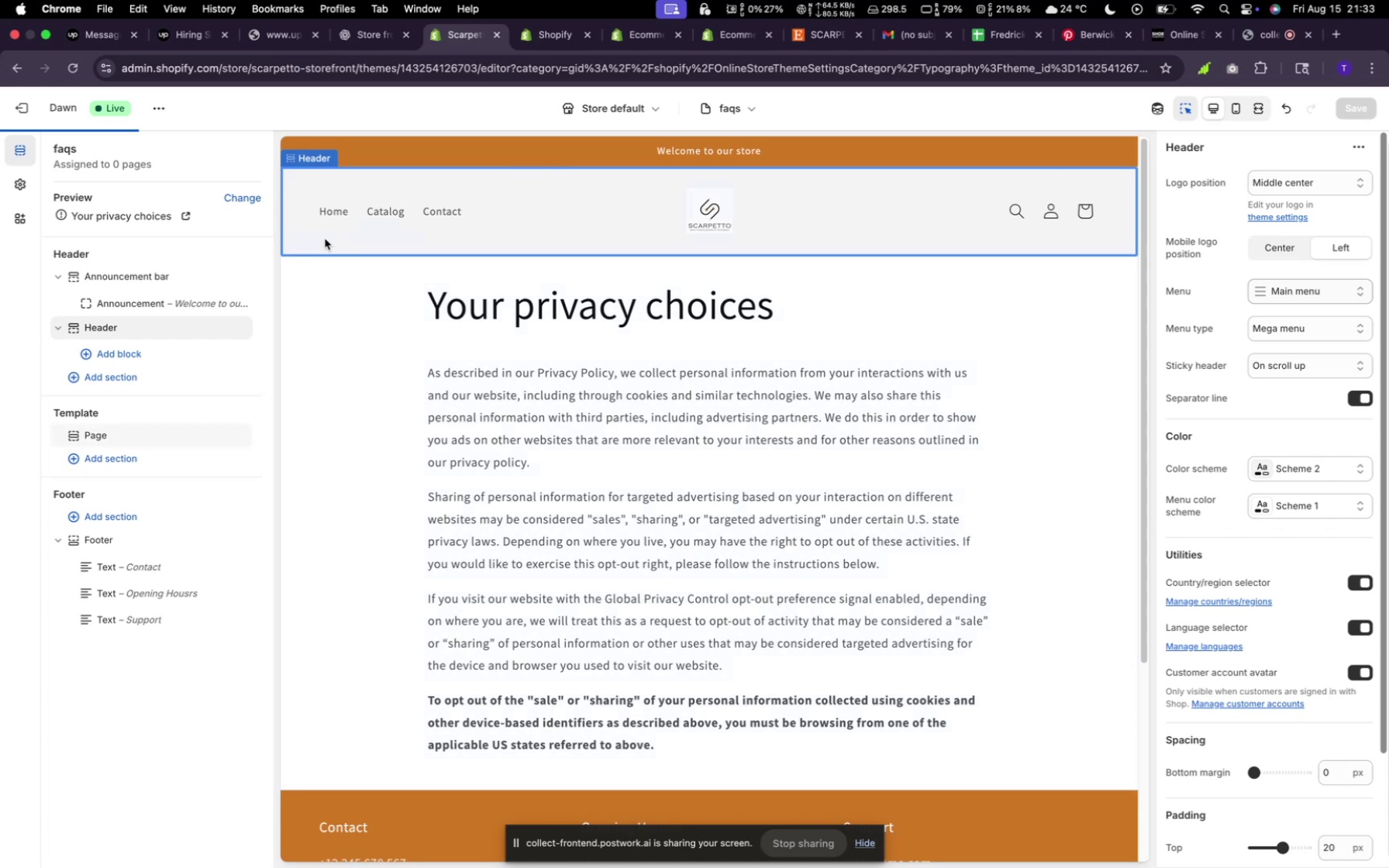 
wait(6.06)
 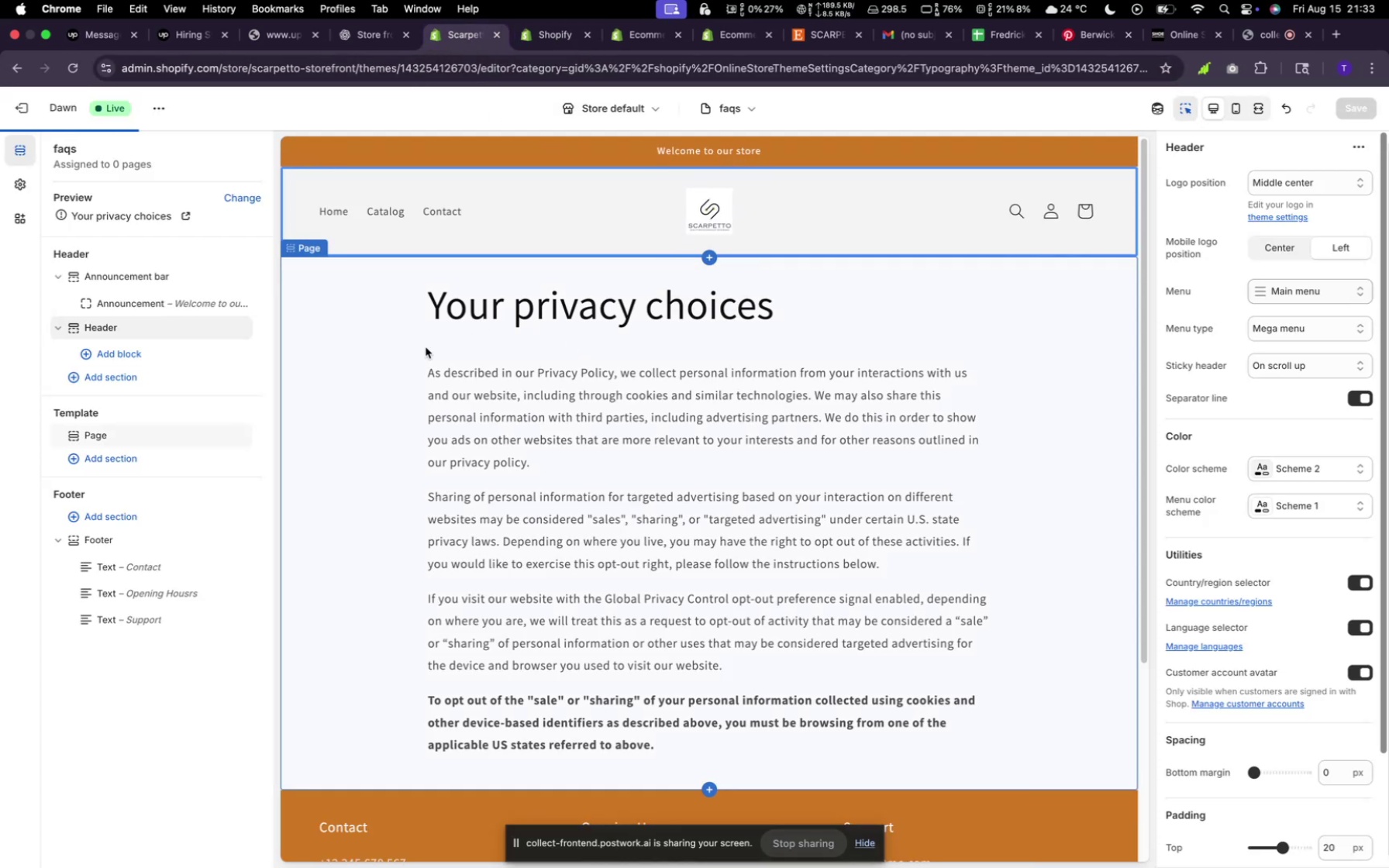 
left_click([165, 112])
 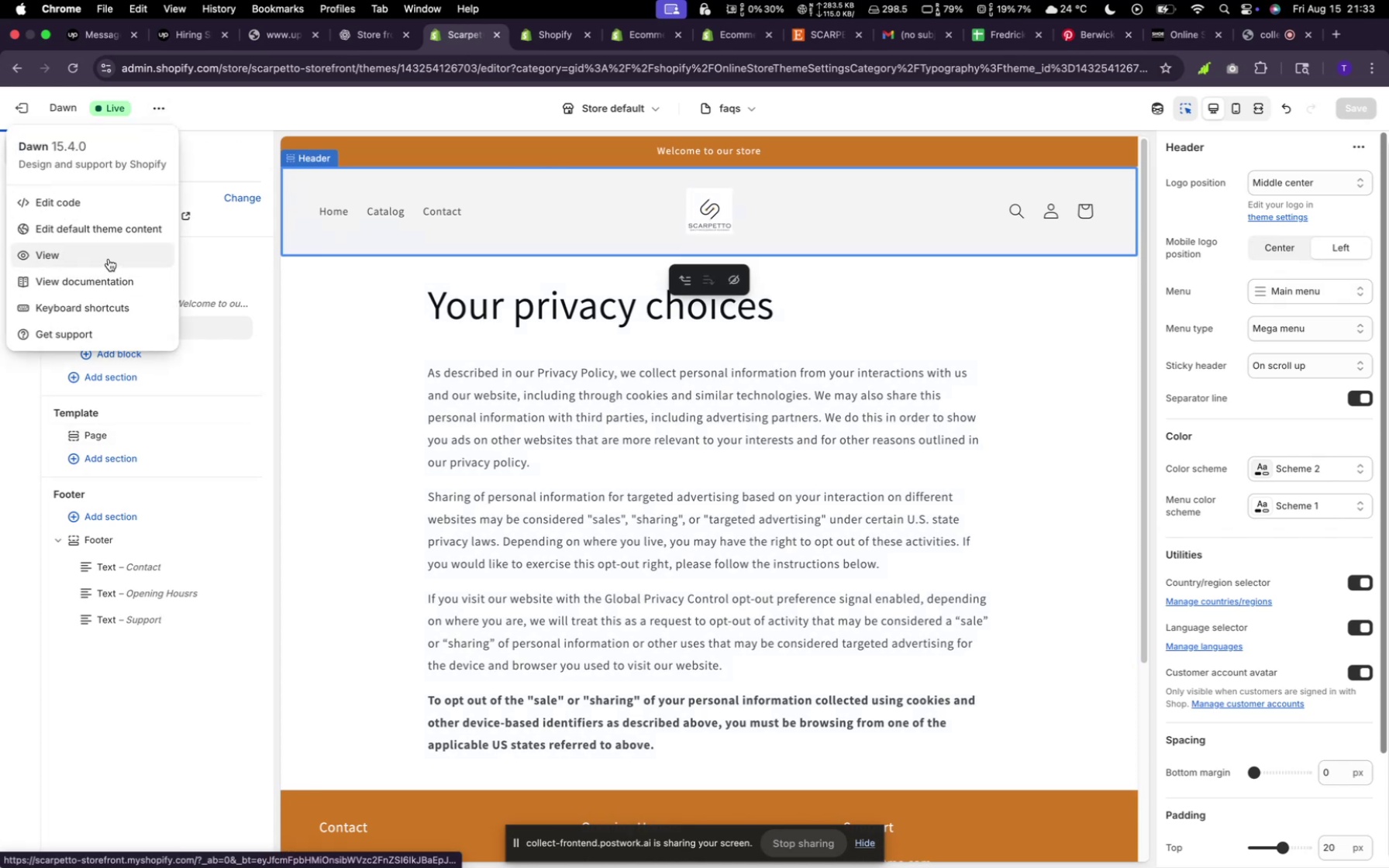 
left_click([105, 253])
 